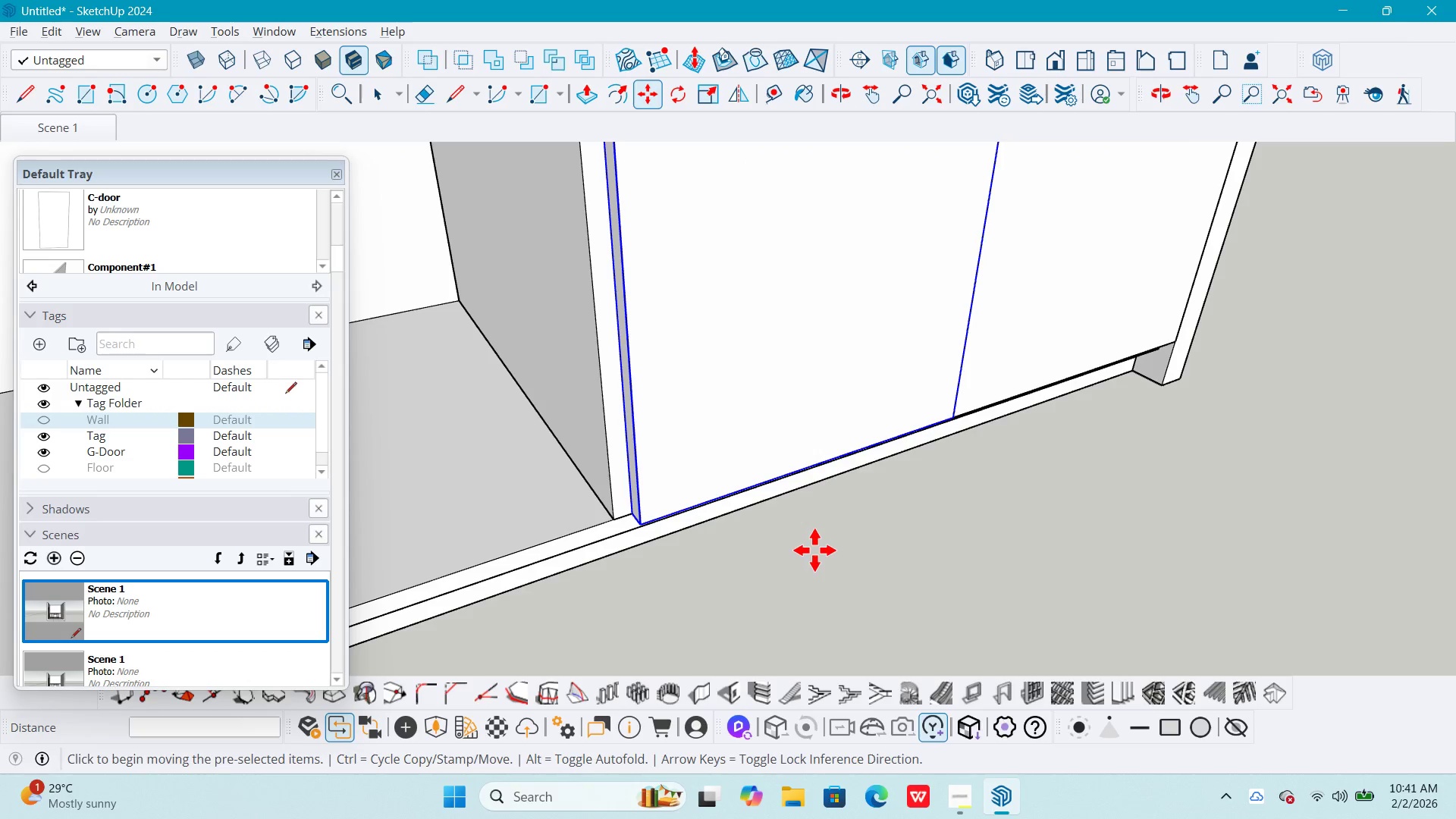 
wait(5.93)
 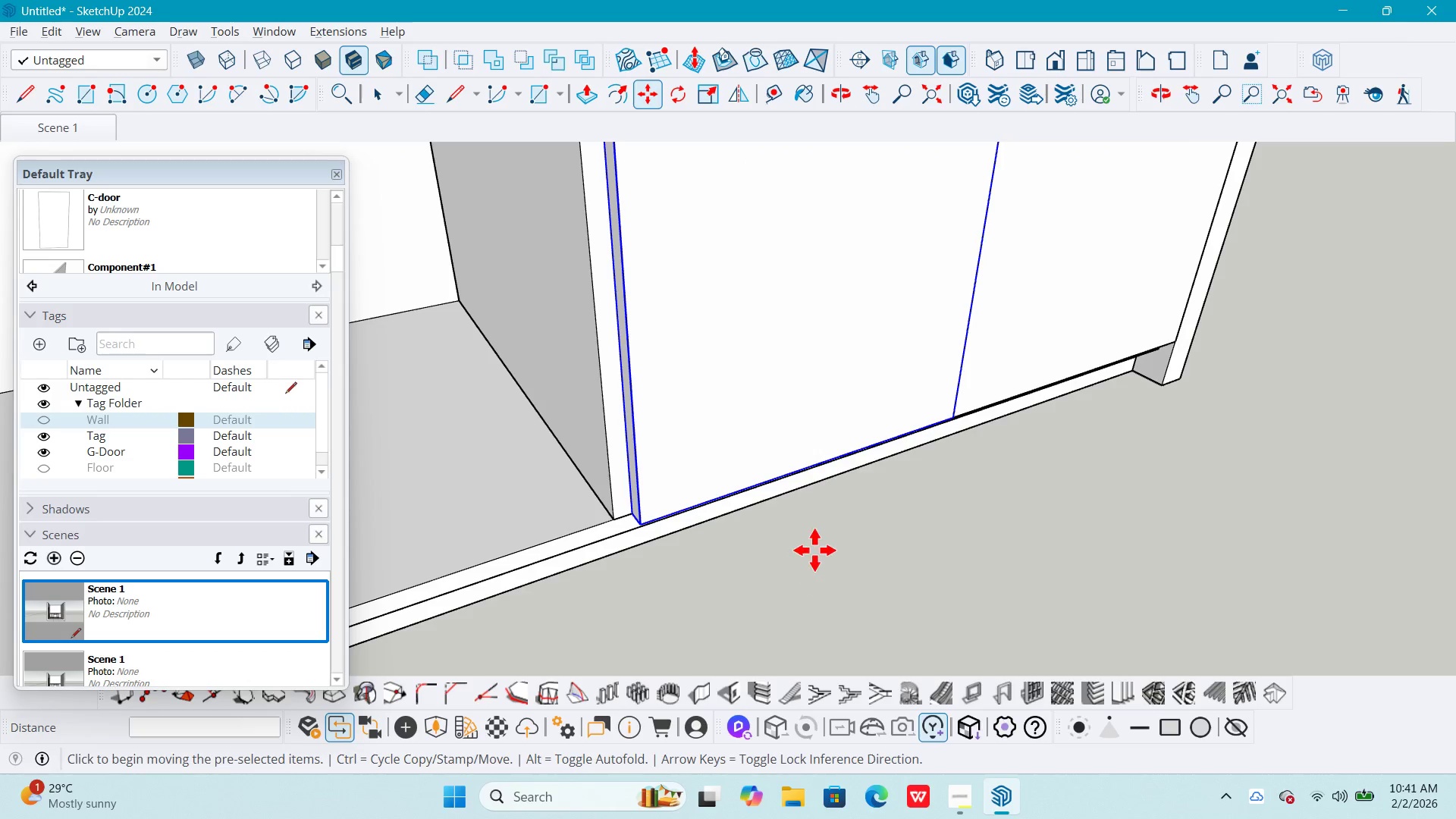 
scroll: coordinate [639, 526], scroll_direction: up, amount: 3.0
 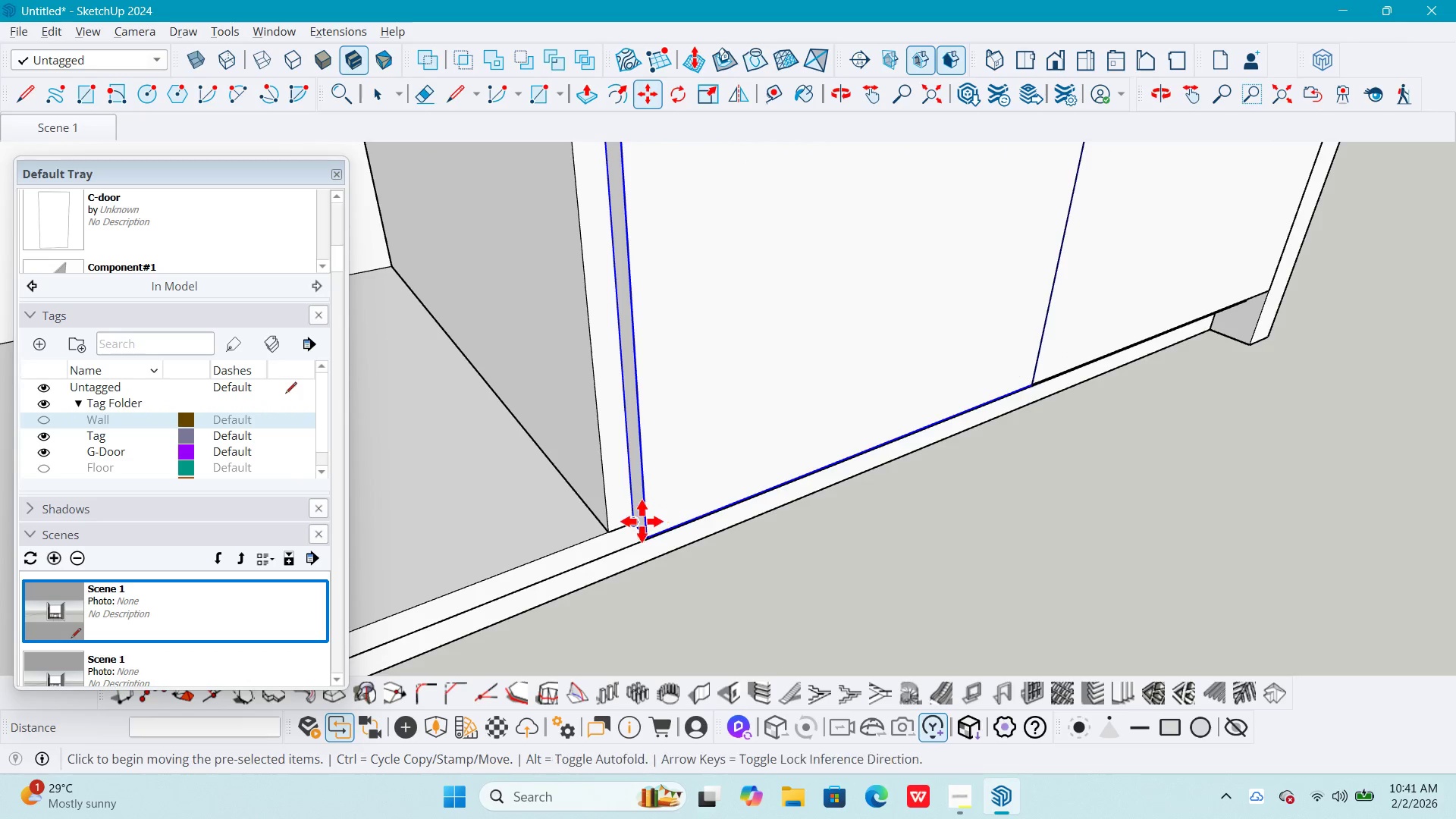 
hold_key(key=ShiftLeft, duration=0.31)
 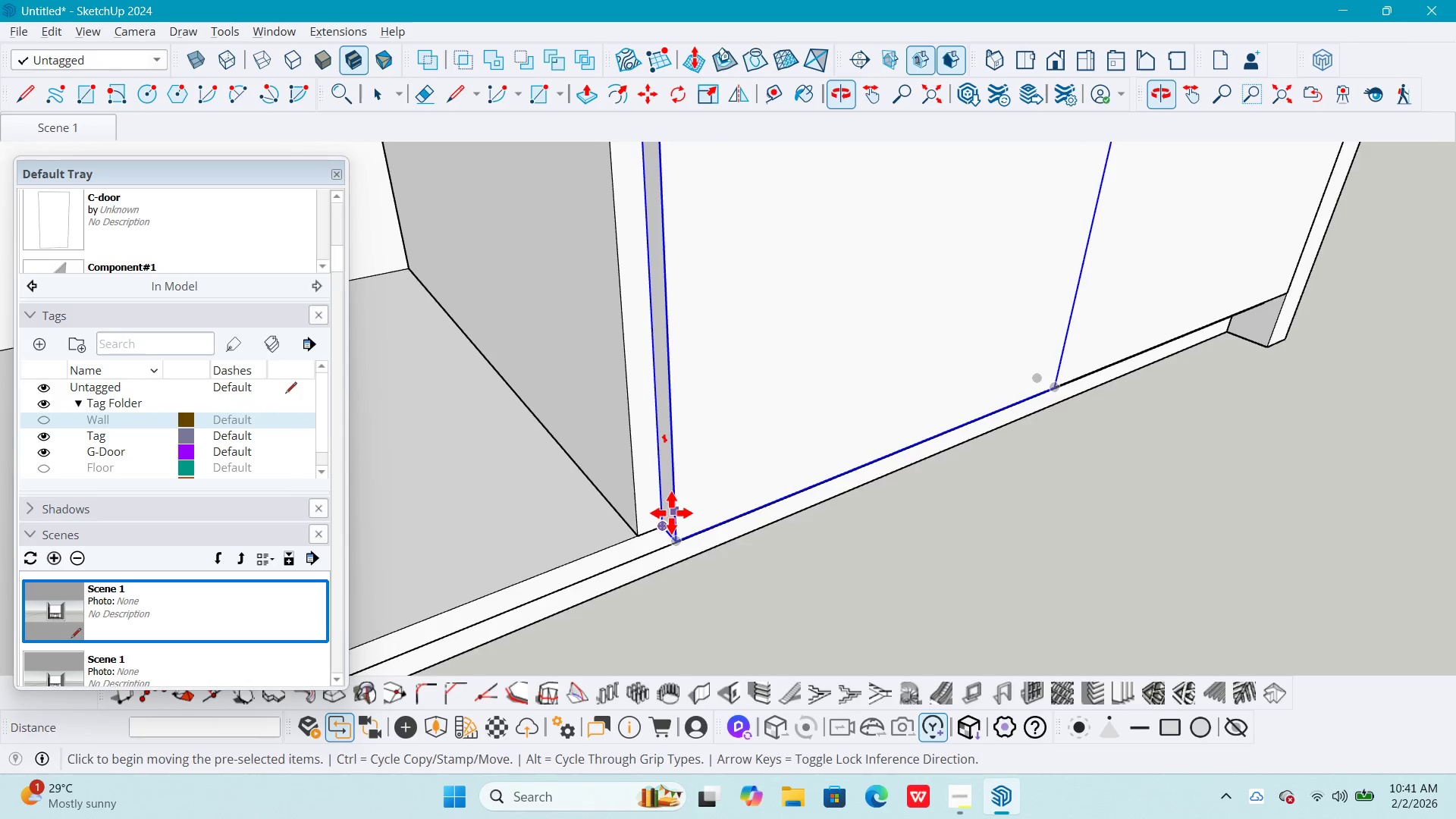 
key(Space)
 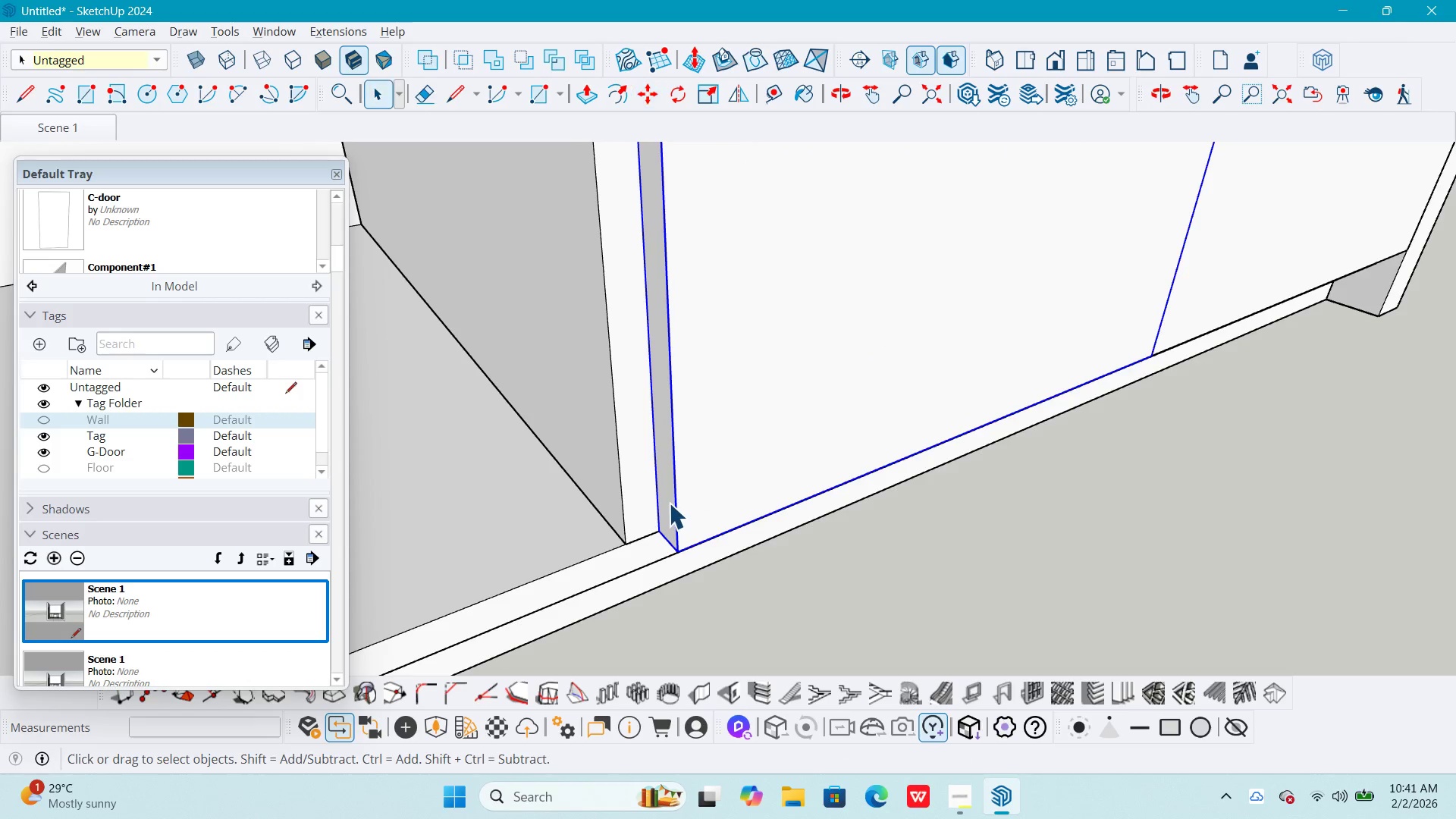 
double_click([669, 503])
 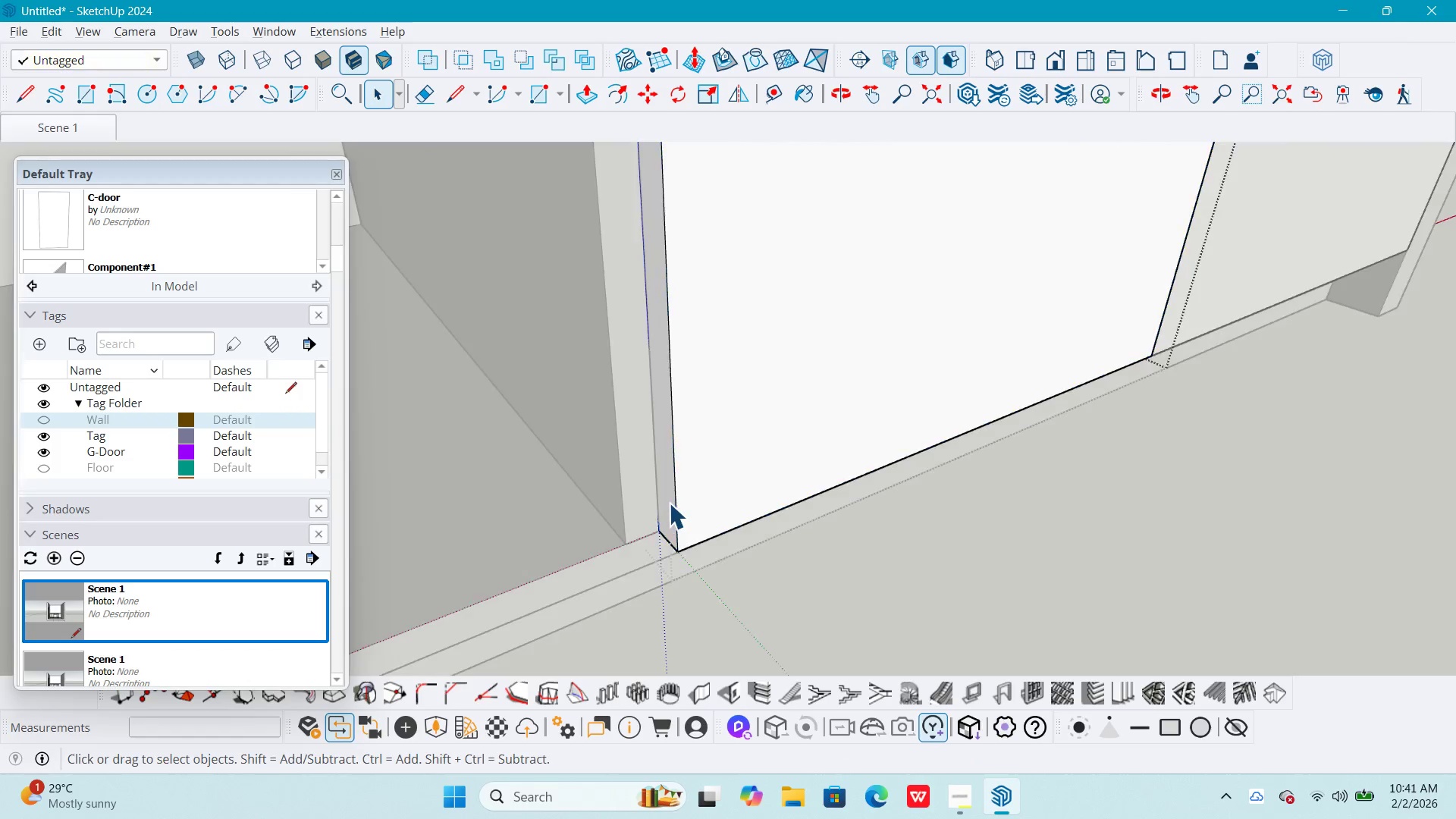 
scroll: coordinate [671, 513], scroll_direction: up, amount: 3.0
 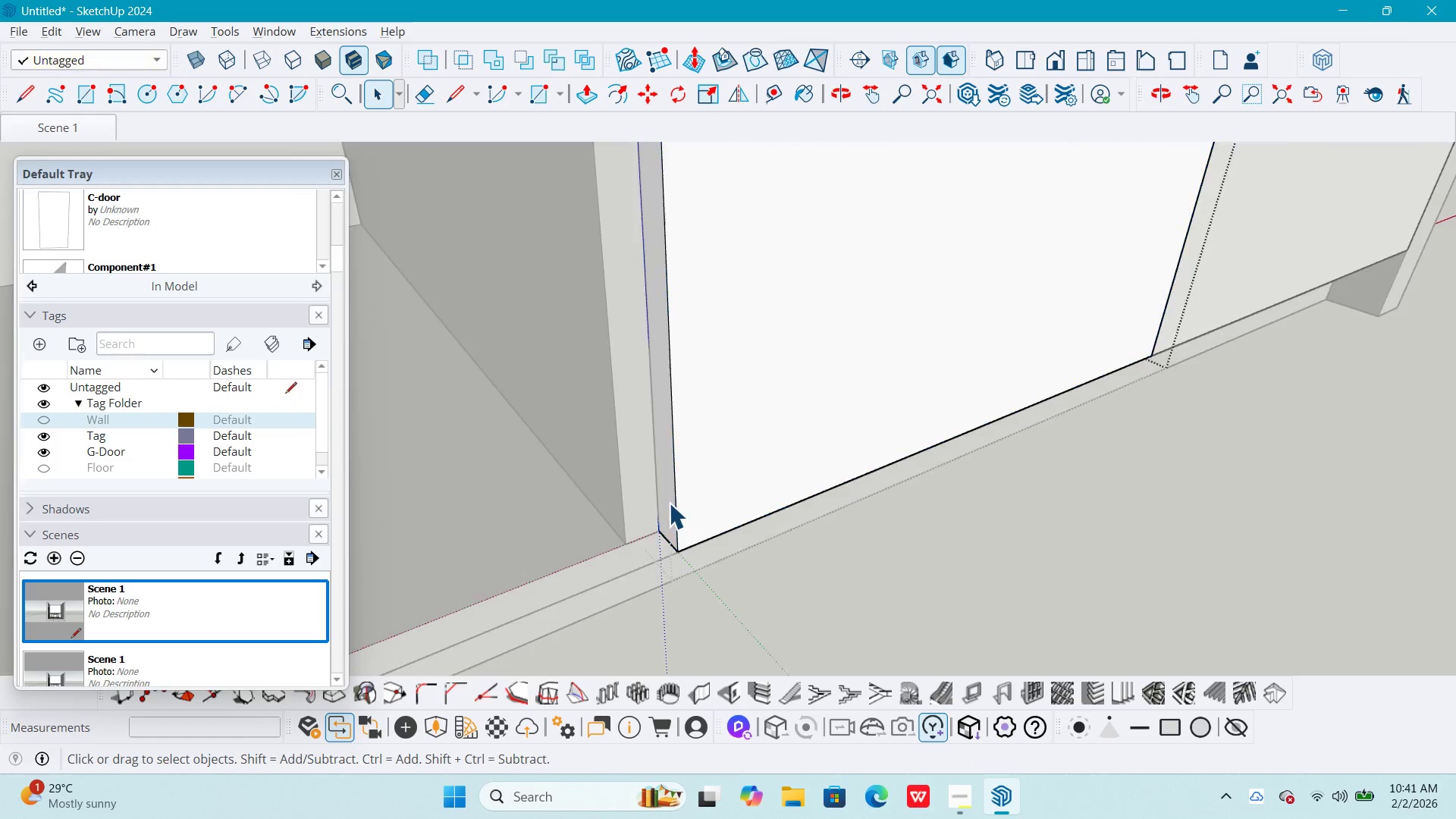 
triple_click([669, 503])
 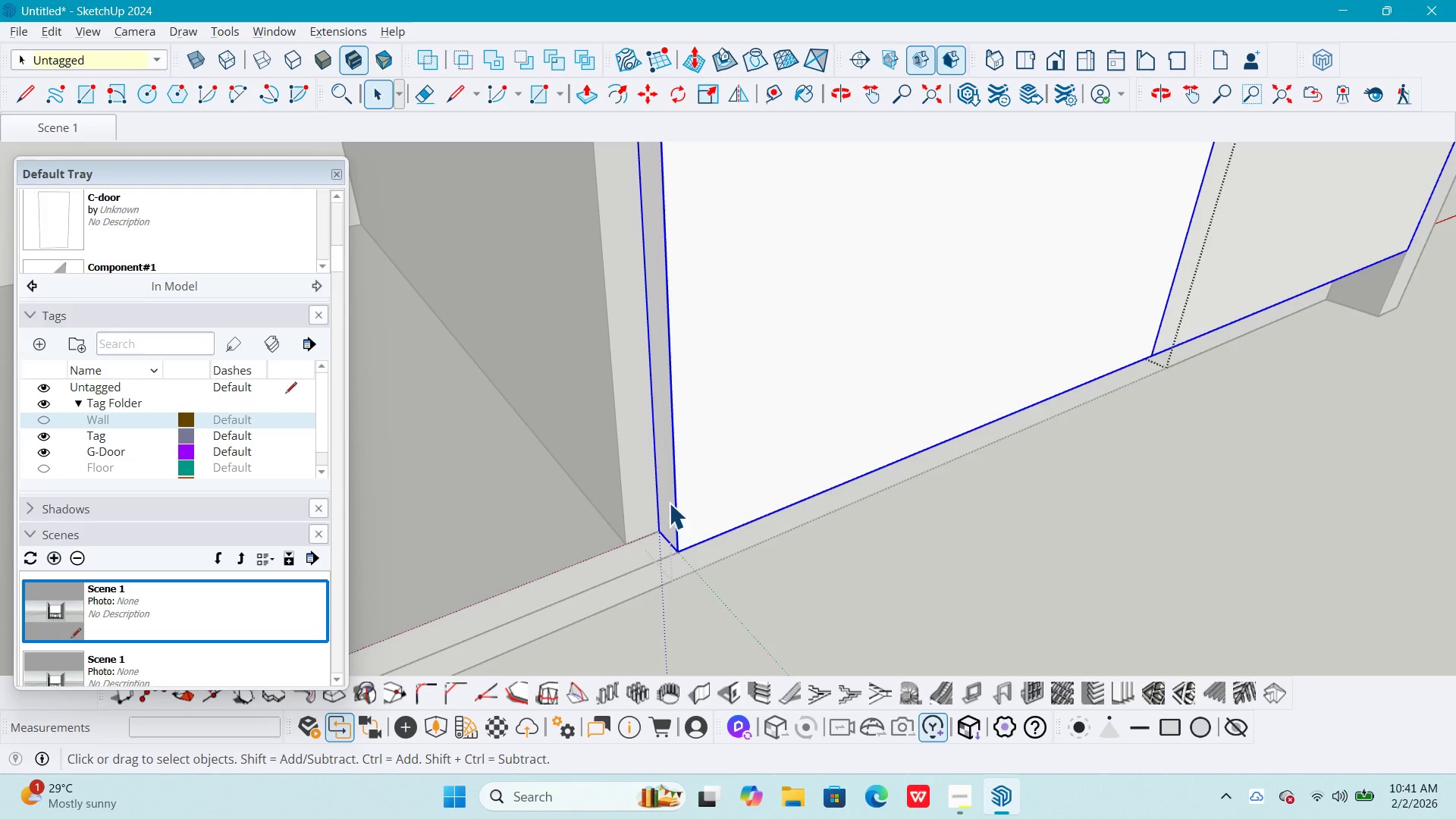 
triple_click([669, 503])
 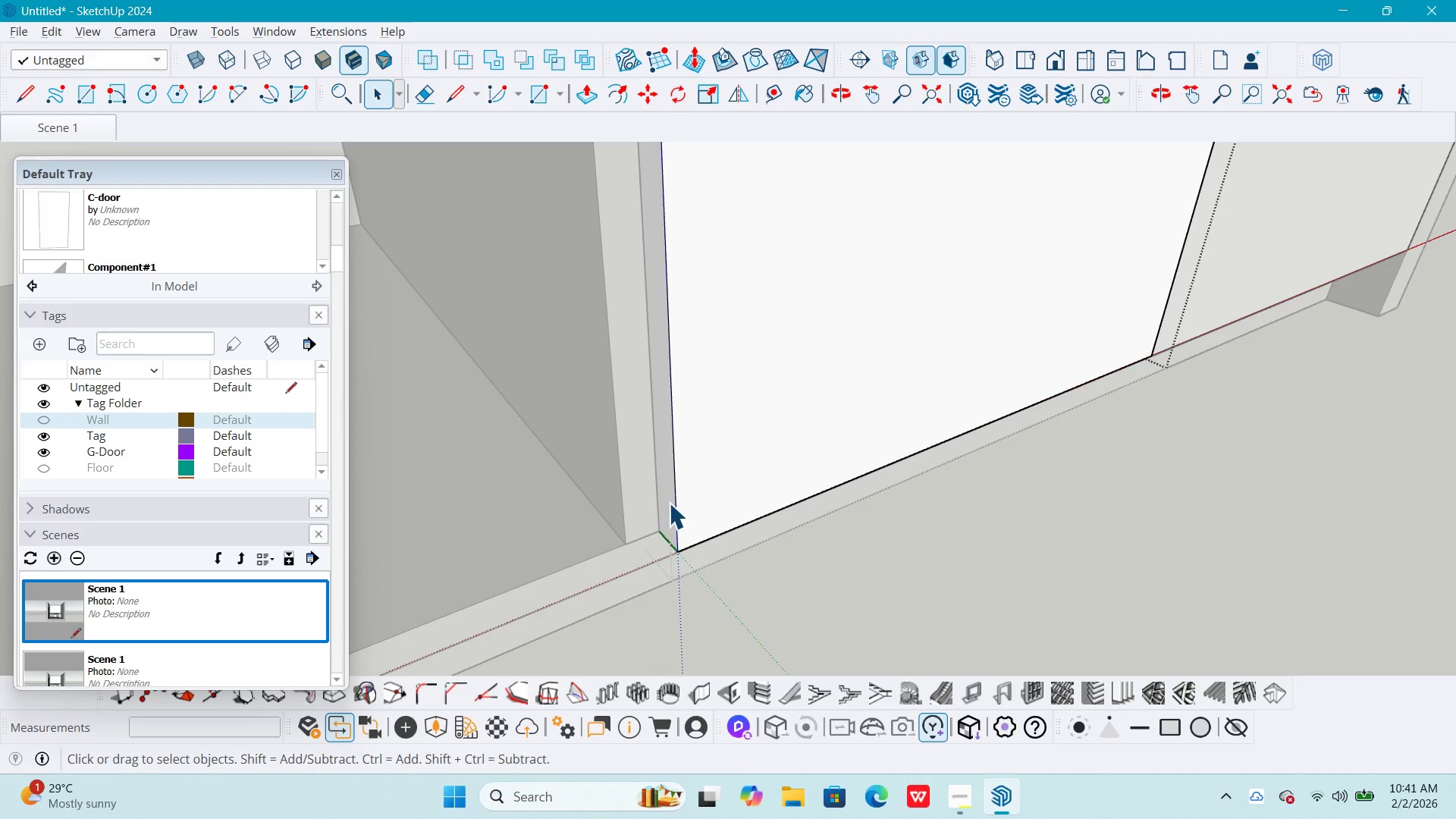 
triple_click([669, 503])
 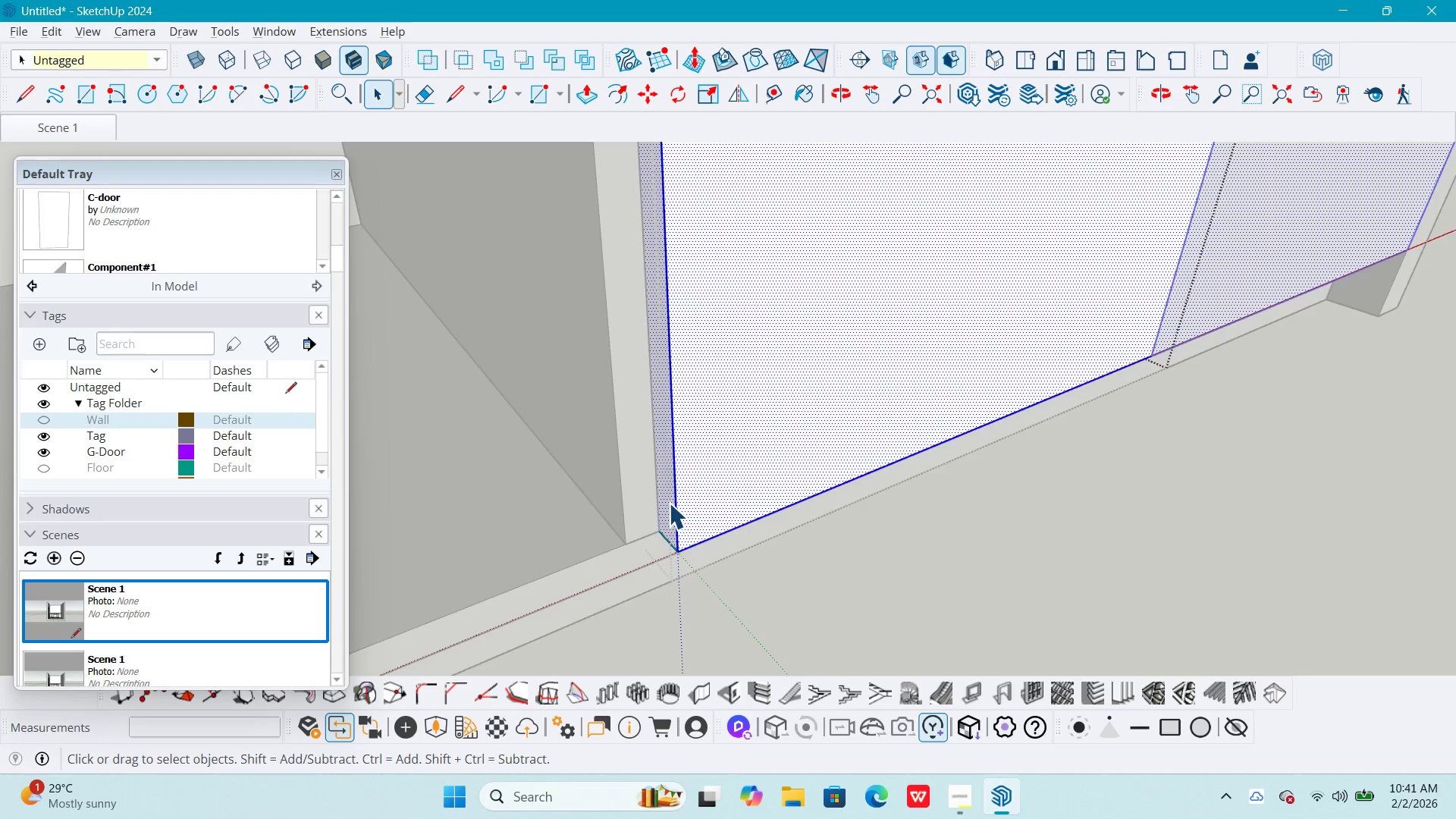 
key(P)
 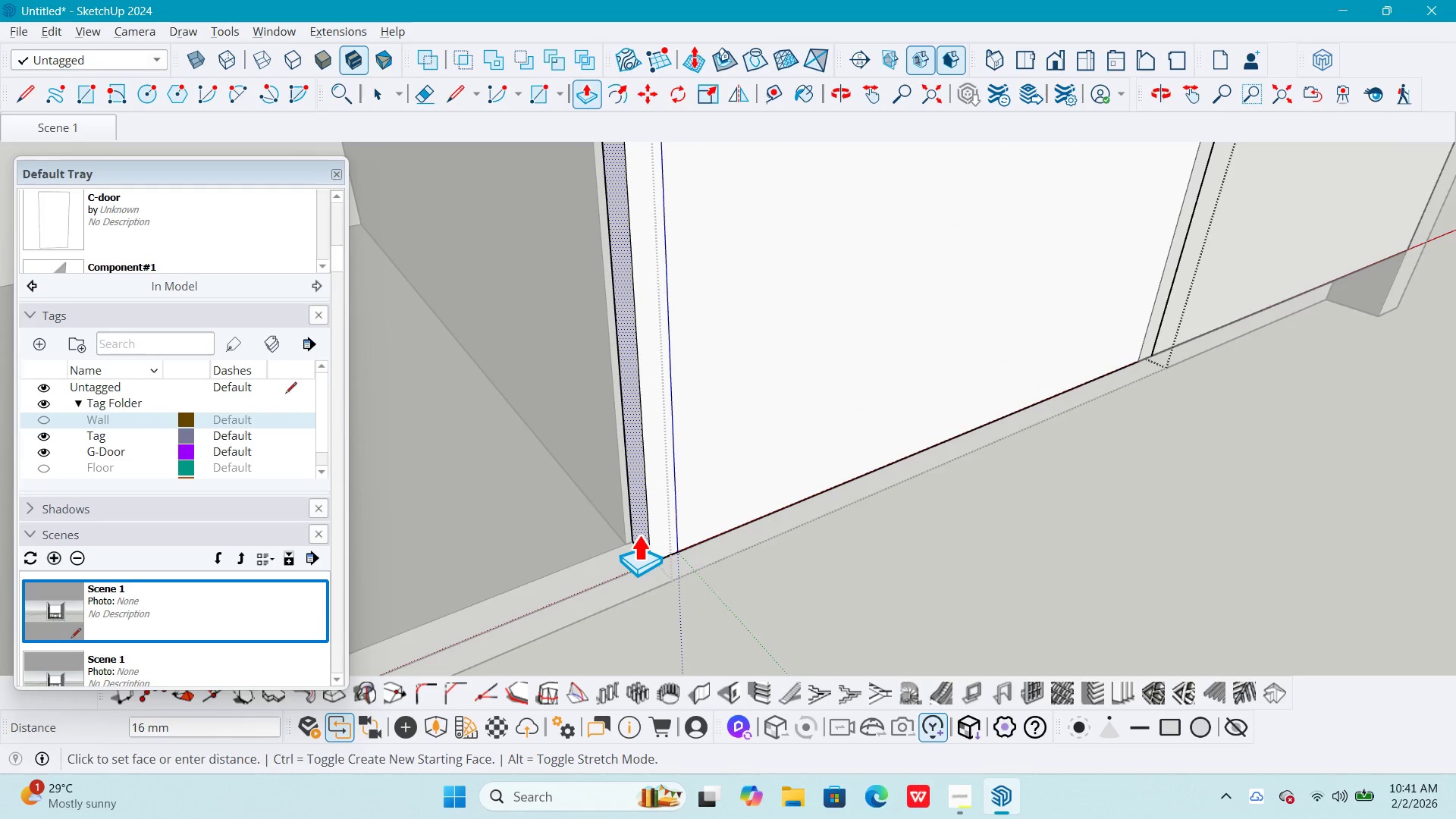 
key(K)
 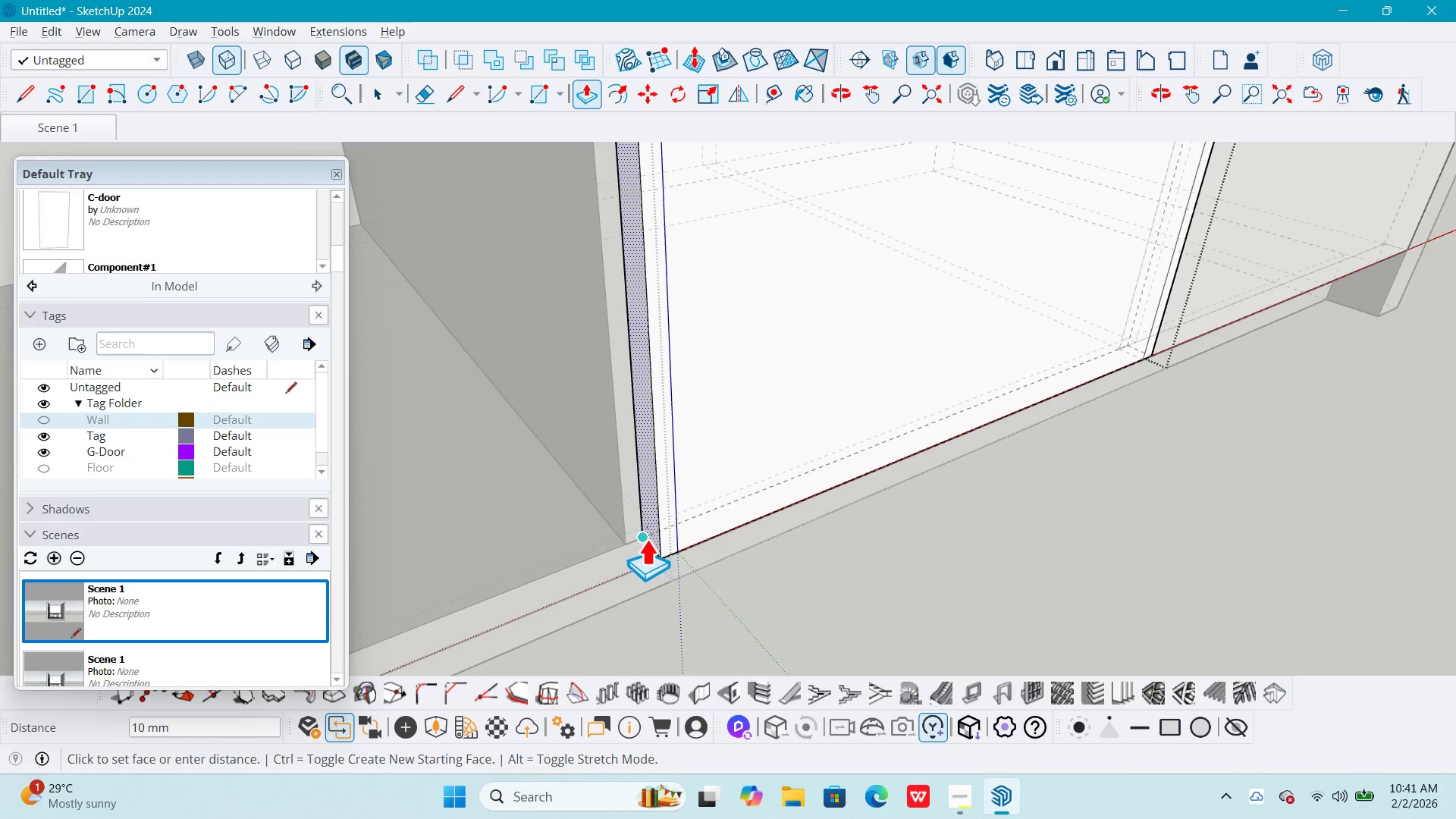 
left_click([646, 538])
 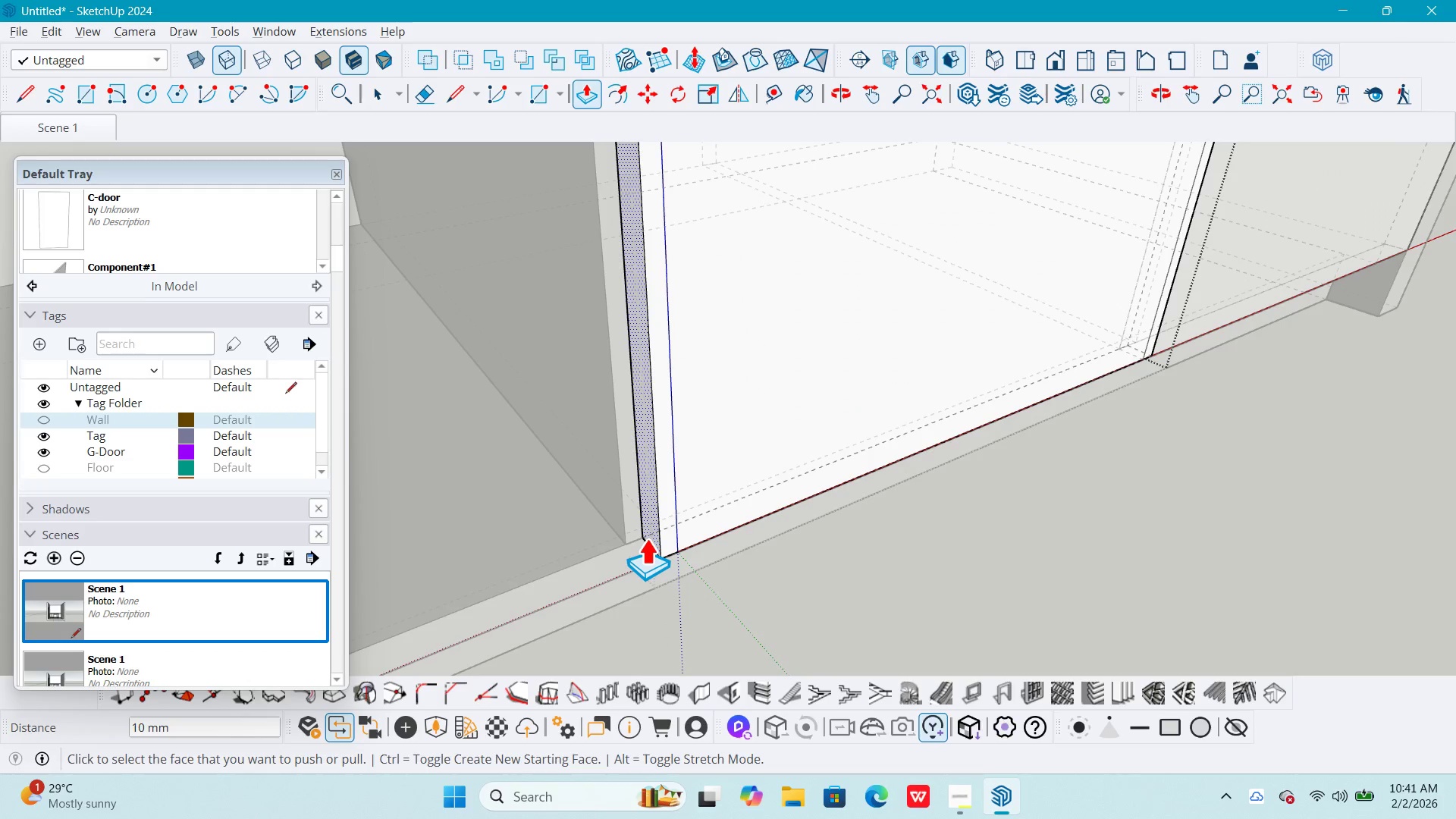 
key(K)
 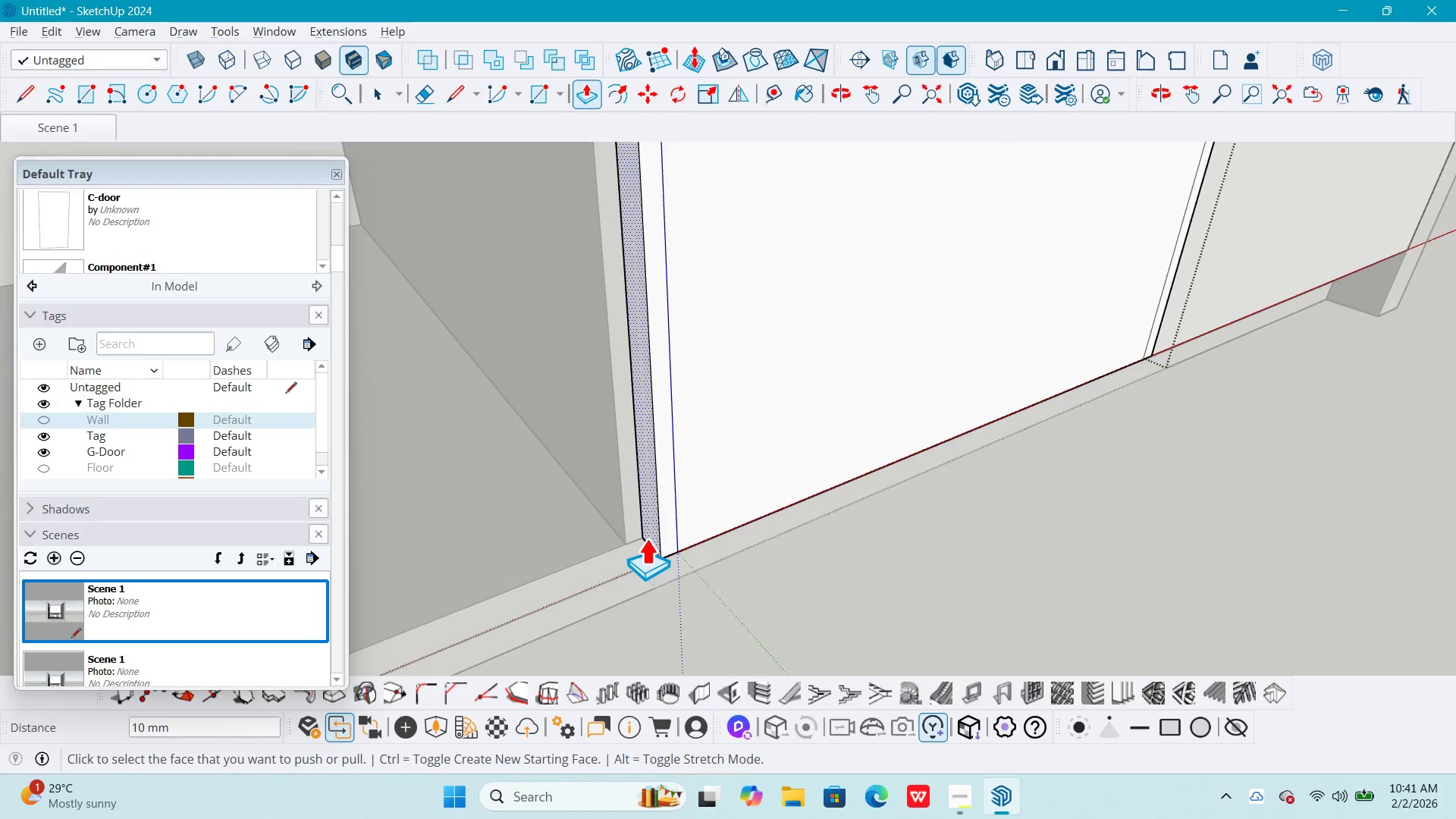 
key(Space)
 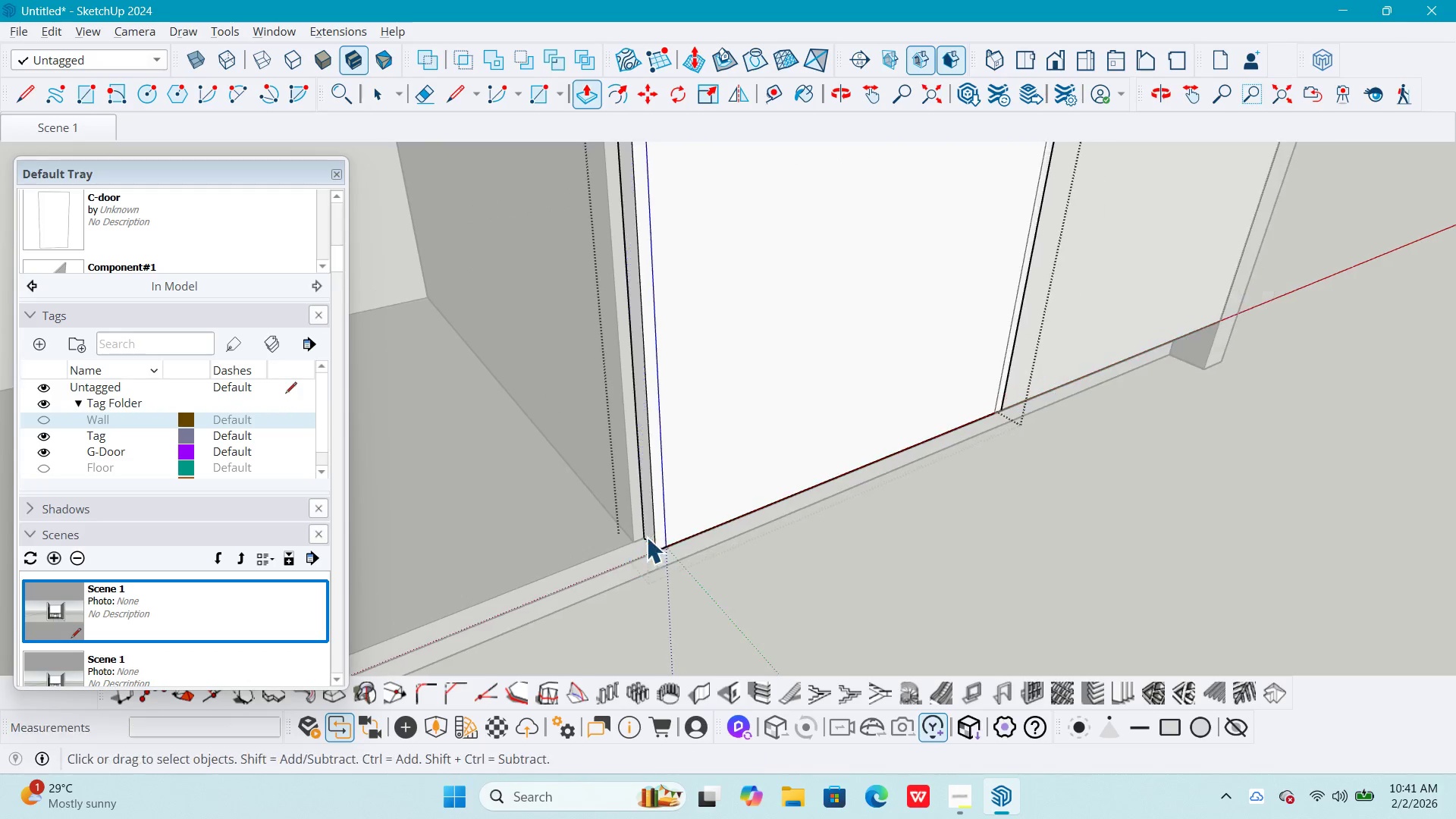 
key(Escape)
 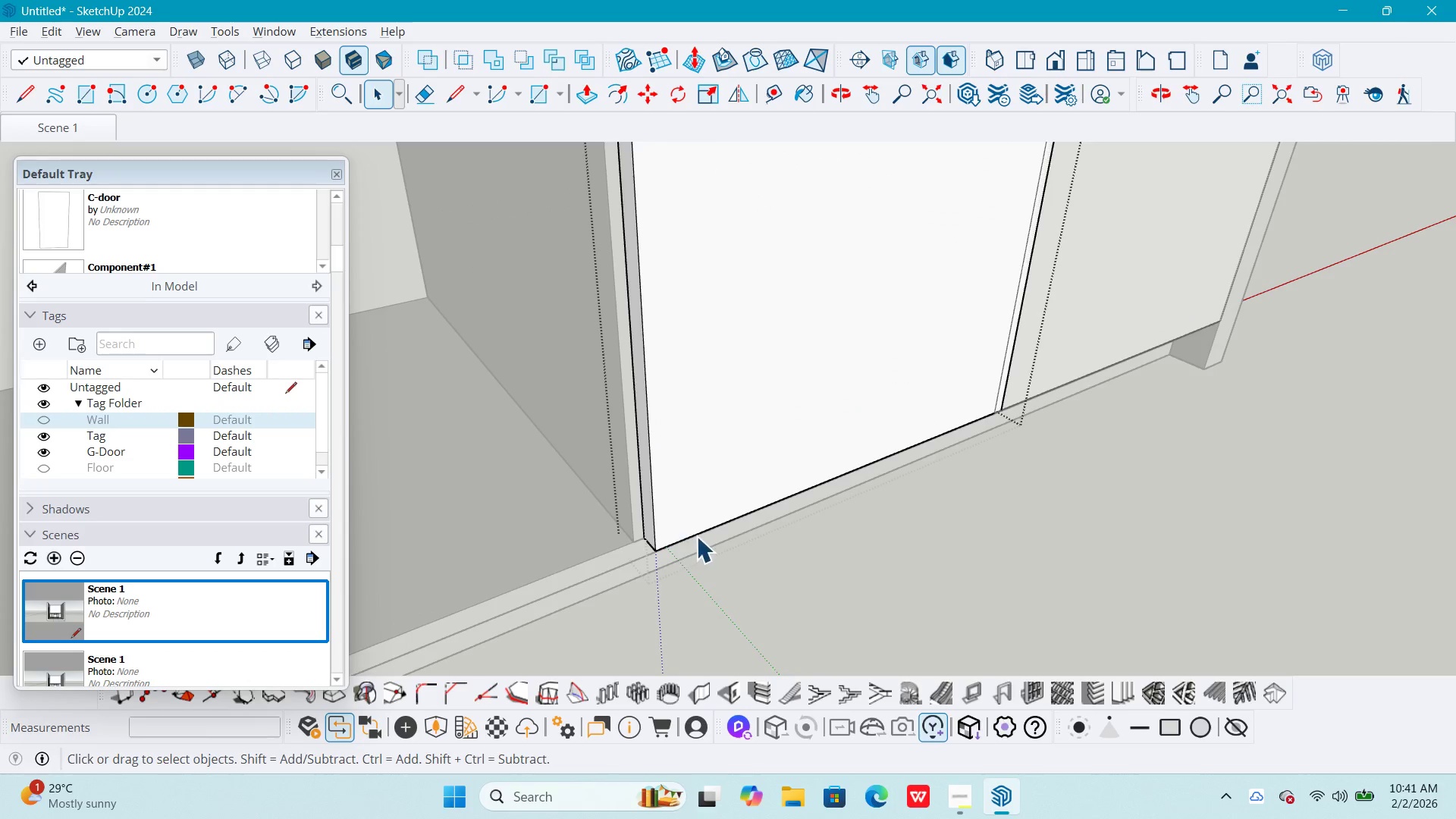 
key(Escape)
 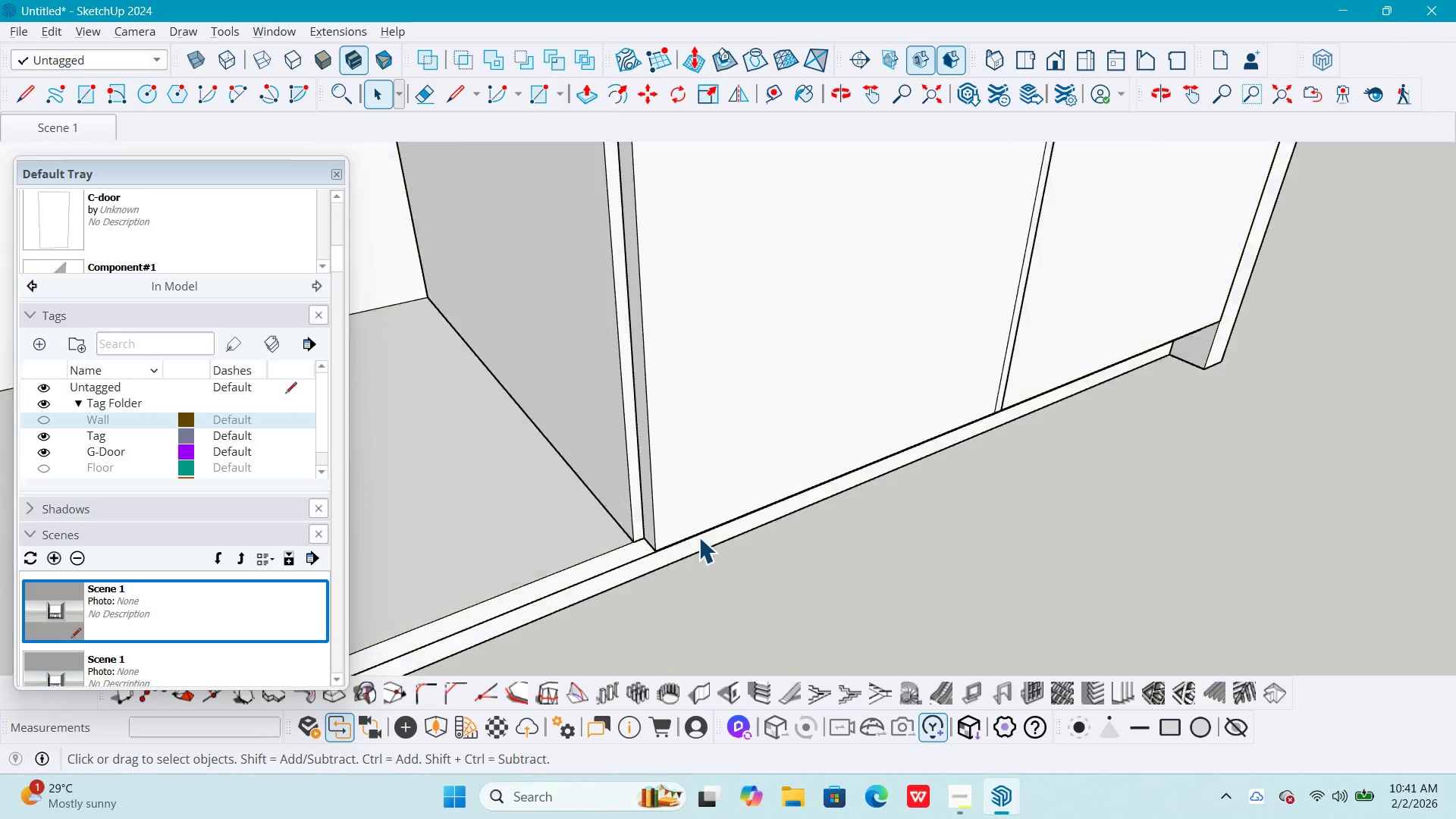 
key(Escape)
 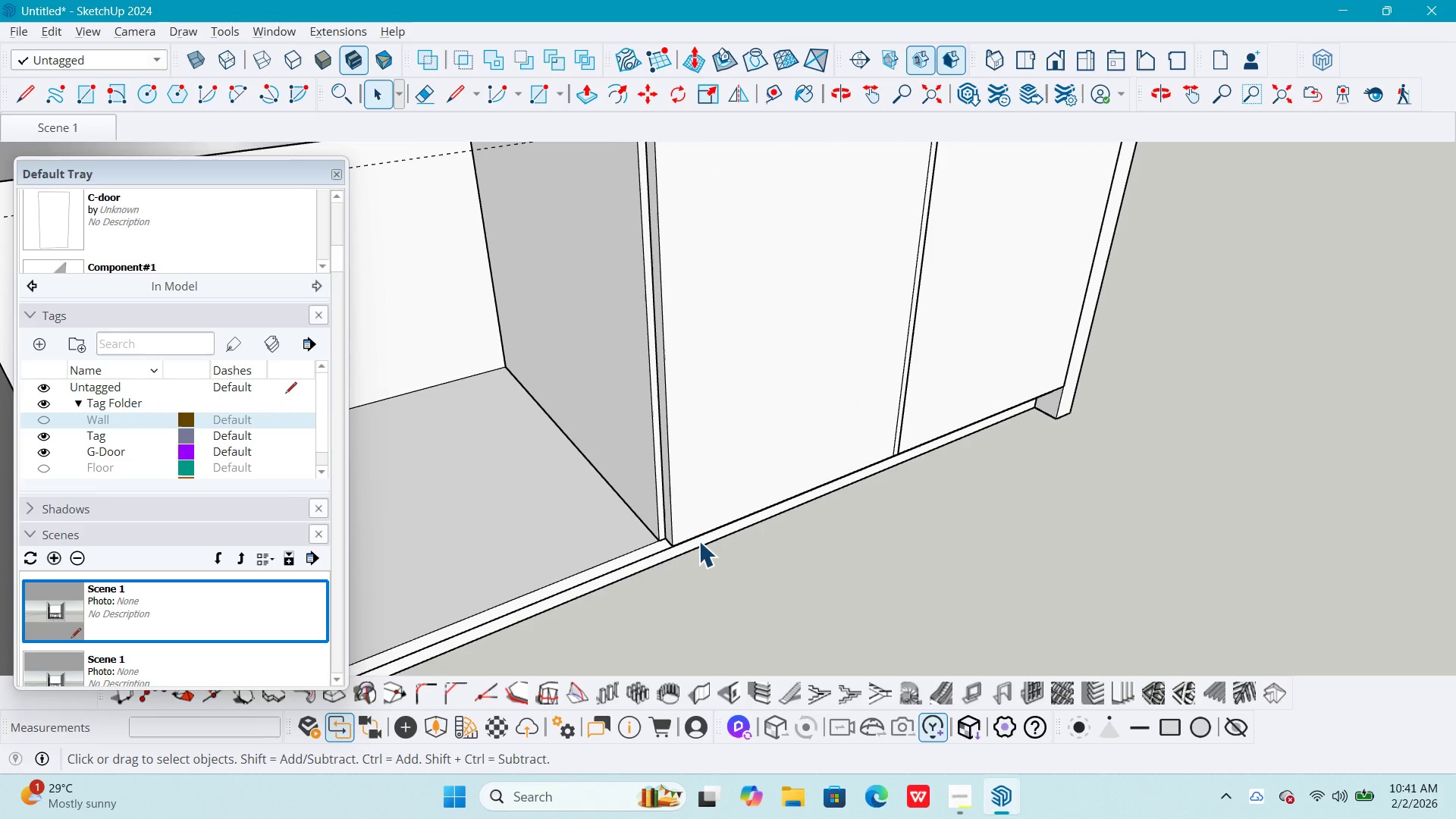 
key(Escape)
 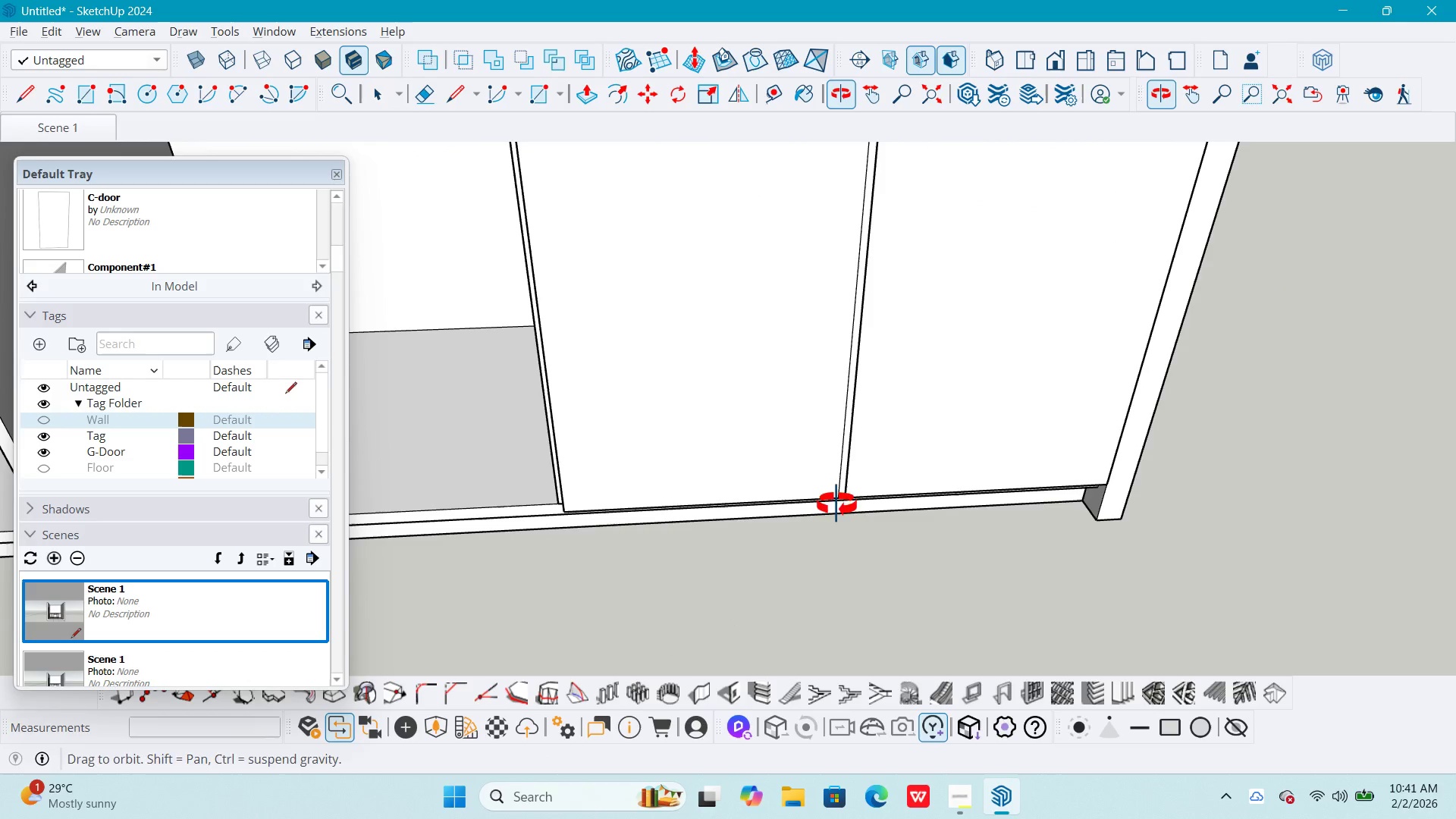 
scroll: coordinate [698, 541], scroll_direction: down, amount: 10.0
 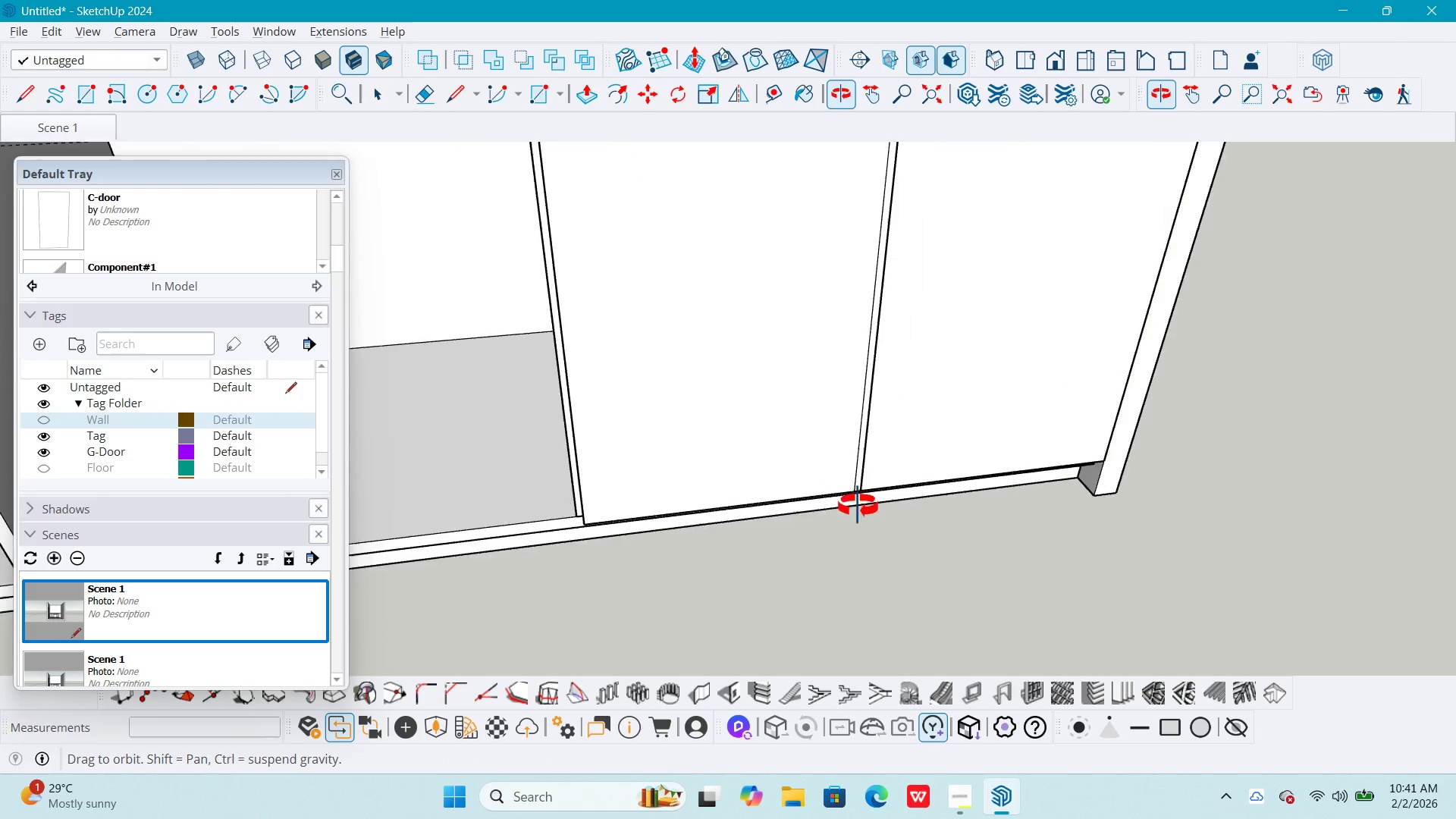 
hold_key(key=ShiftLeft, duration=0.45)
 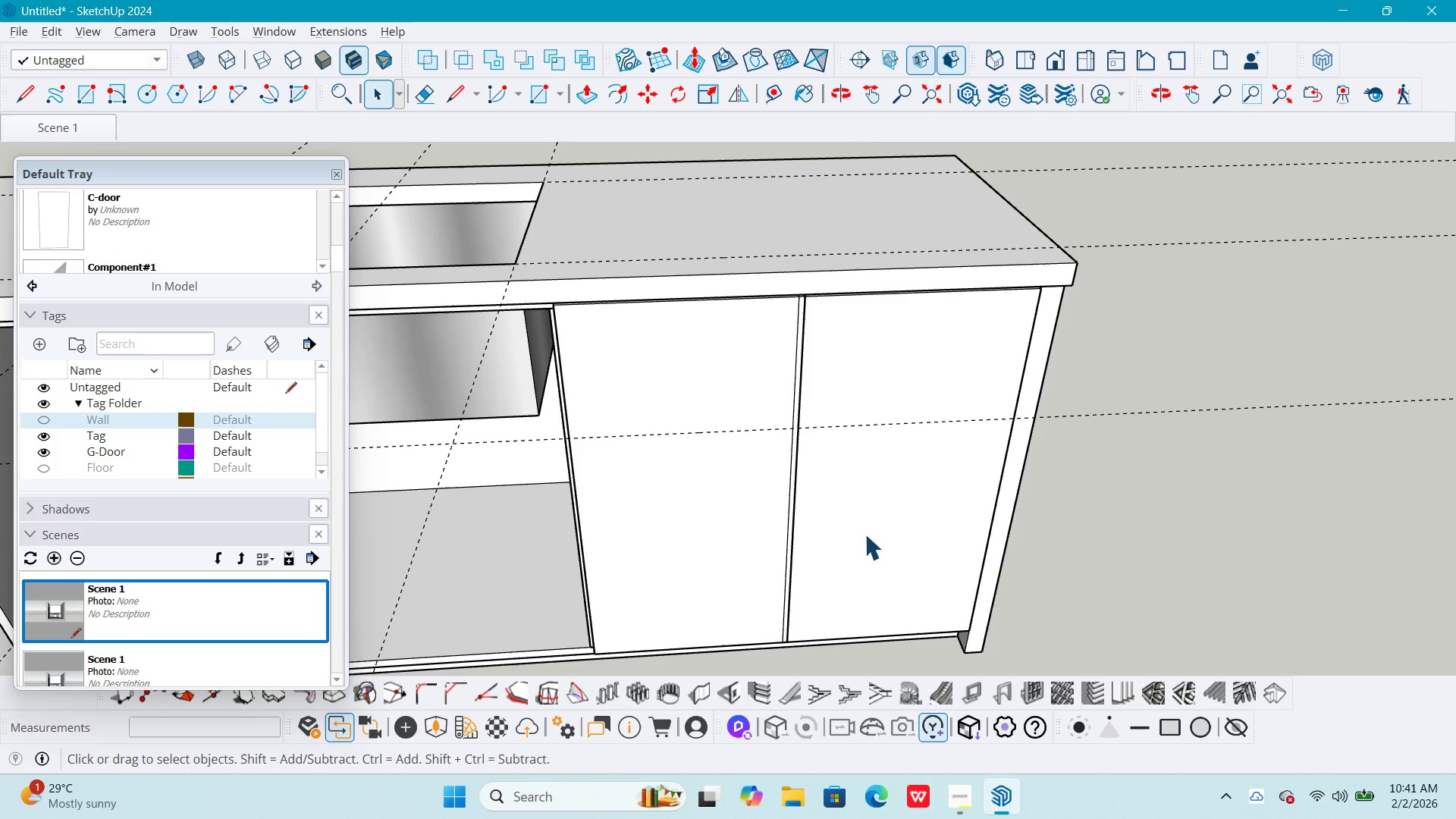 
scroll: coordinate [849, 500], scroll_direction: down, amount: 4.0
 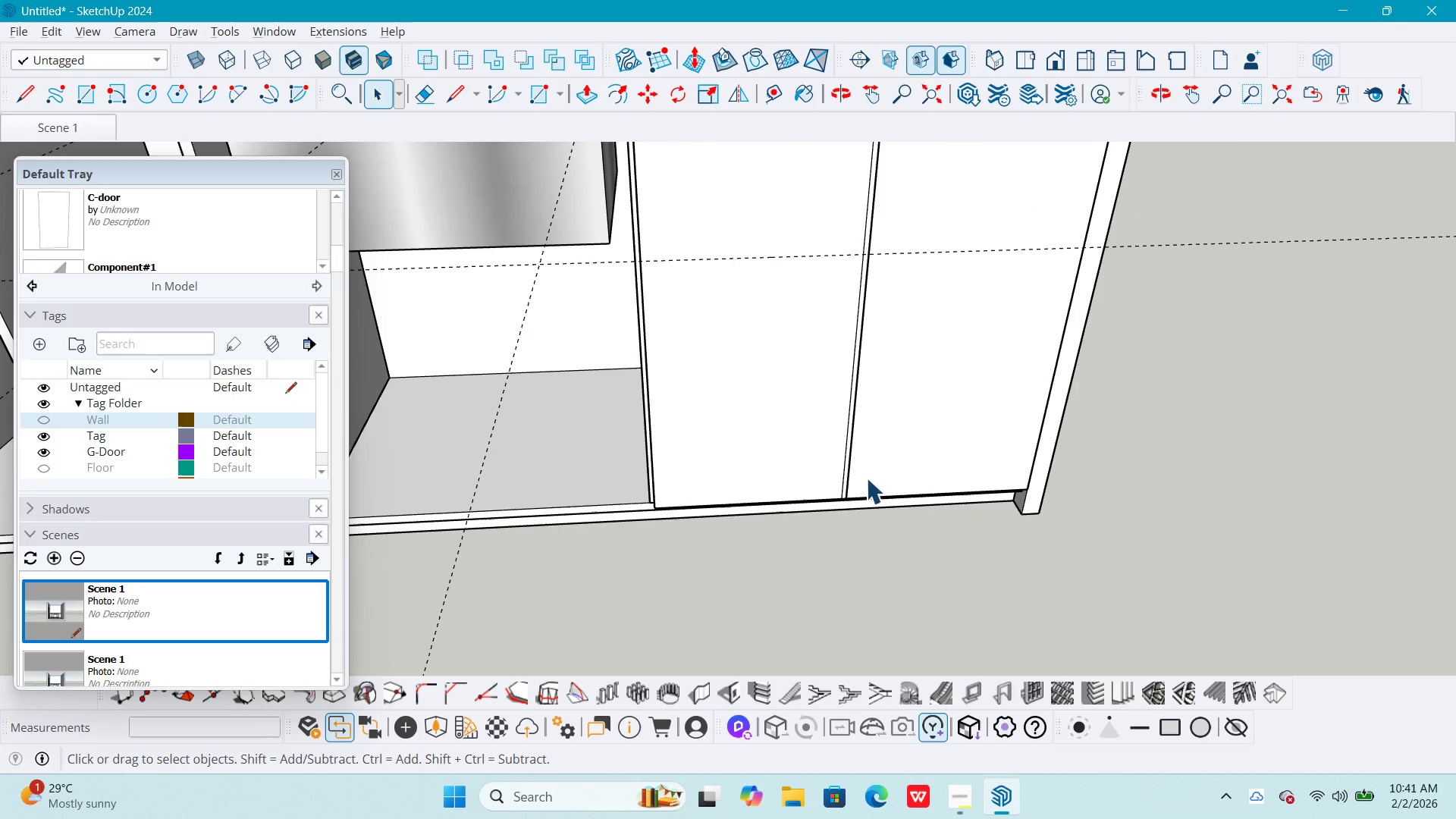 
left_click([864, 530])
 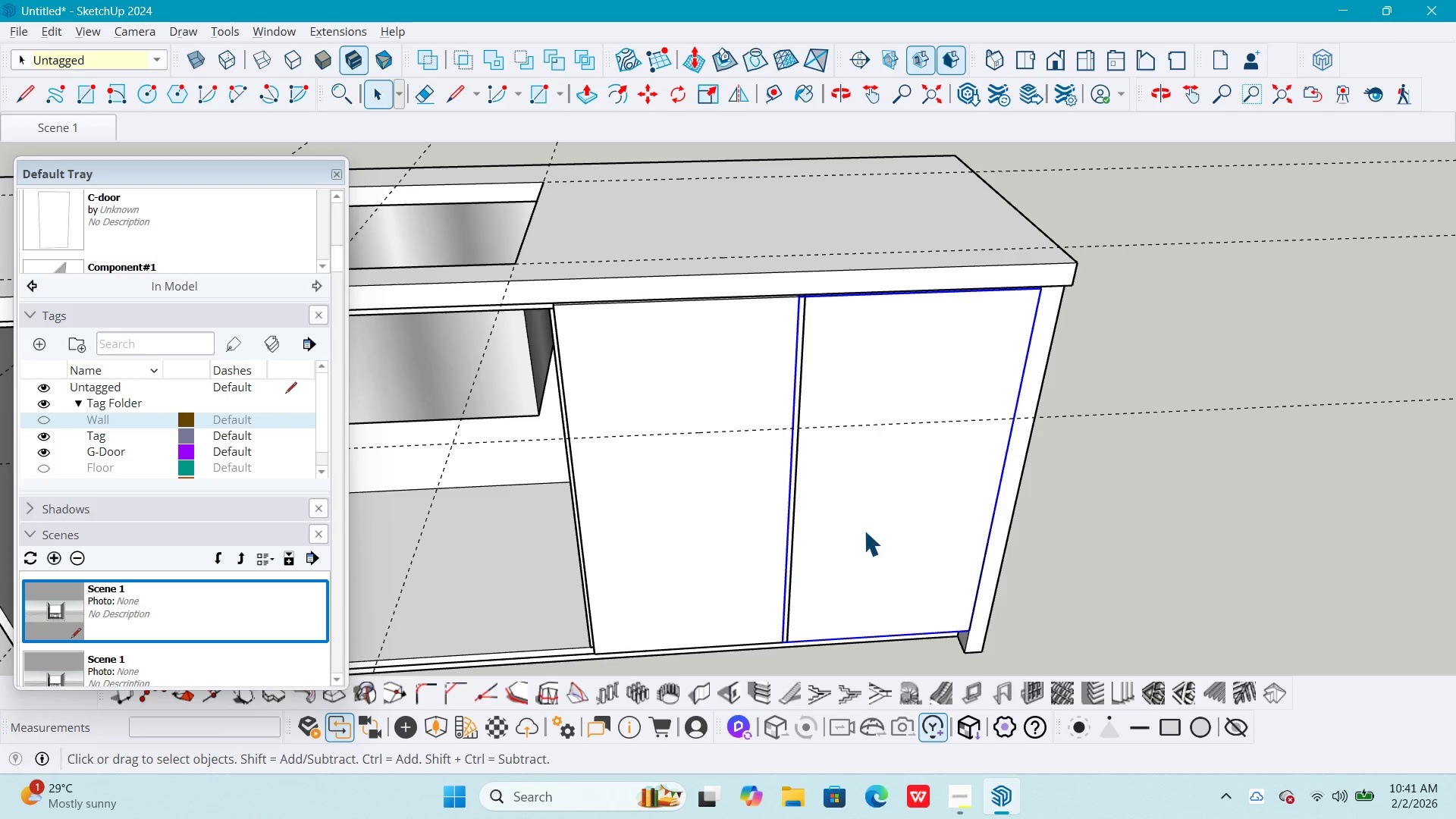 
key(Delete)
 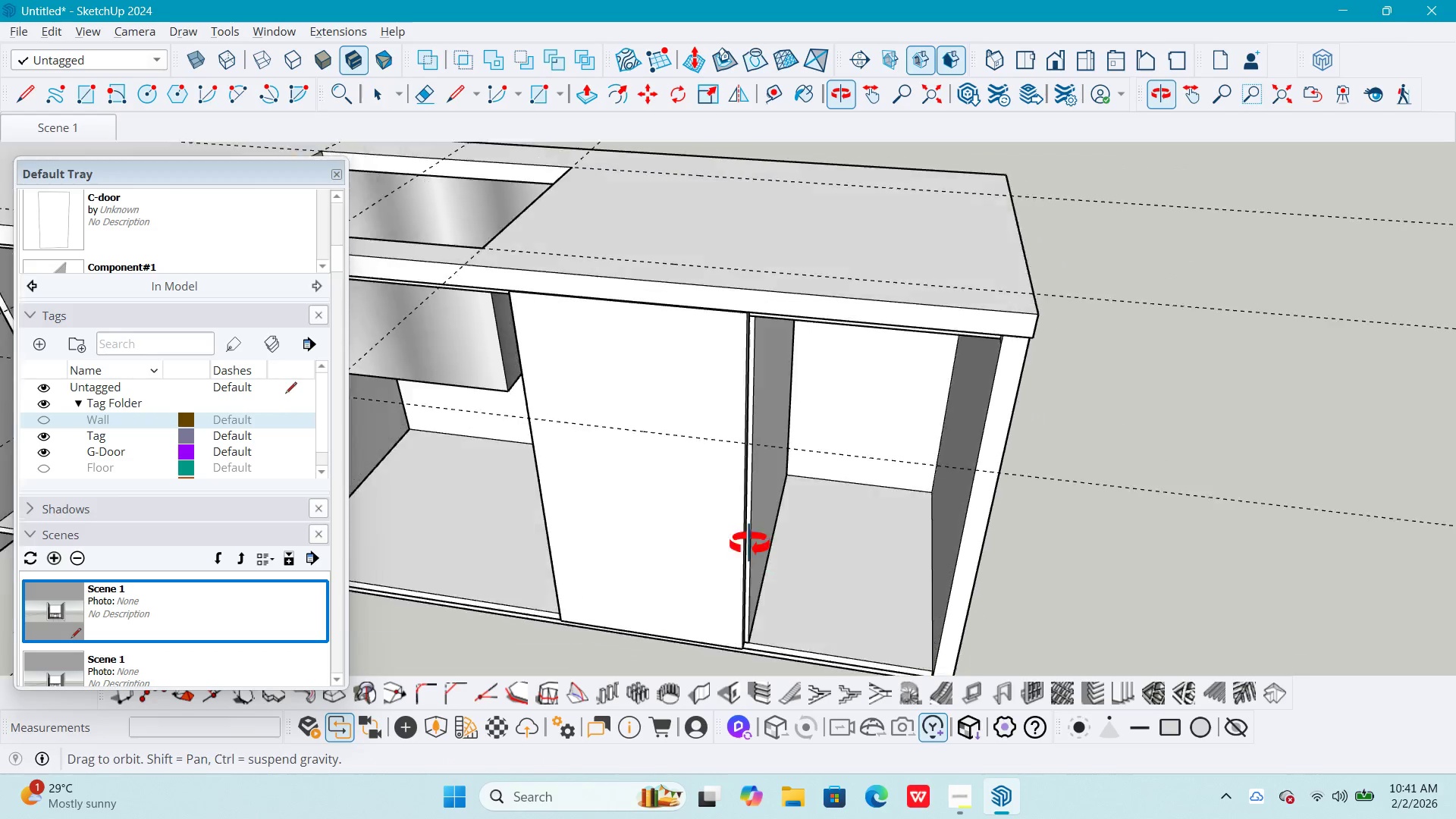 
key(Shift+ShiftLeft)
 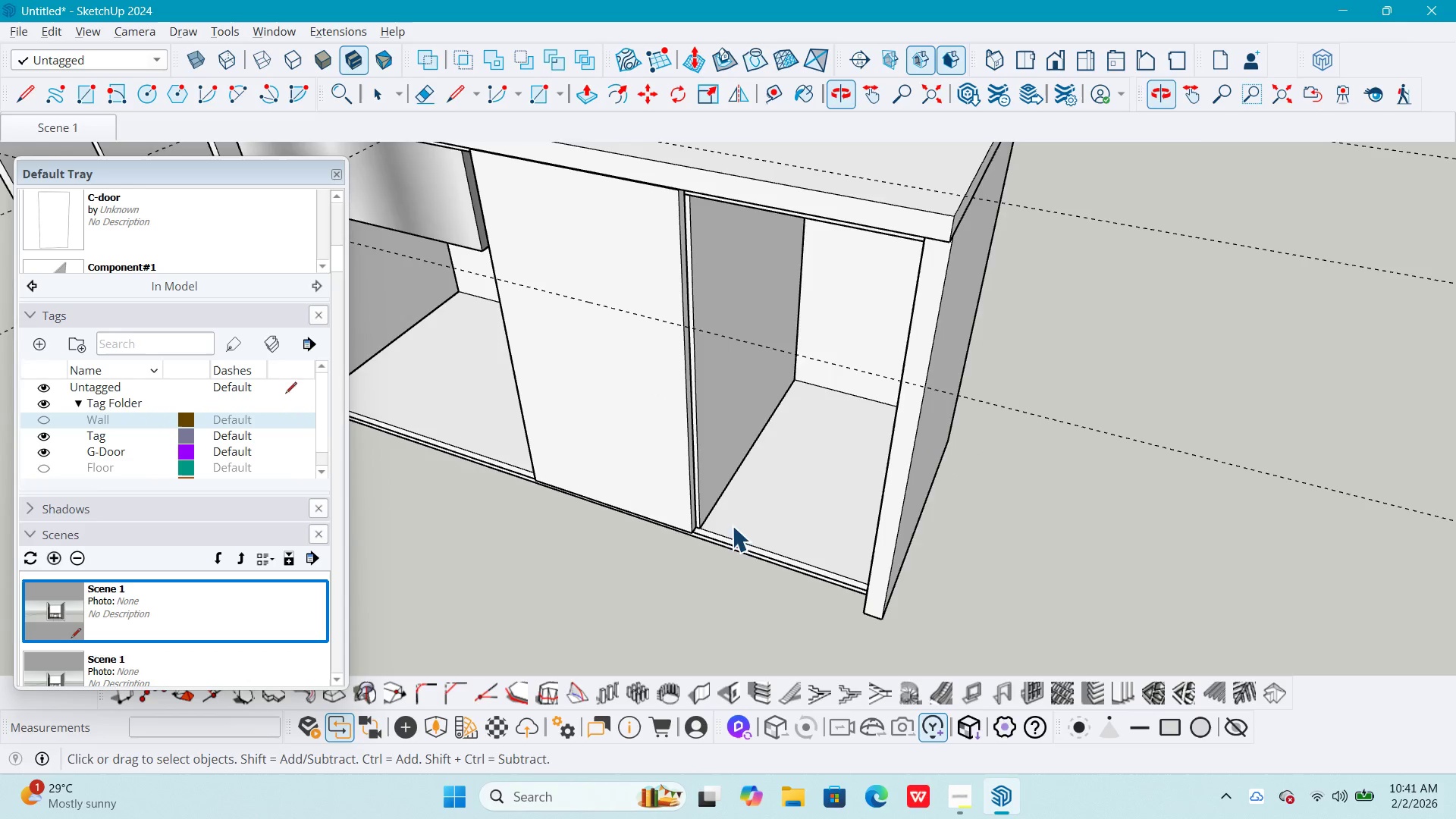 
scroll: coordinate [715, 537], scroll_direction: up, amount: 10.0
 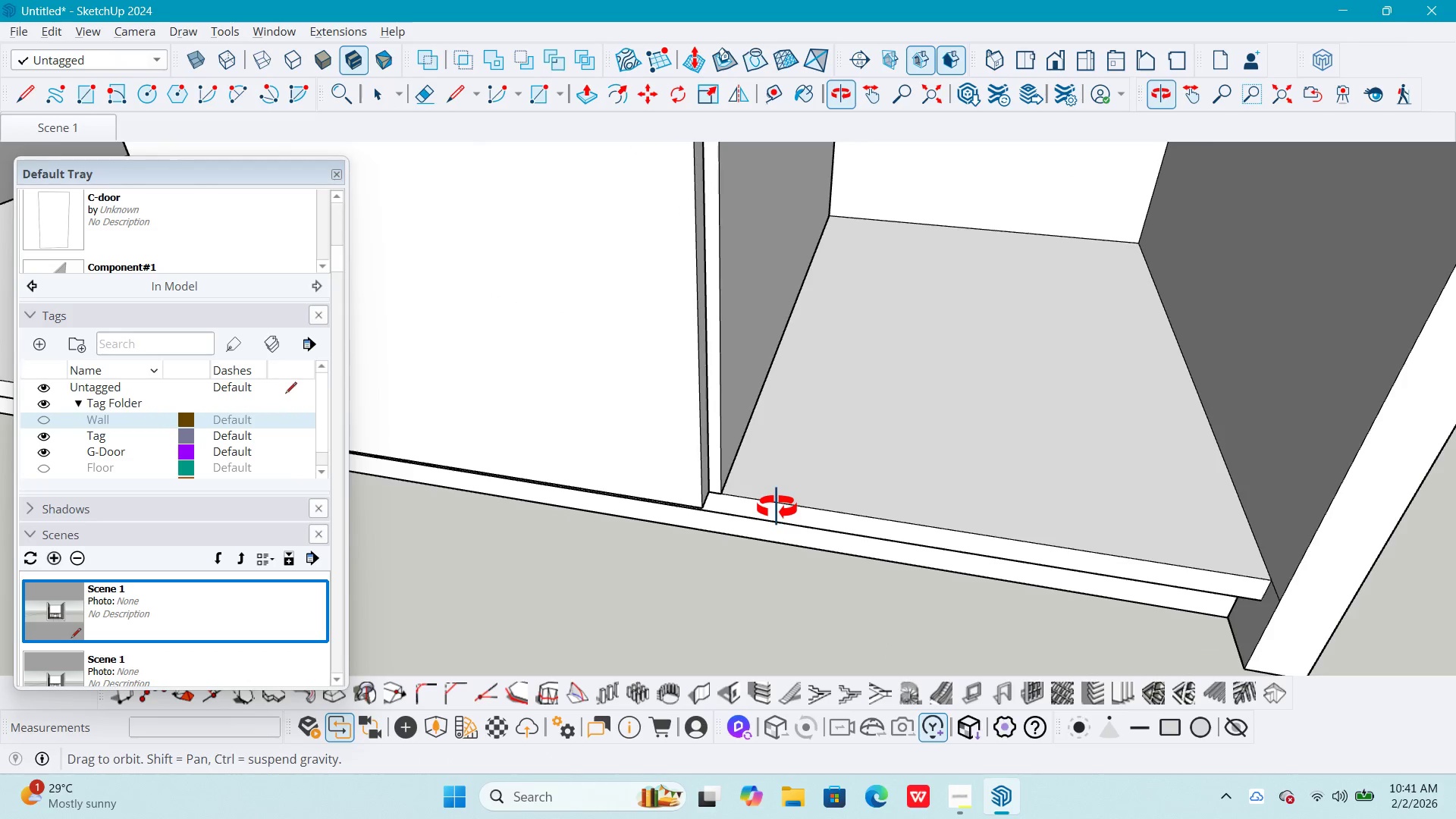 
scroll: coordinate [777, 548], scroll_direction: down, amount: 14.0
 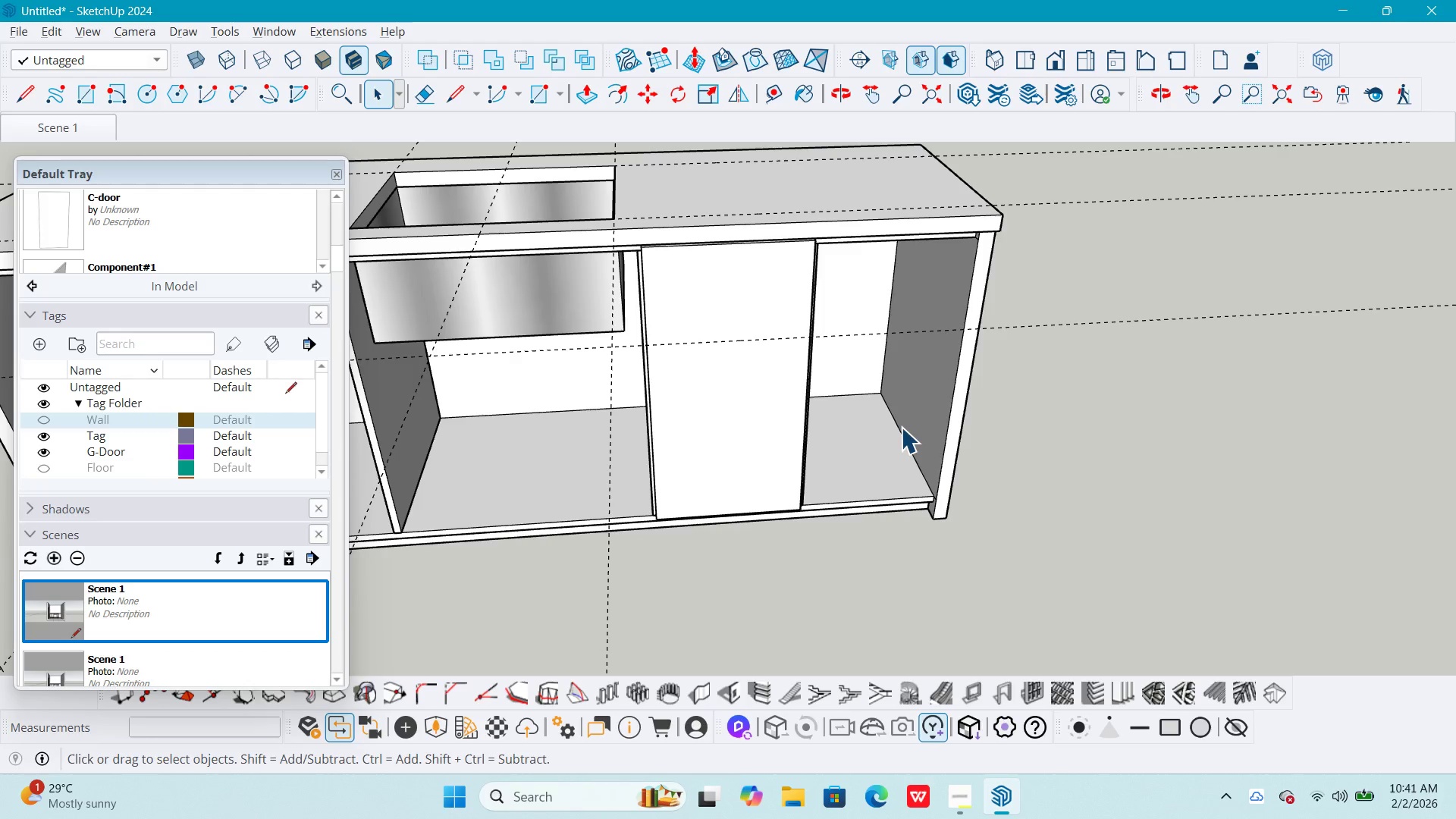 
wait(9.78)
 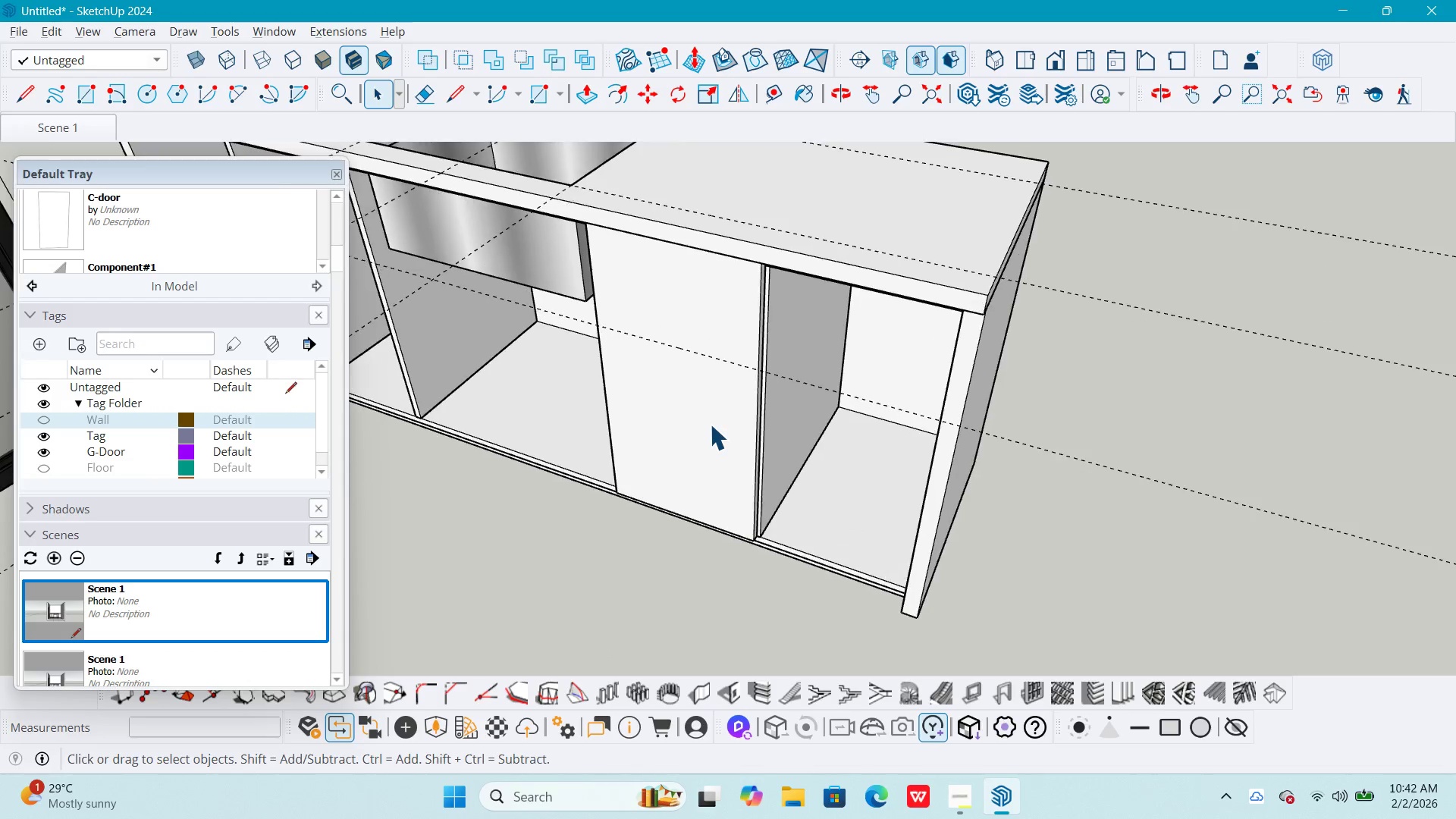 
left_click([710, 424])
 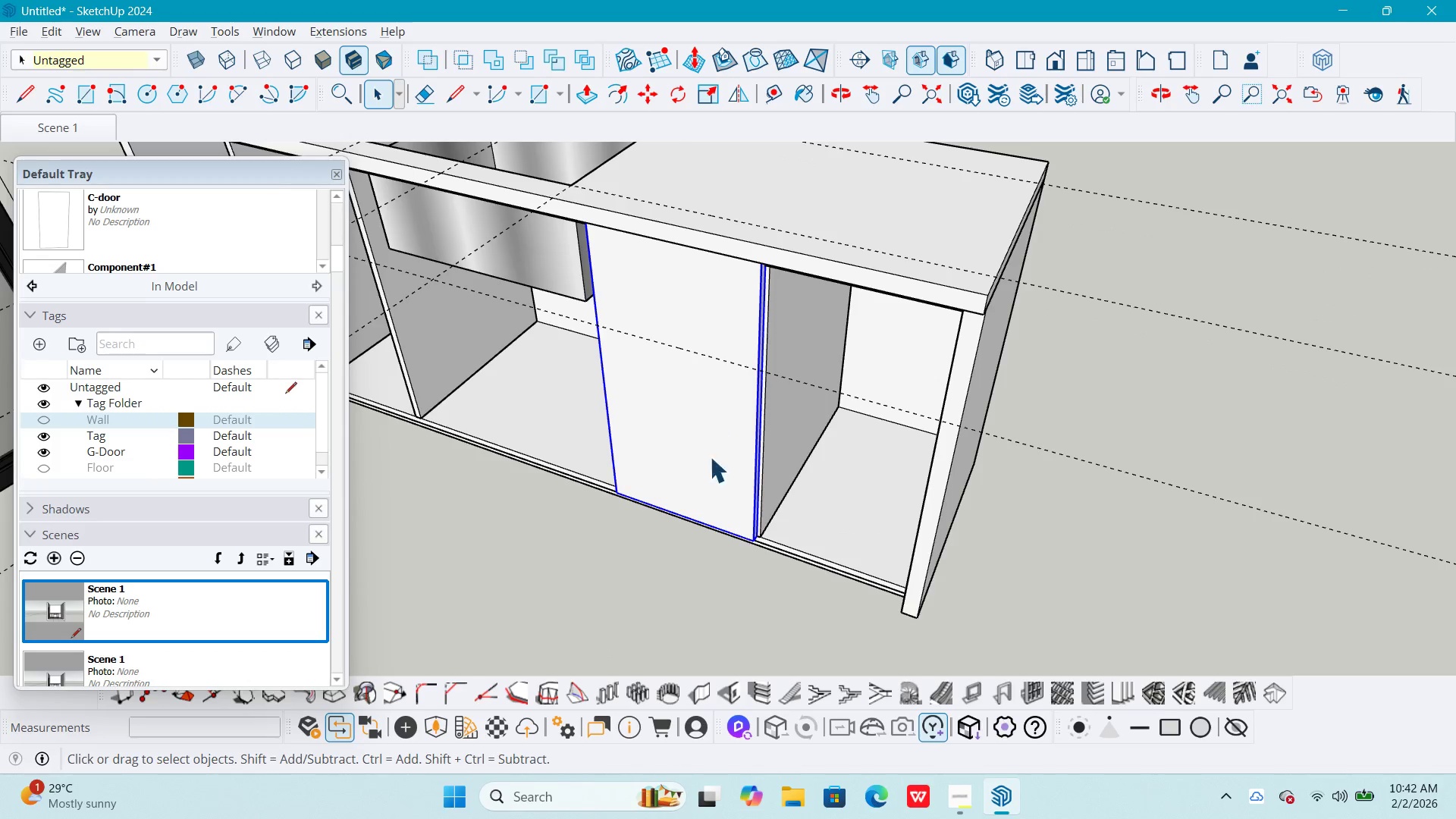 
scroll: coordinate [710, 424], scroll_direction: up, amount: 1.0
 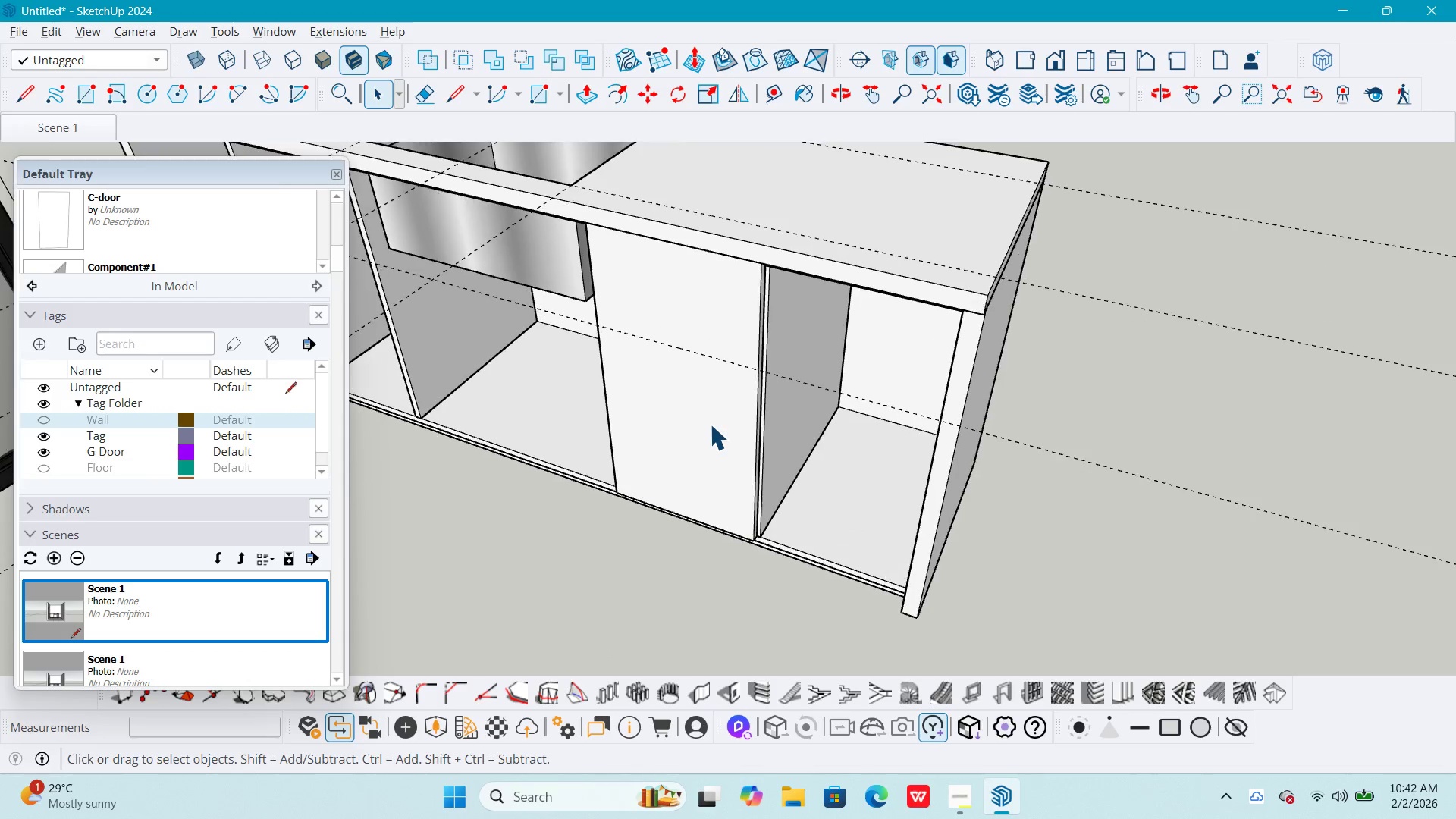 
key(M)
 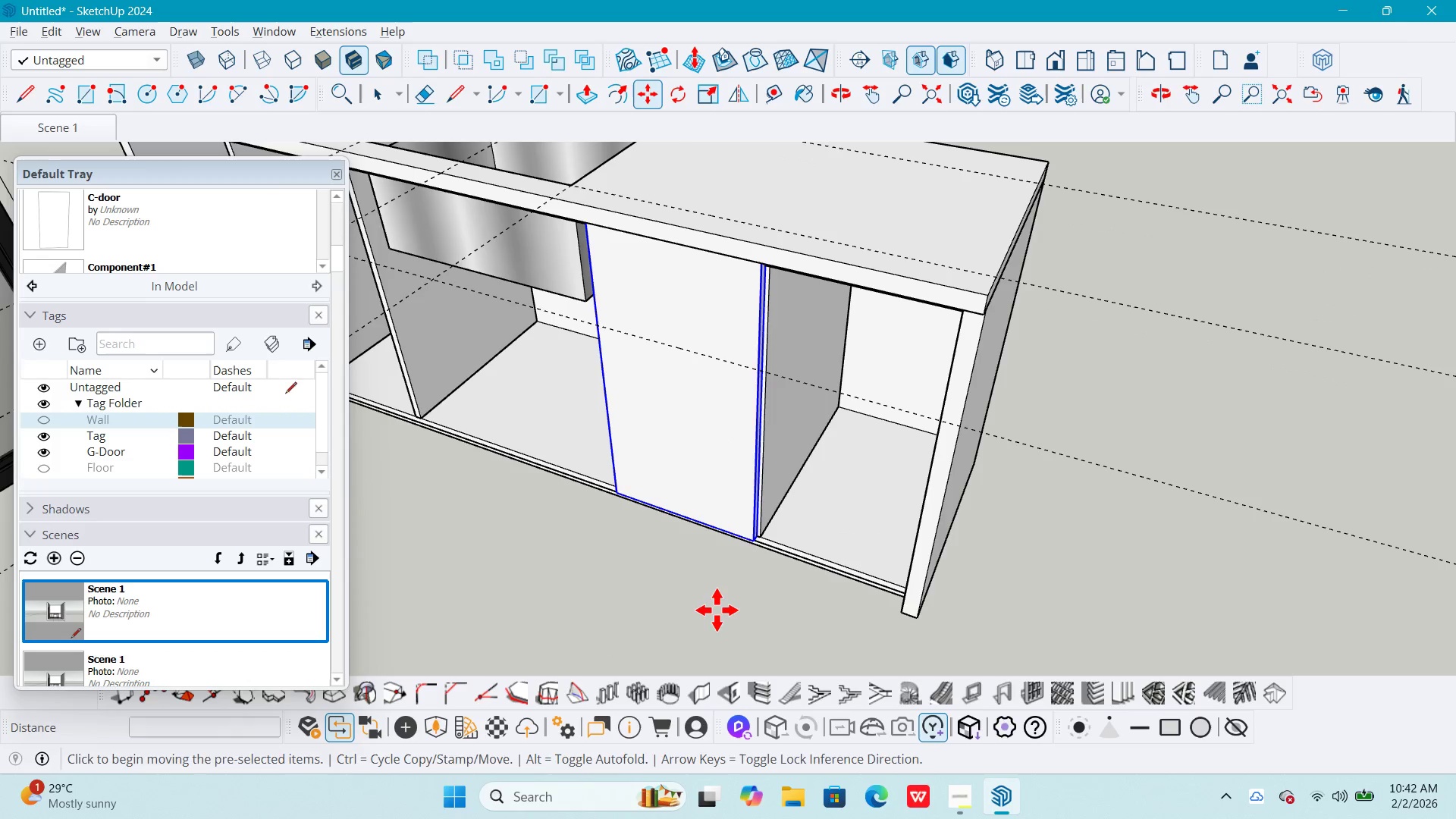 
left_click_drag(start_coordinate=[717, 610], to_coordinate=[713, 610])
 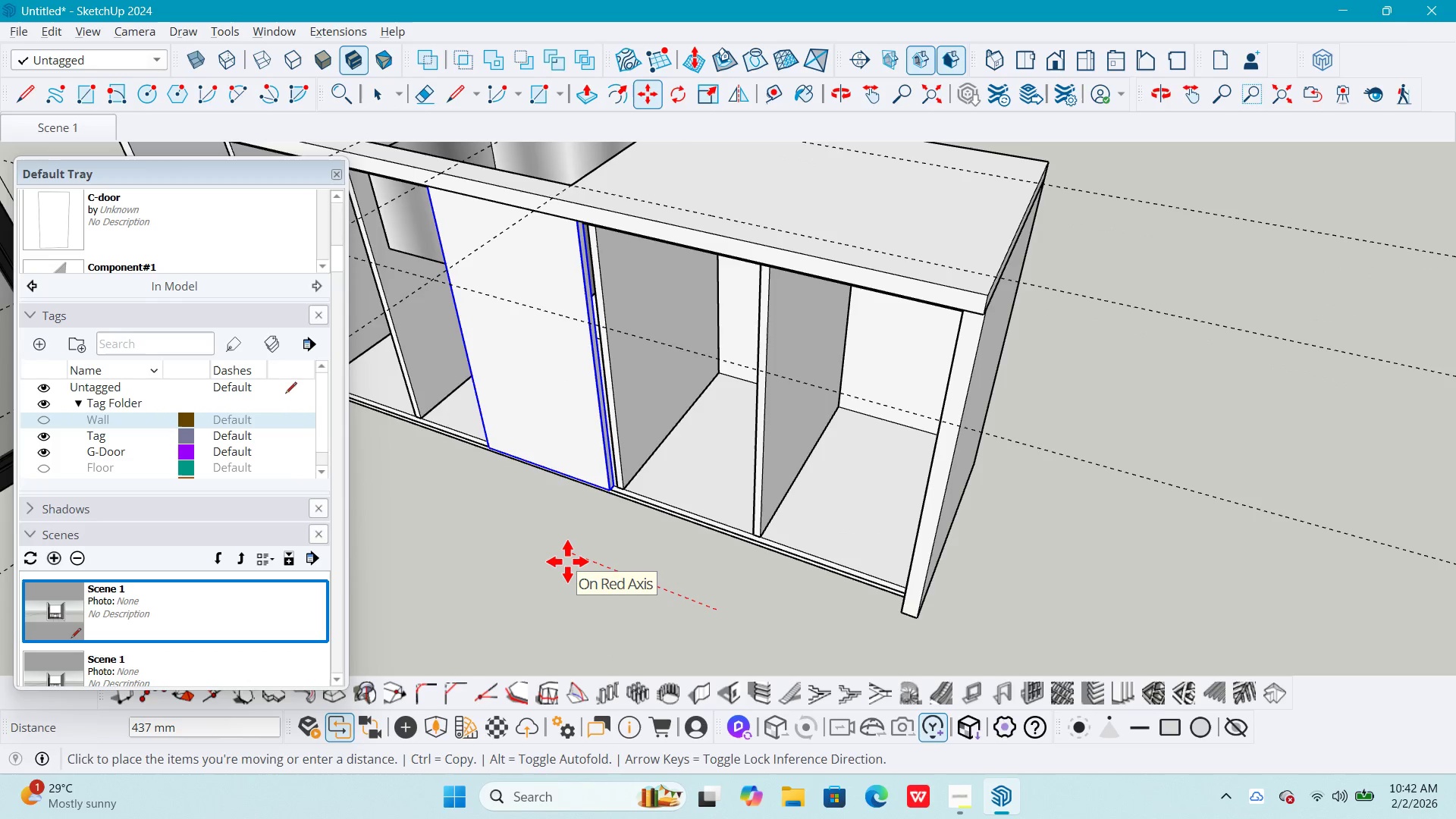 
left_click([567, 561])
 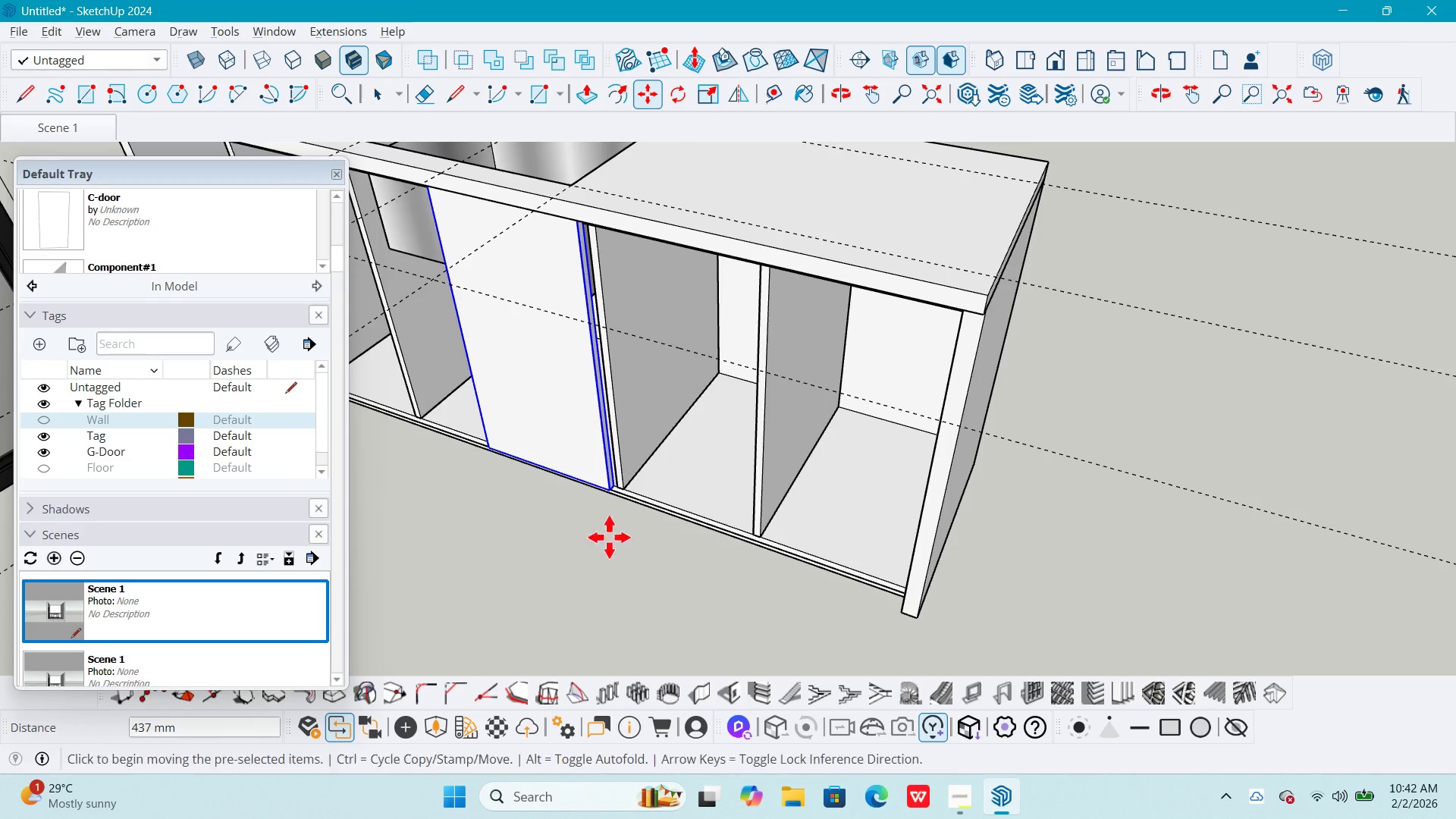 
key(Space)
 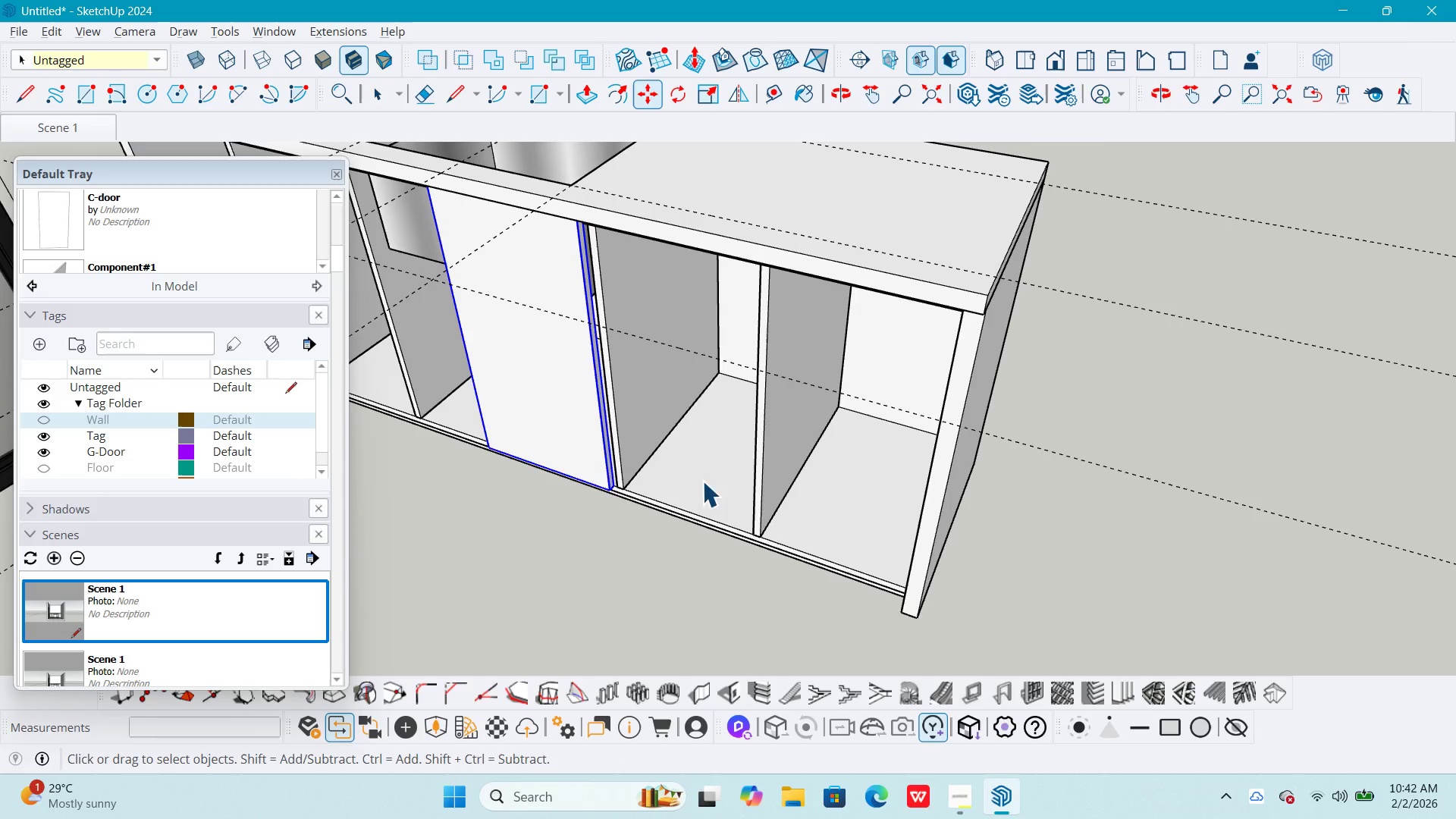 
key(Escape)
 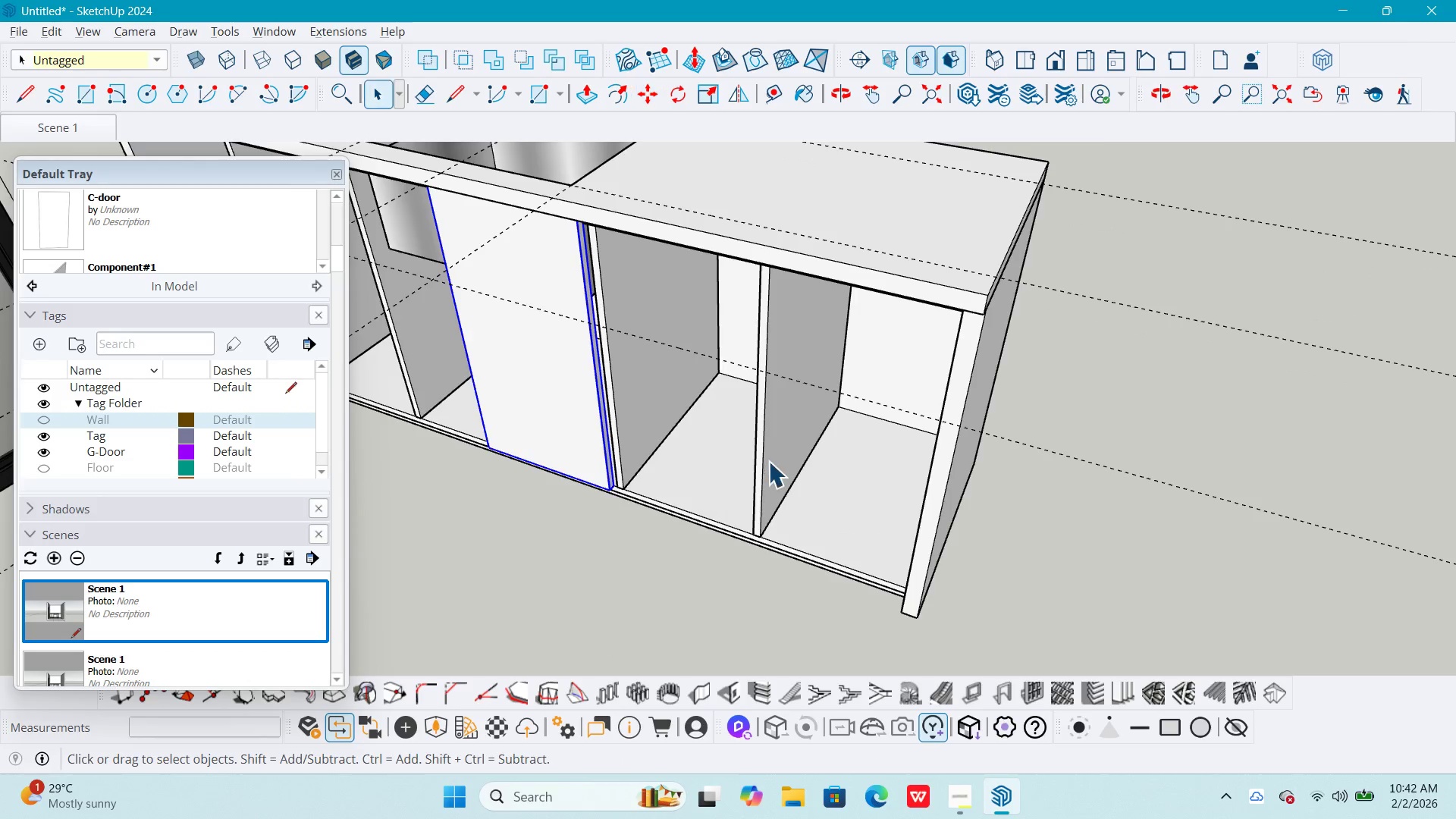 
scroll: coordinate [768, 461], scroll_direction: up, amount: 3.0
 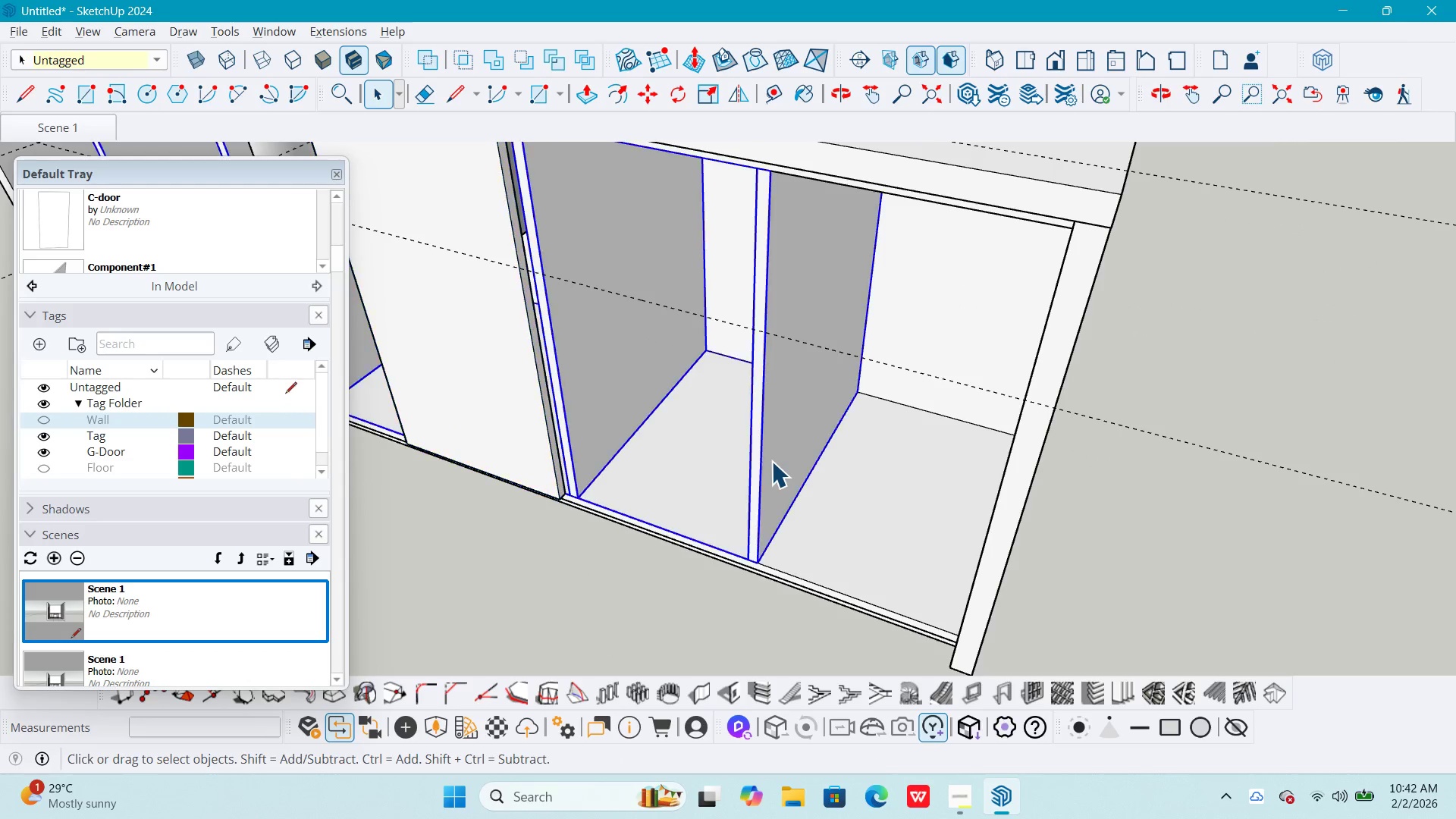 
double_click([771, 460])
 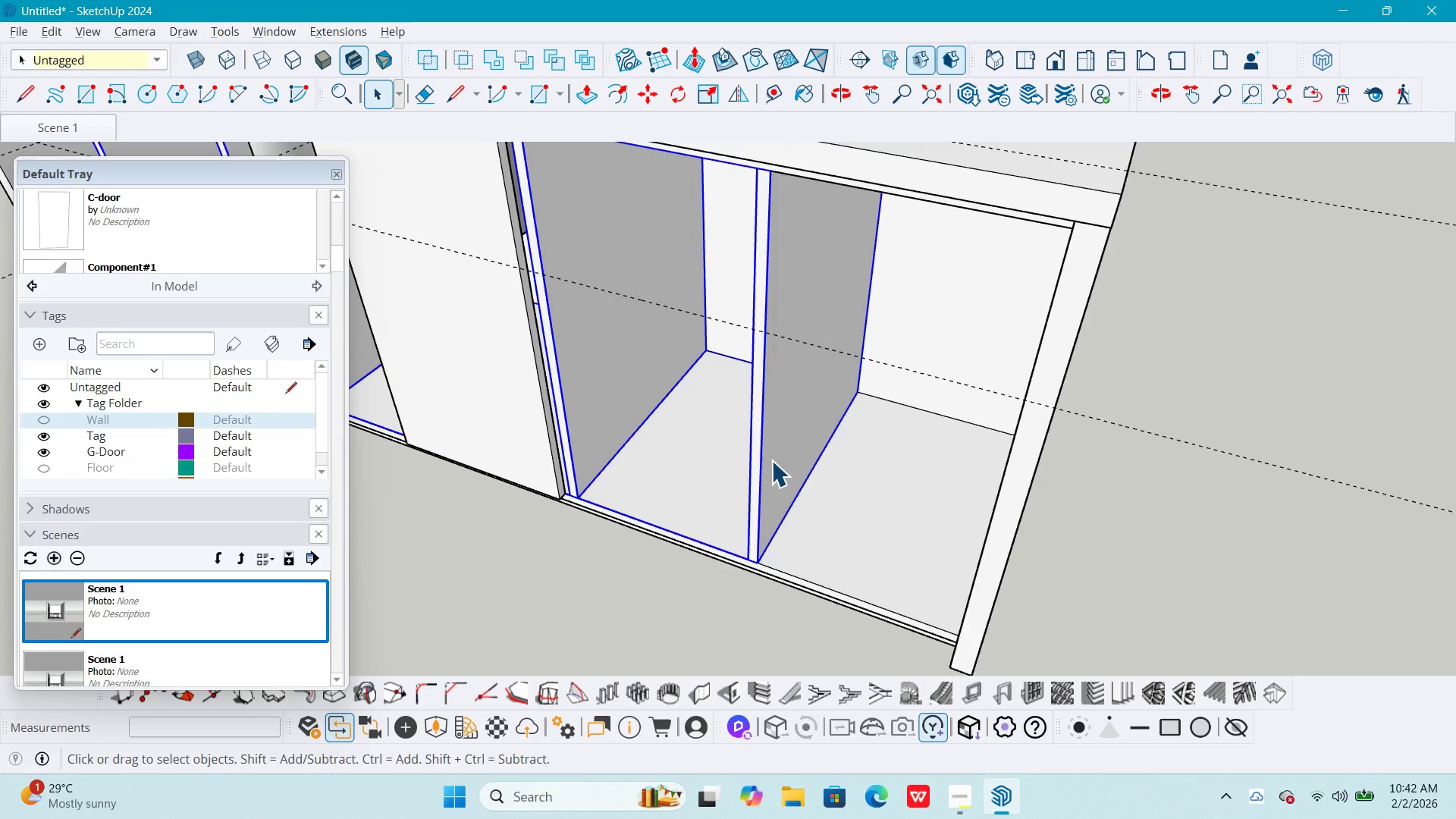 
triple_click([771, 460])
 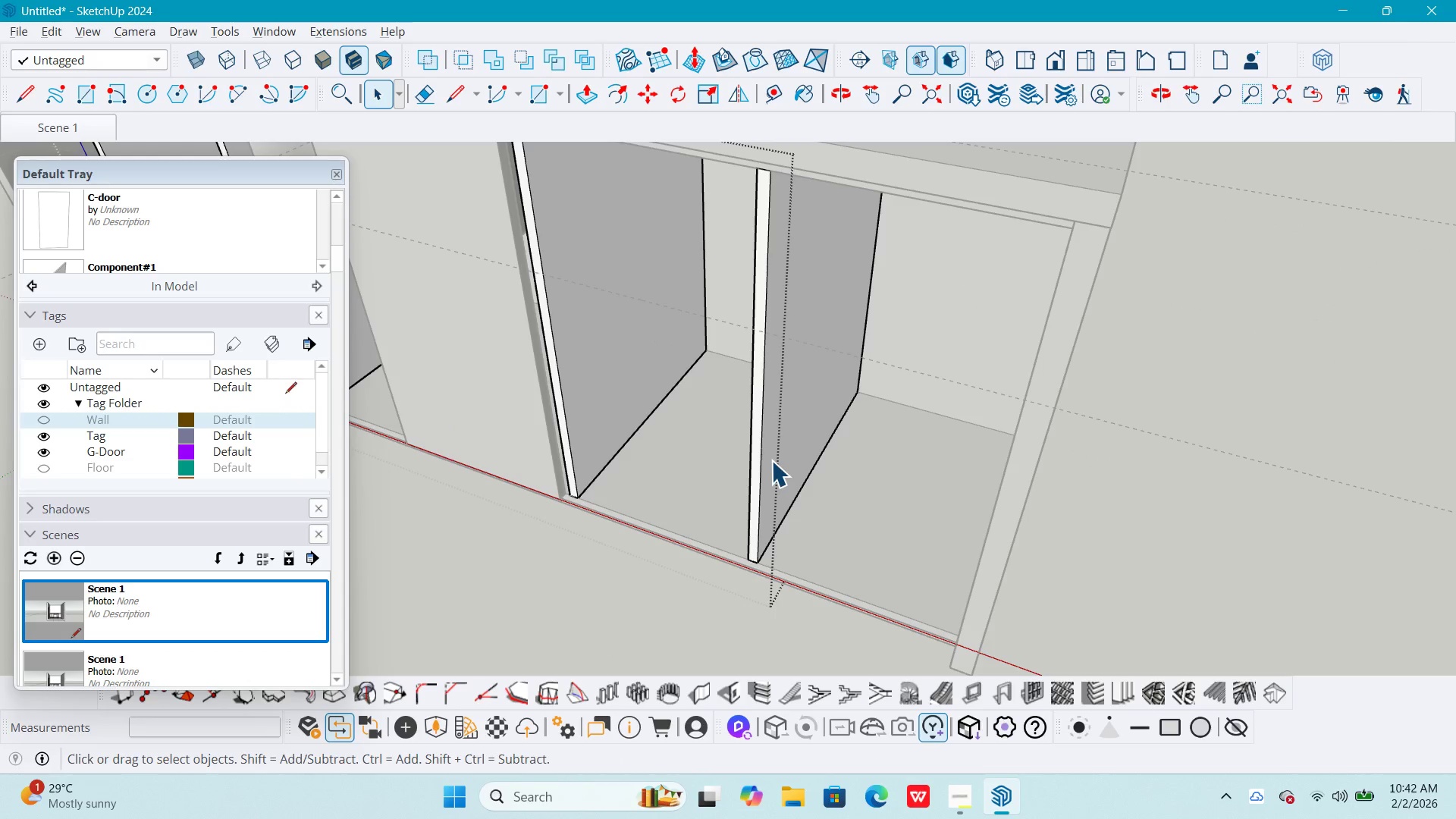 
triple_click([771, 460])
 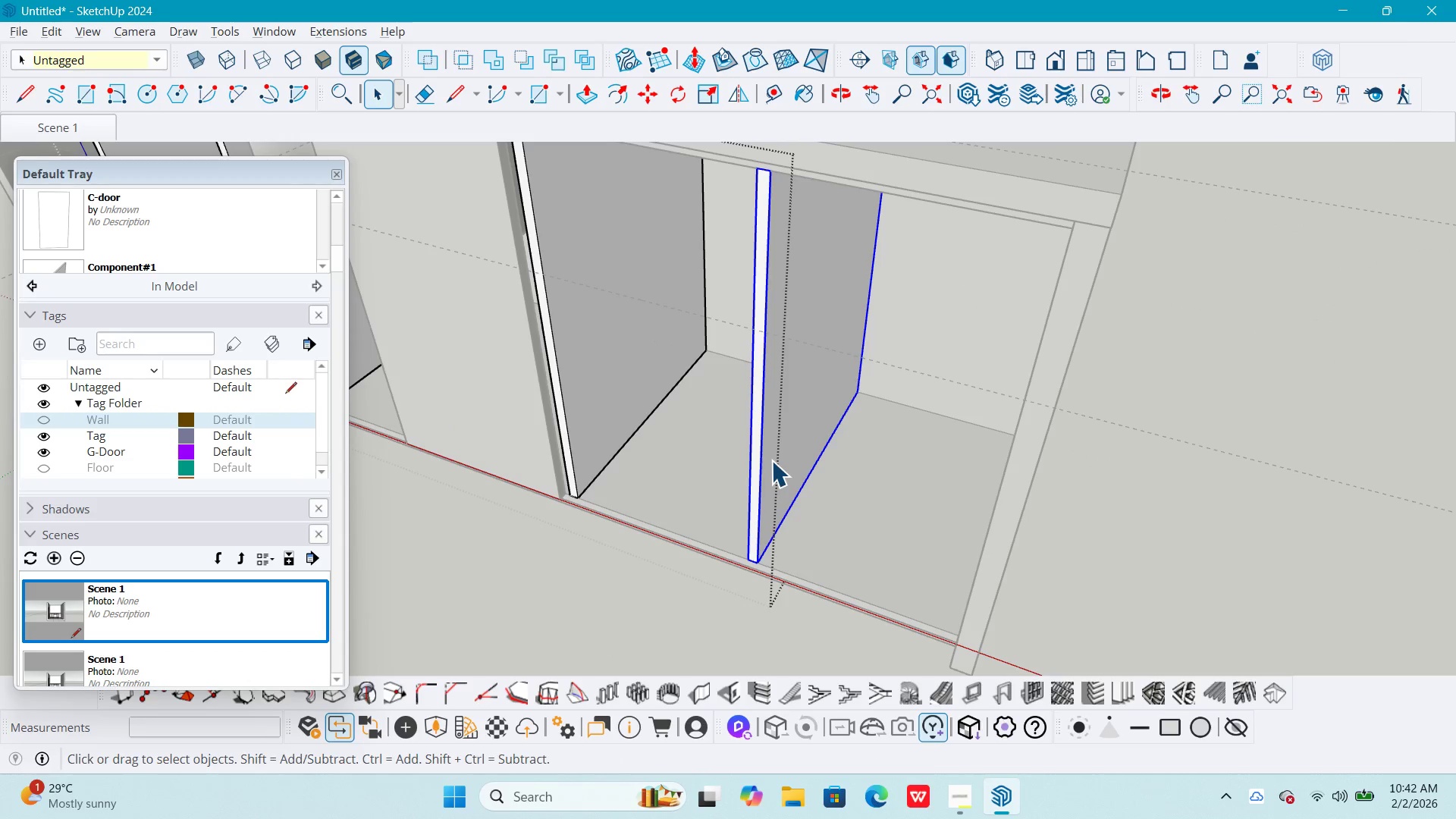 
key(Delete)
 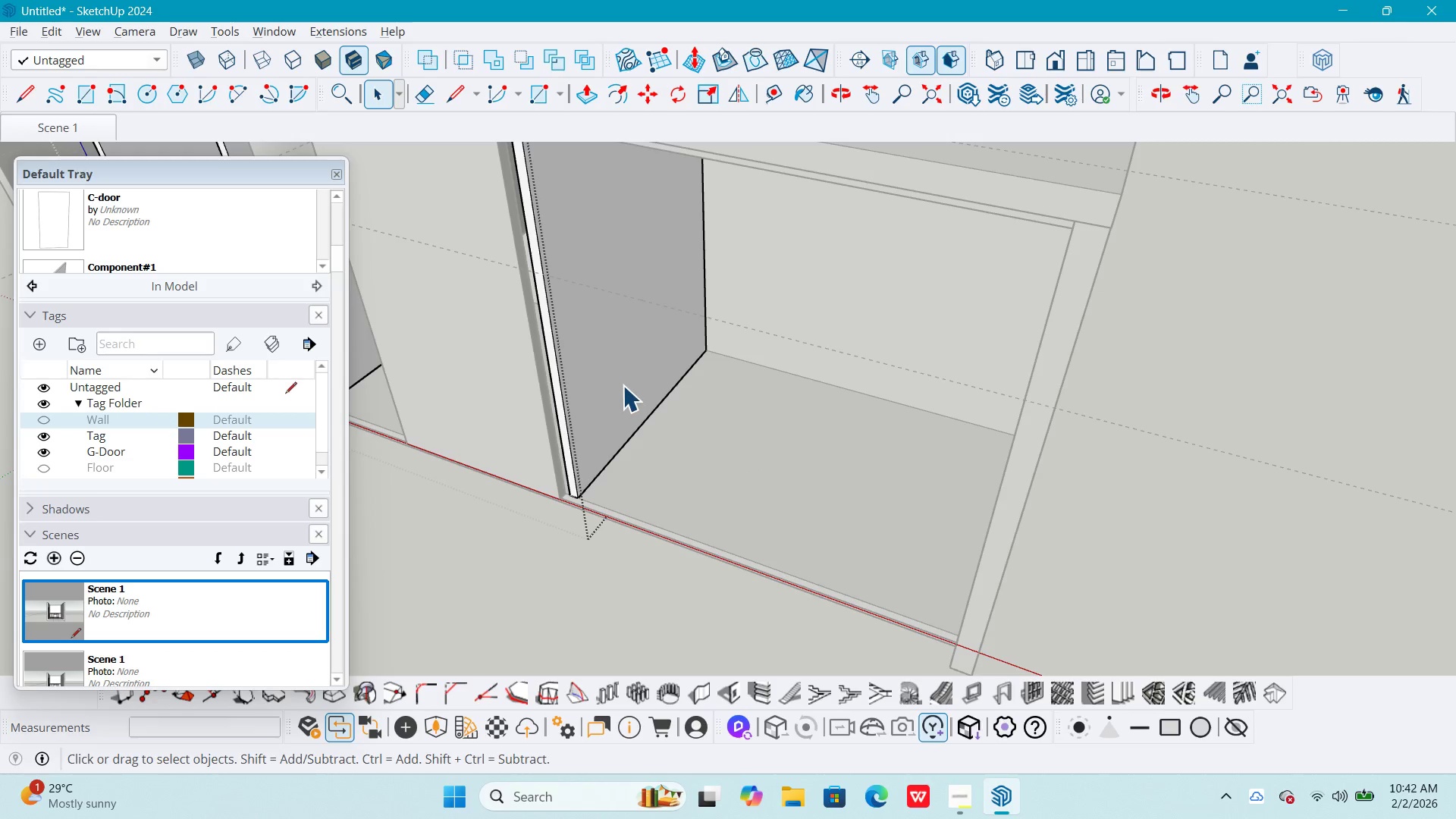 
left_click([623, 385])
 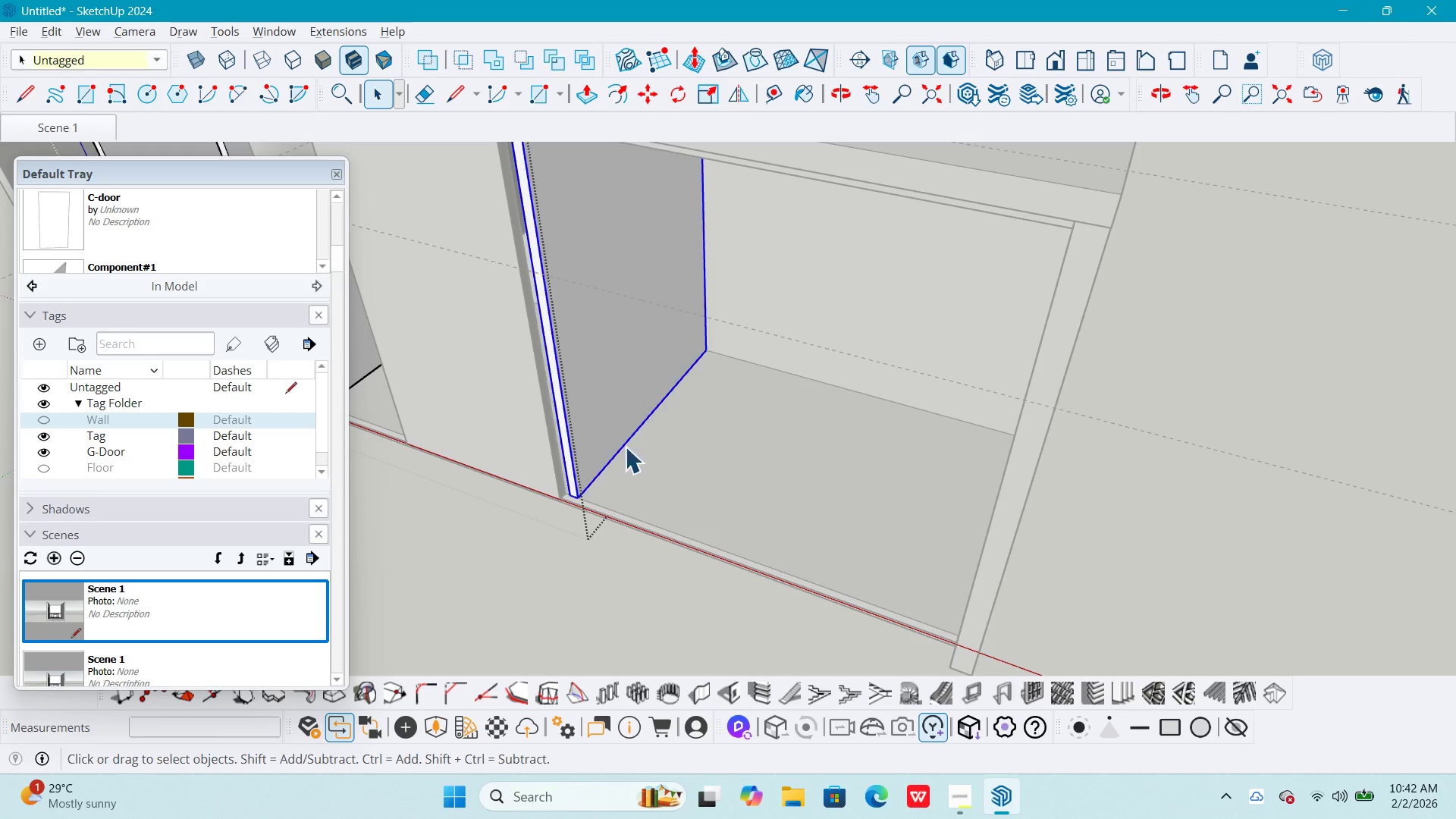 
scroll: coordinate [604, 510], scroll_direction: up, amount: 3.0
 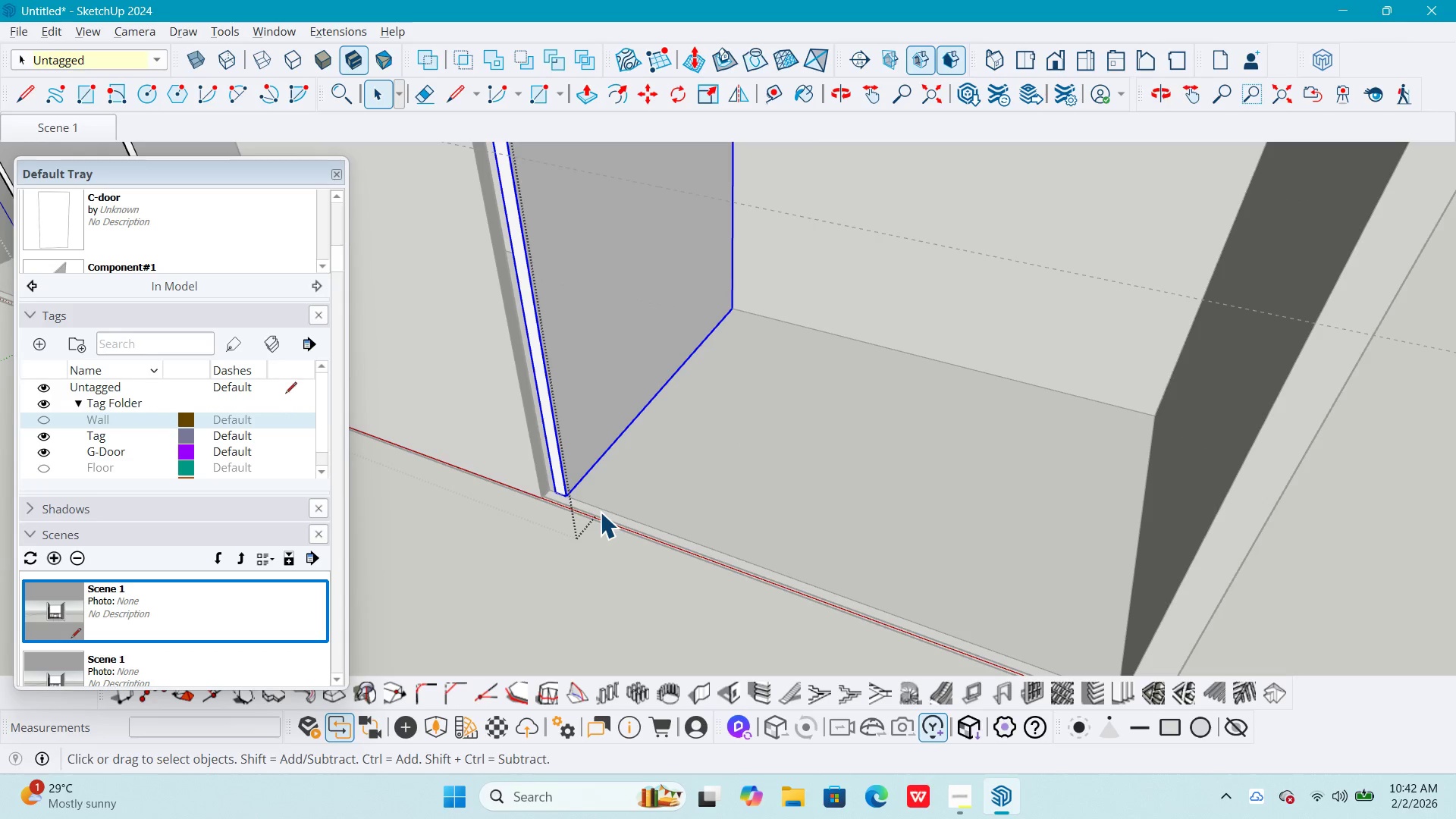 
key(M)
 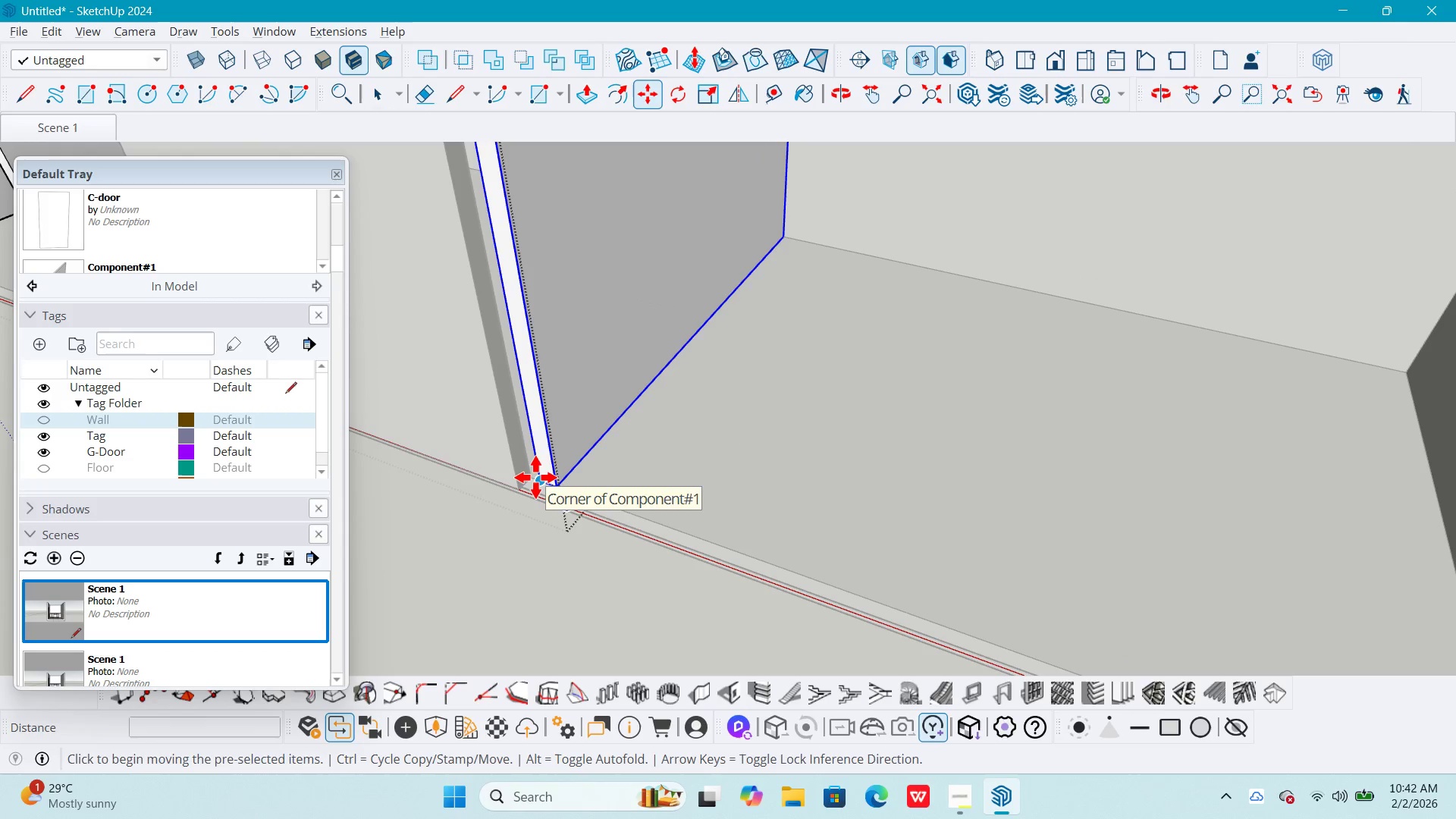 
scroll: coordinate [583, 515], scroll_direction: up, amount: 4.0
 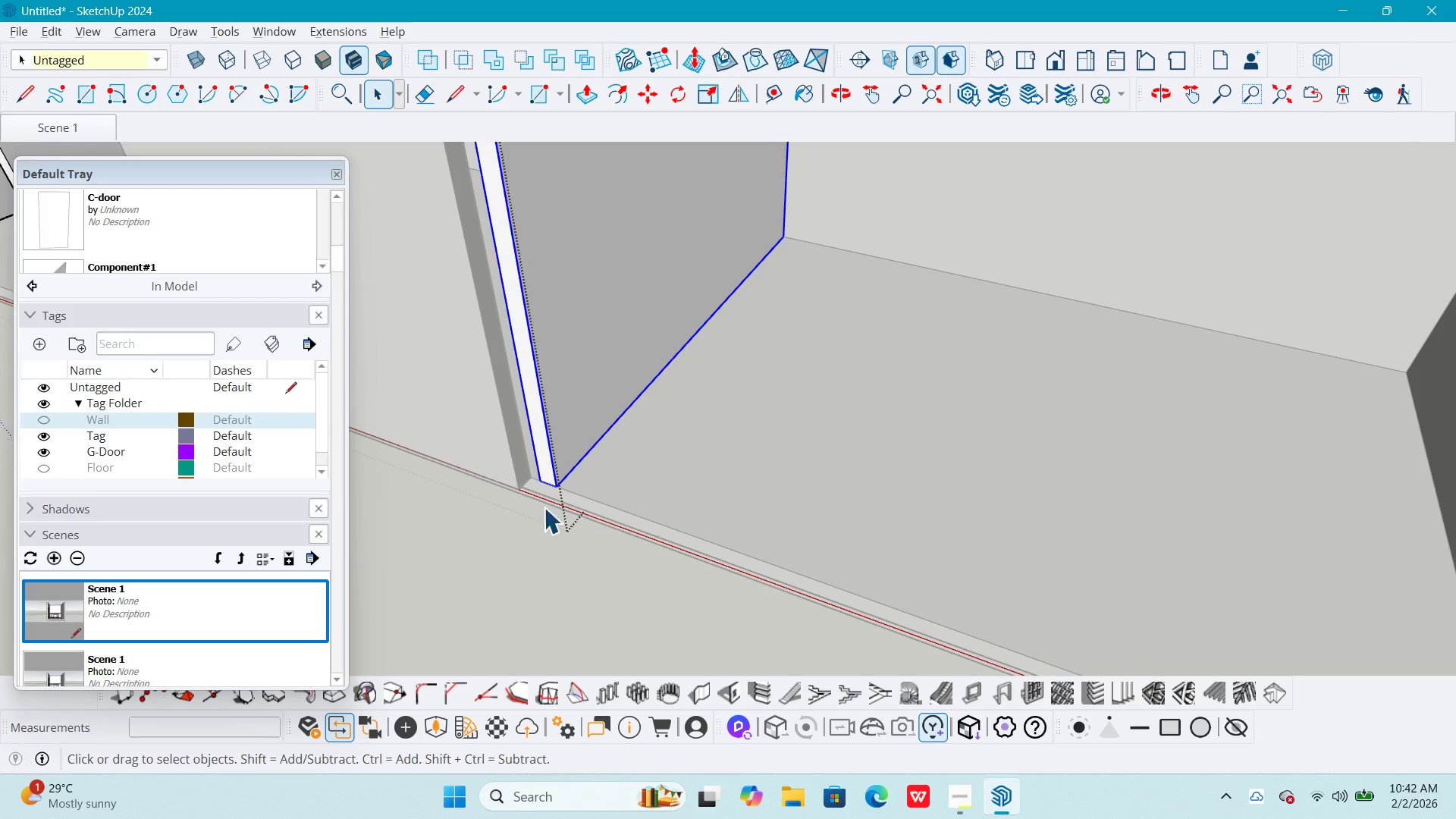 
left_click([535, 477])
 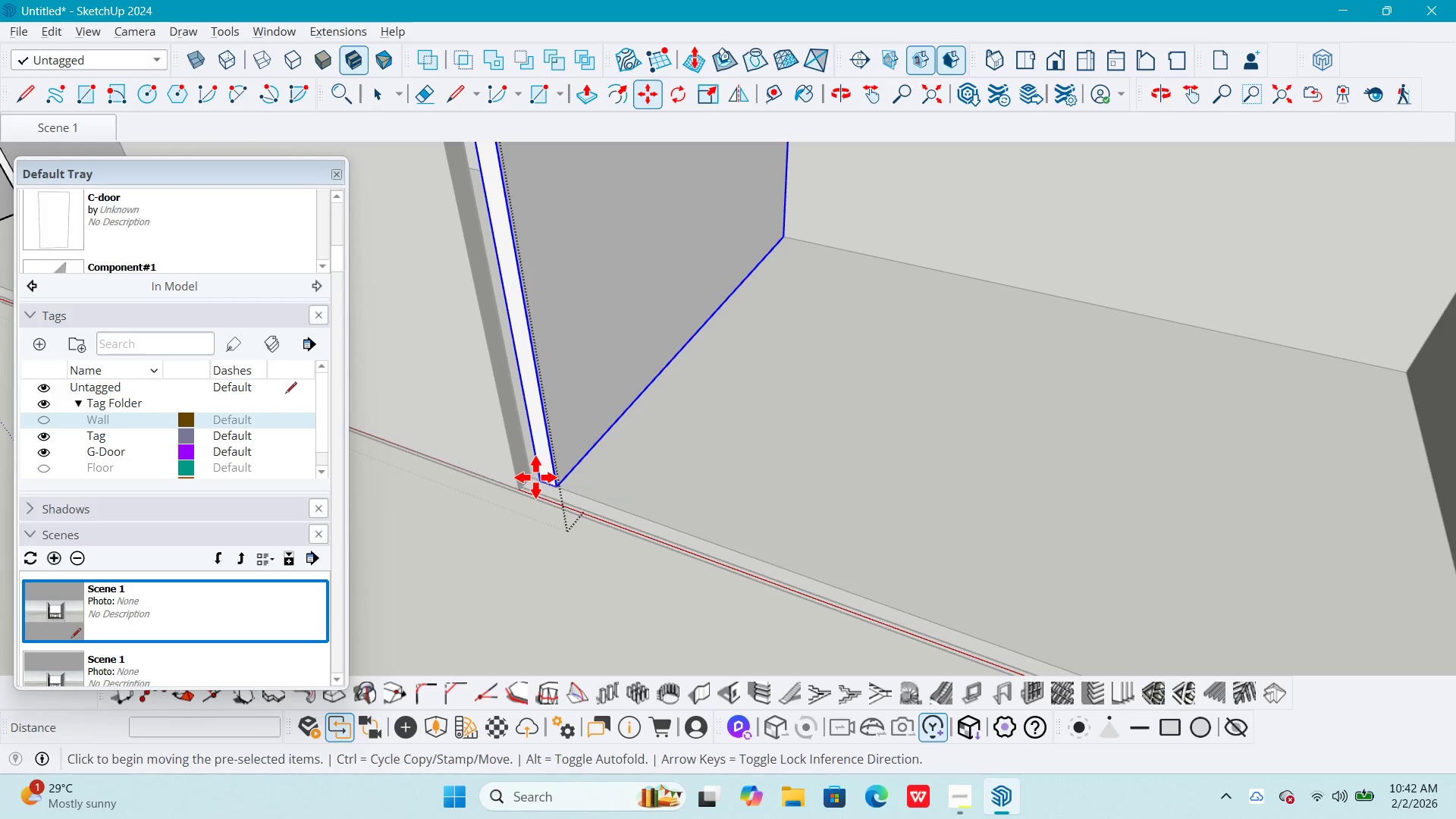 
key(Control+ControlLeft)
 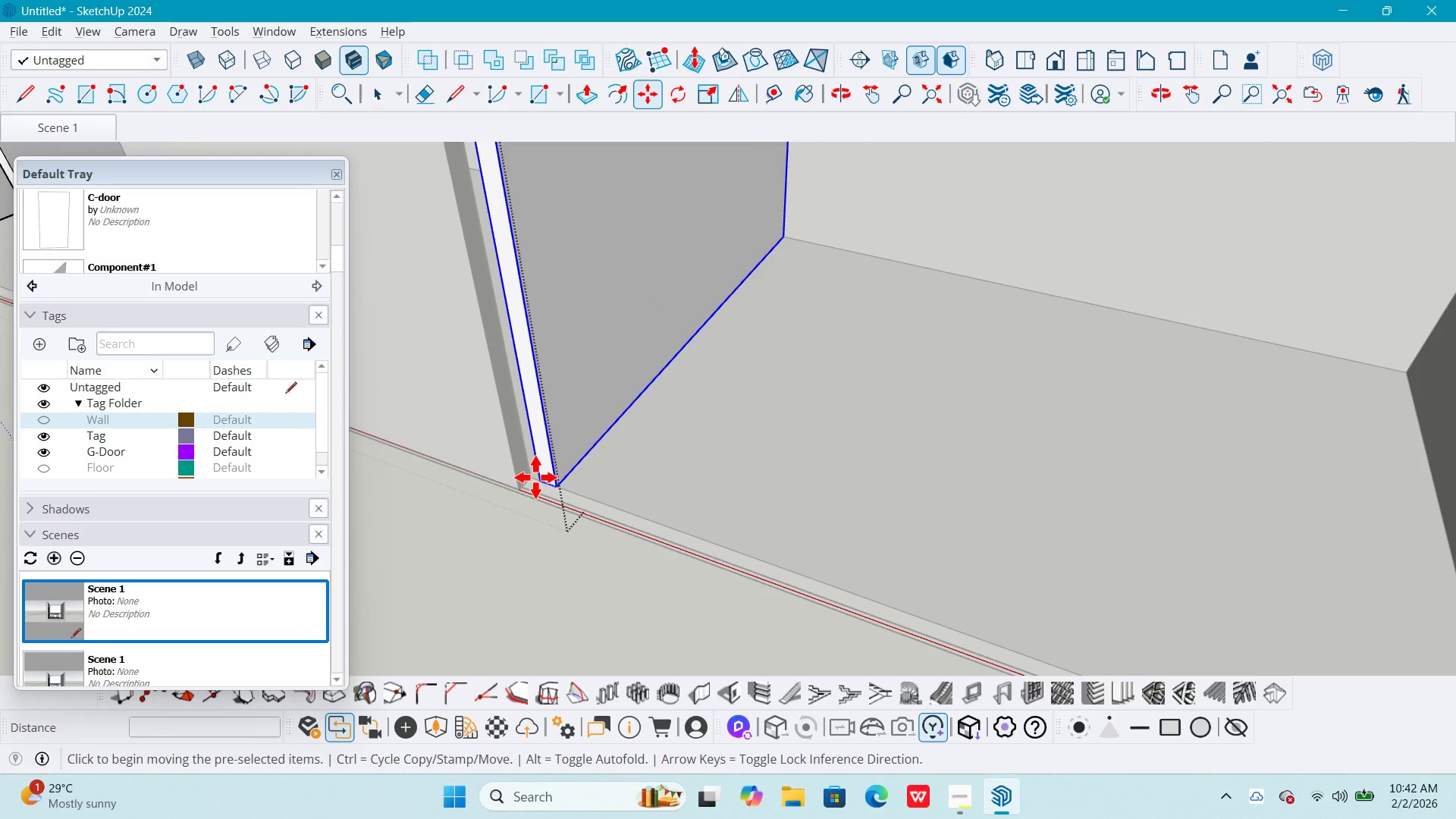 
scroll: coordinate [538, 479], scroll_direction: down, amount: 6.0
 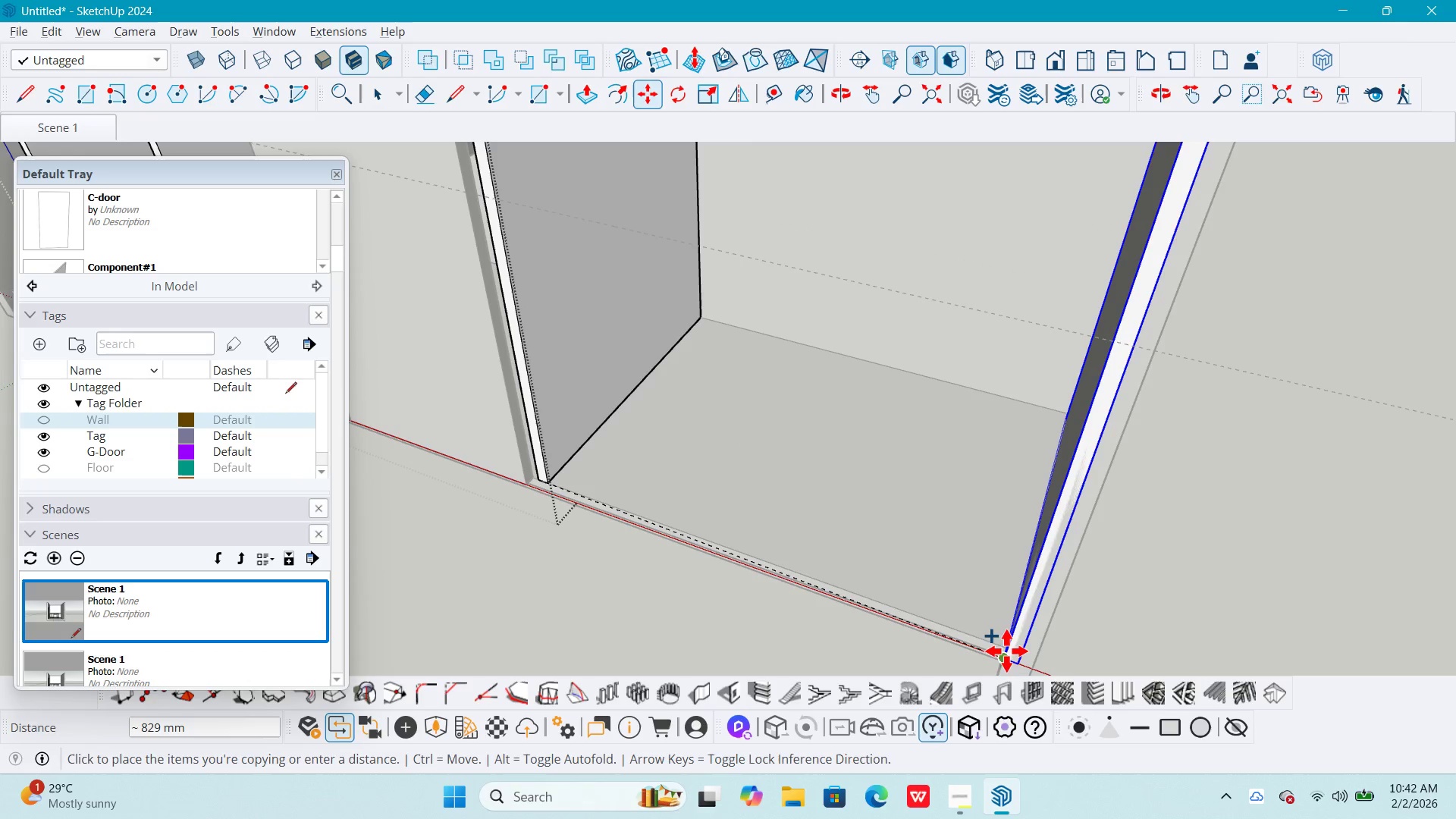 
hold_key(key=ShiftLeft, duration=0.34)
 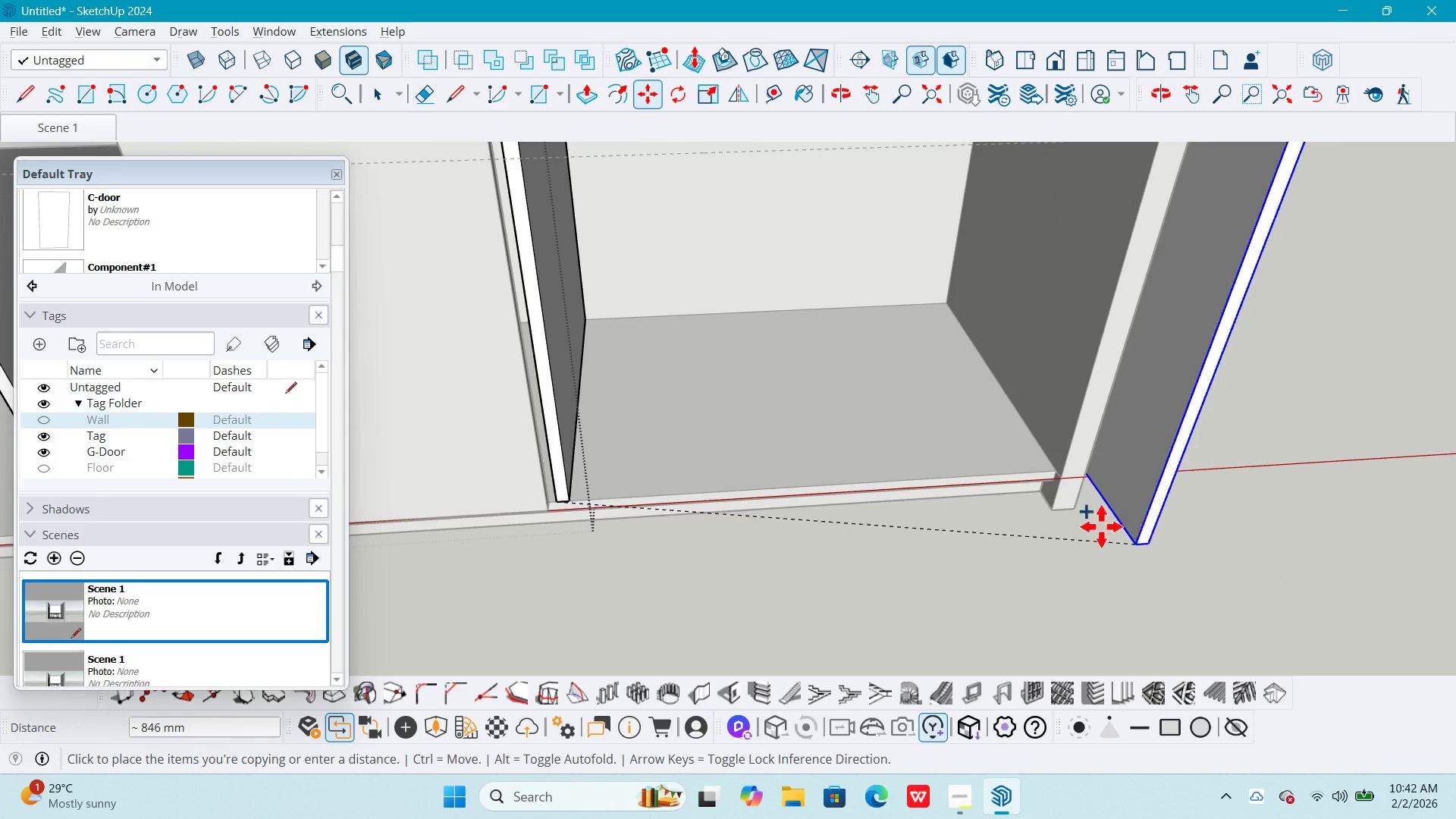 
scroll: coordinate [1052, 471], scroll_direction: up, amount: 8.0
 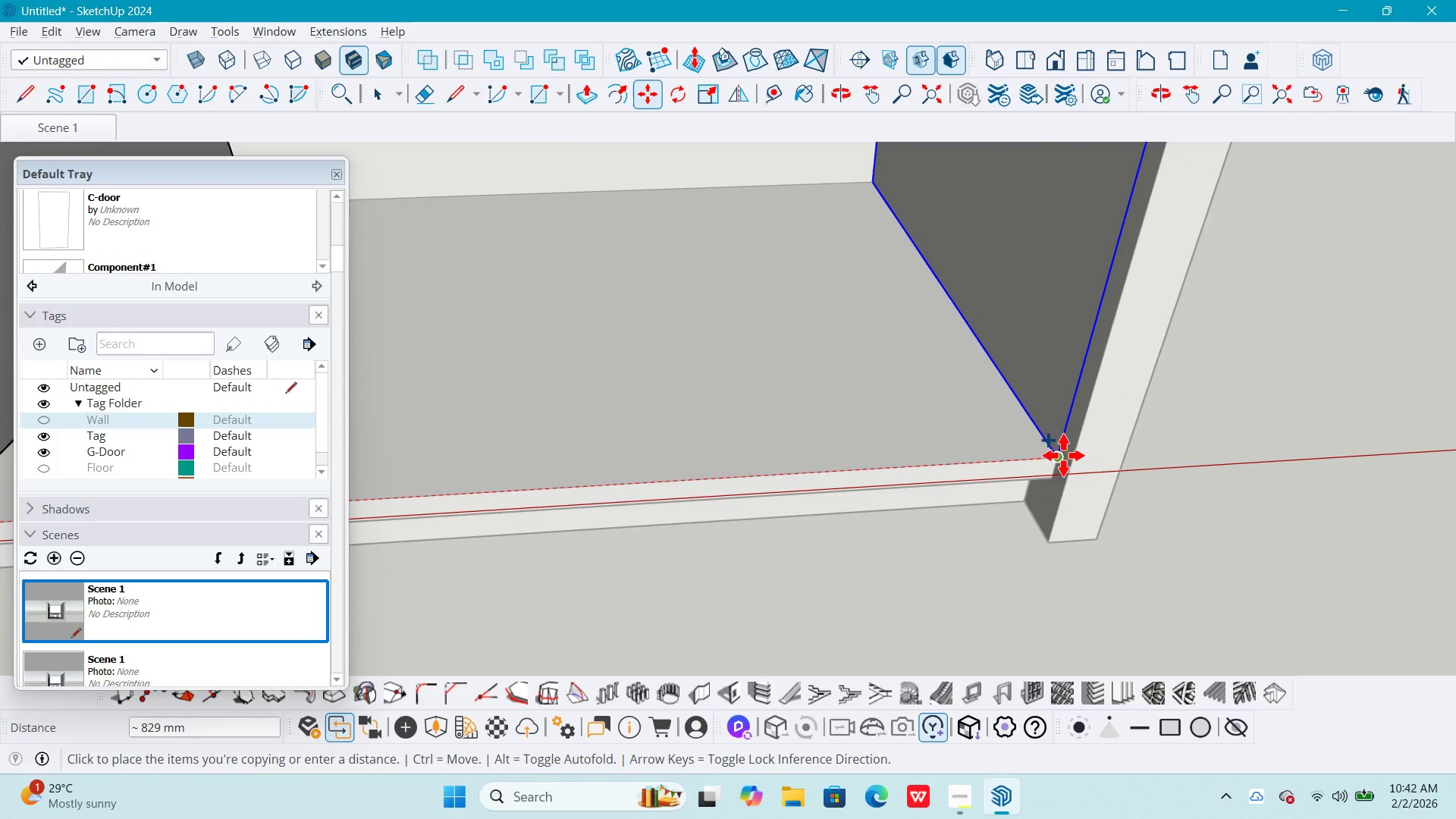 
left_click([1060, 458])
 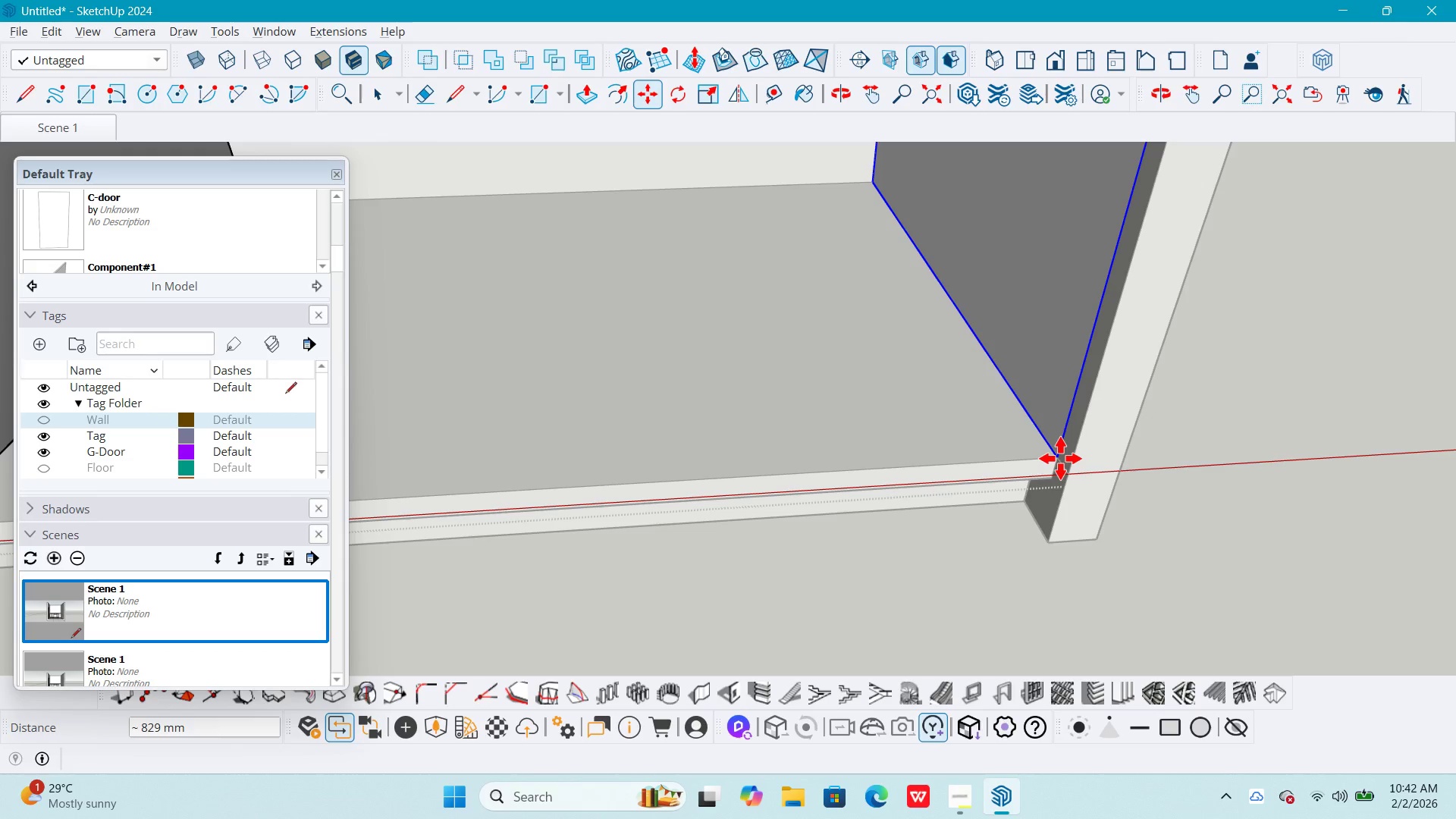 
key(NumpadDivide)
 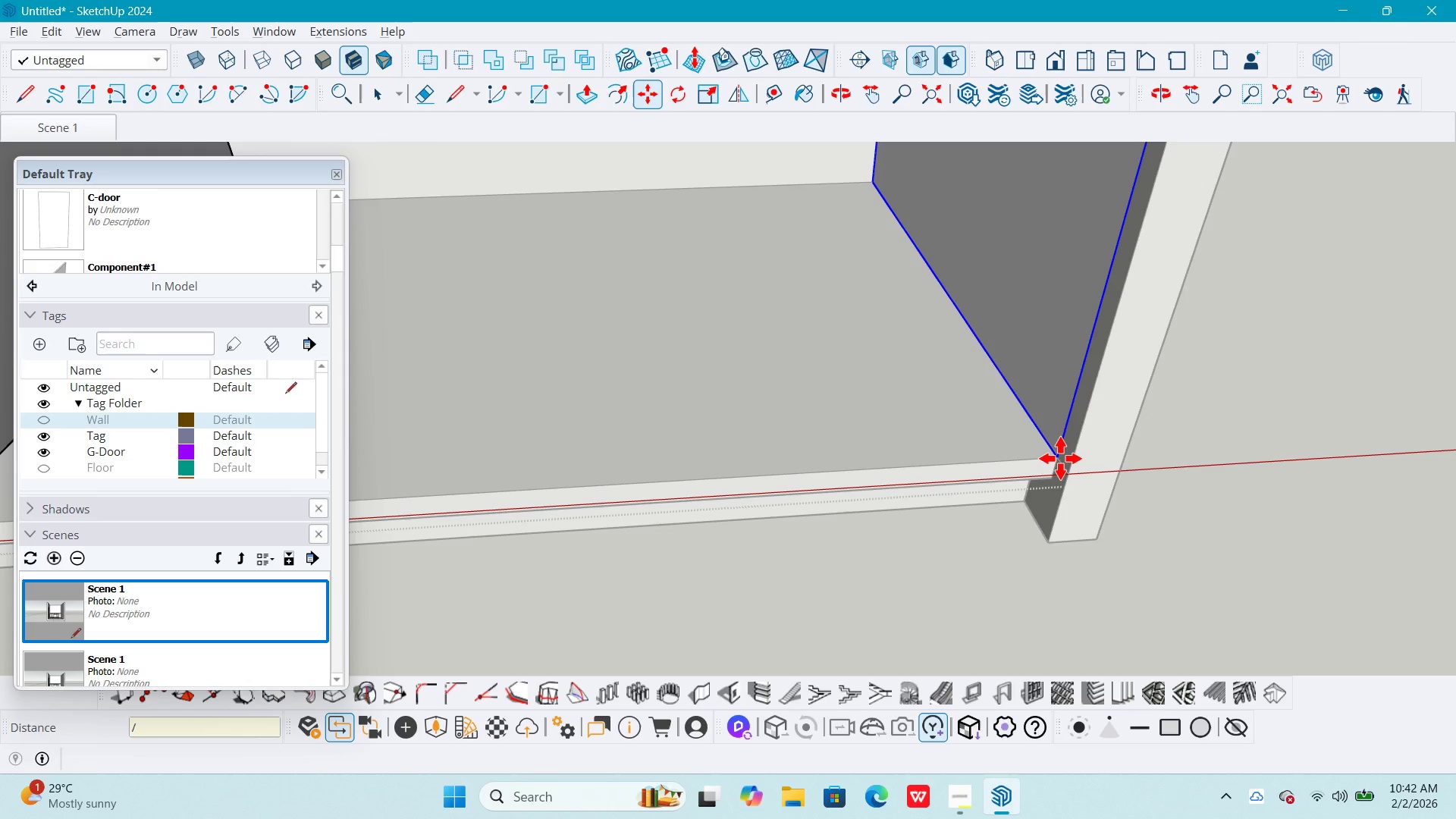 
key(Numpad2)
 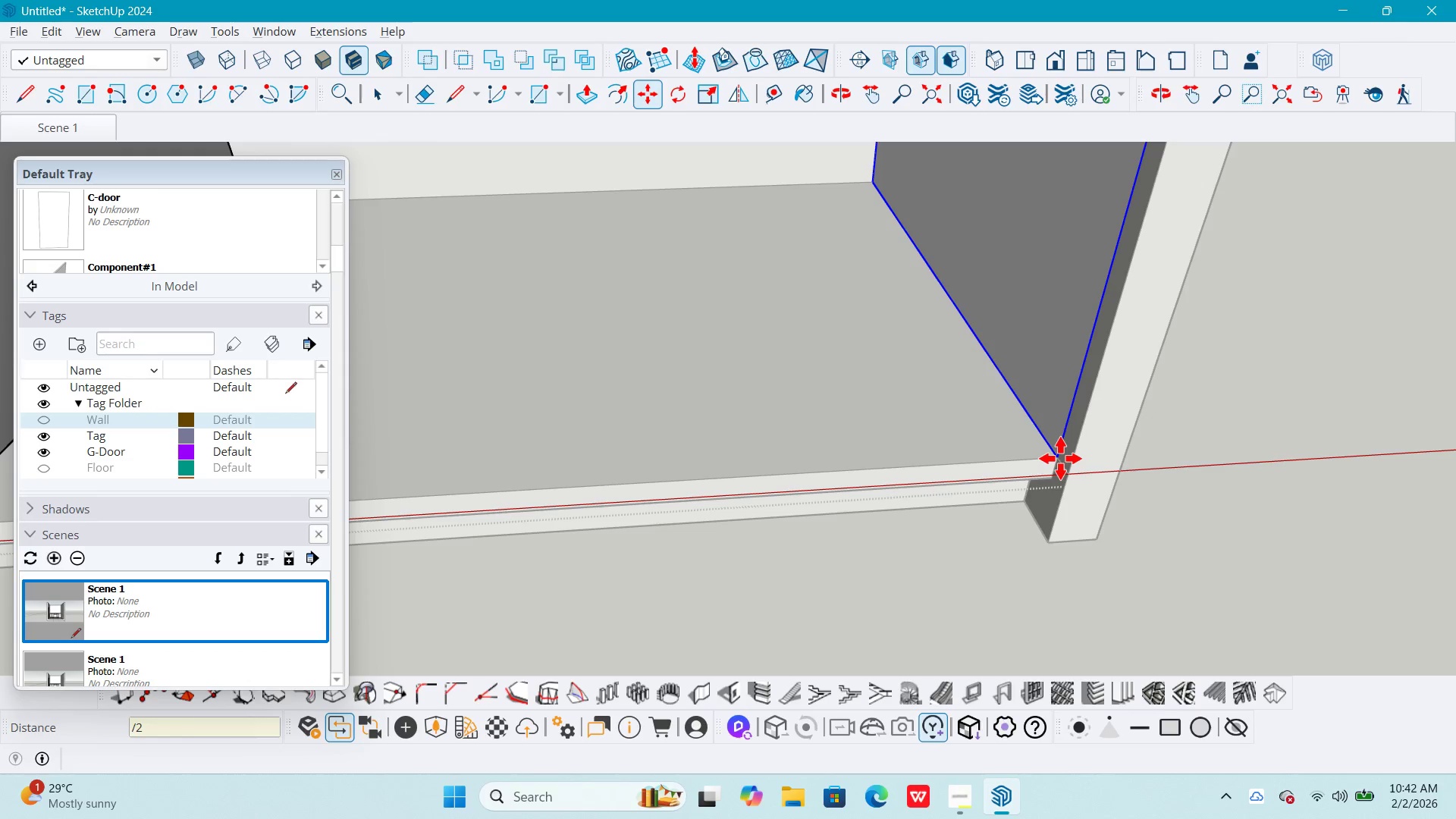 
key(NumpadEnter)
 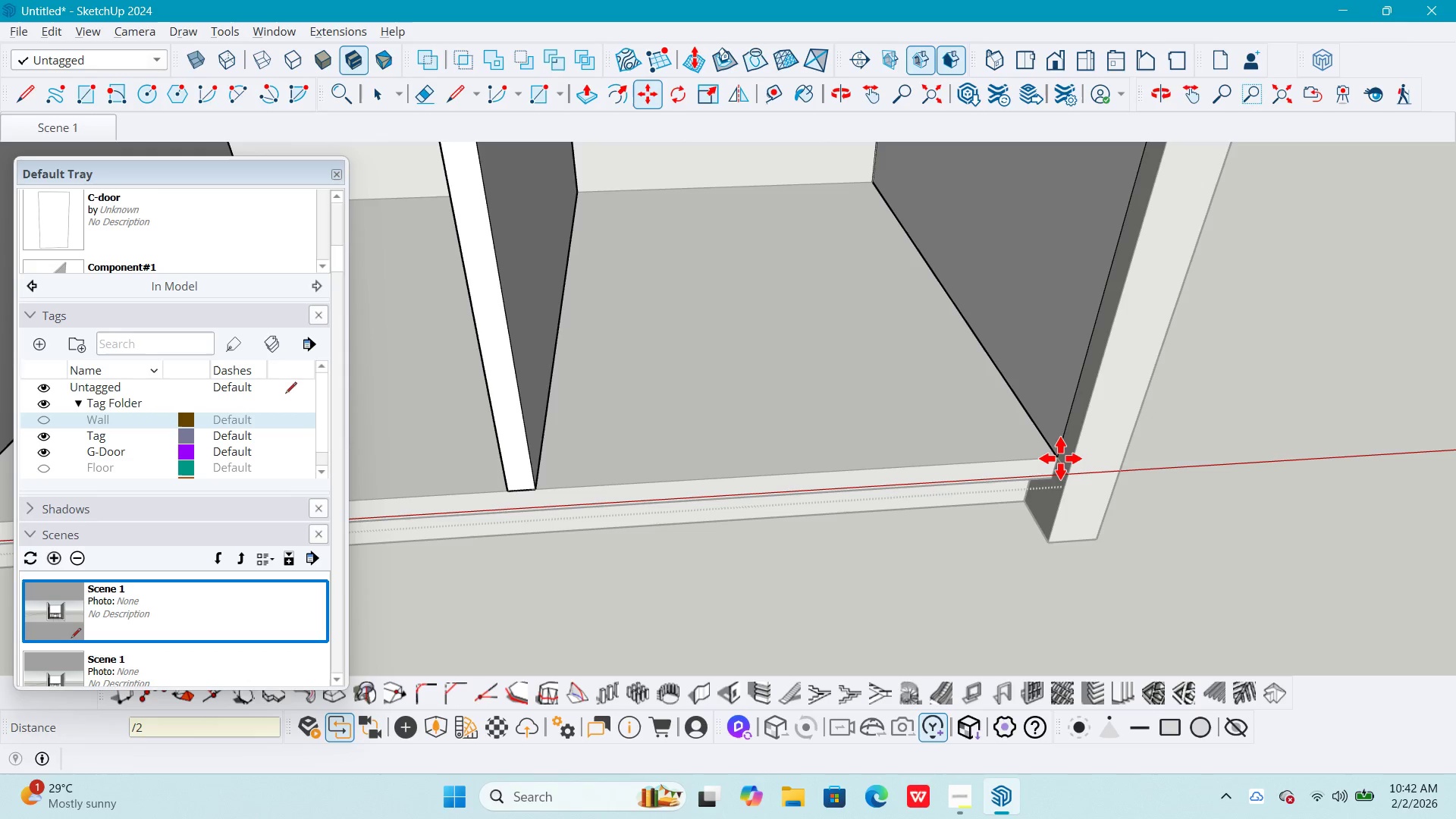 
key(Space)
 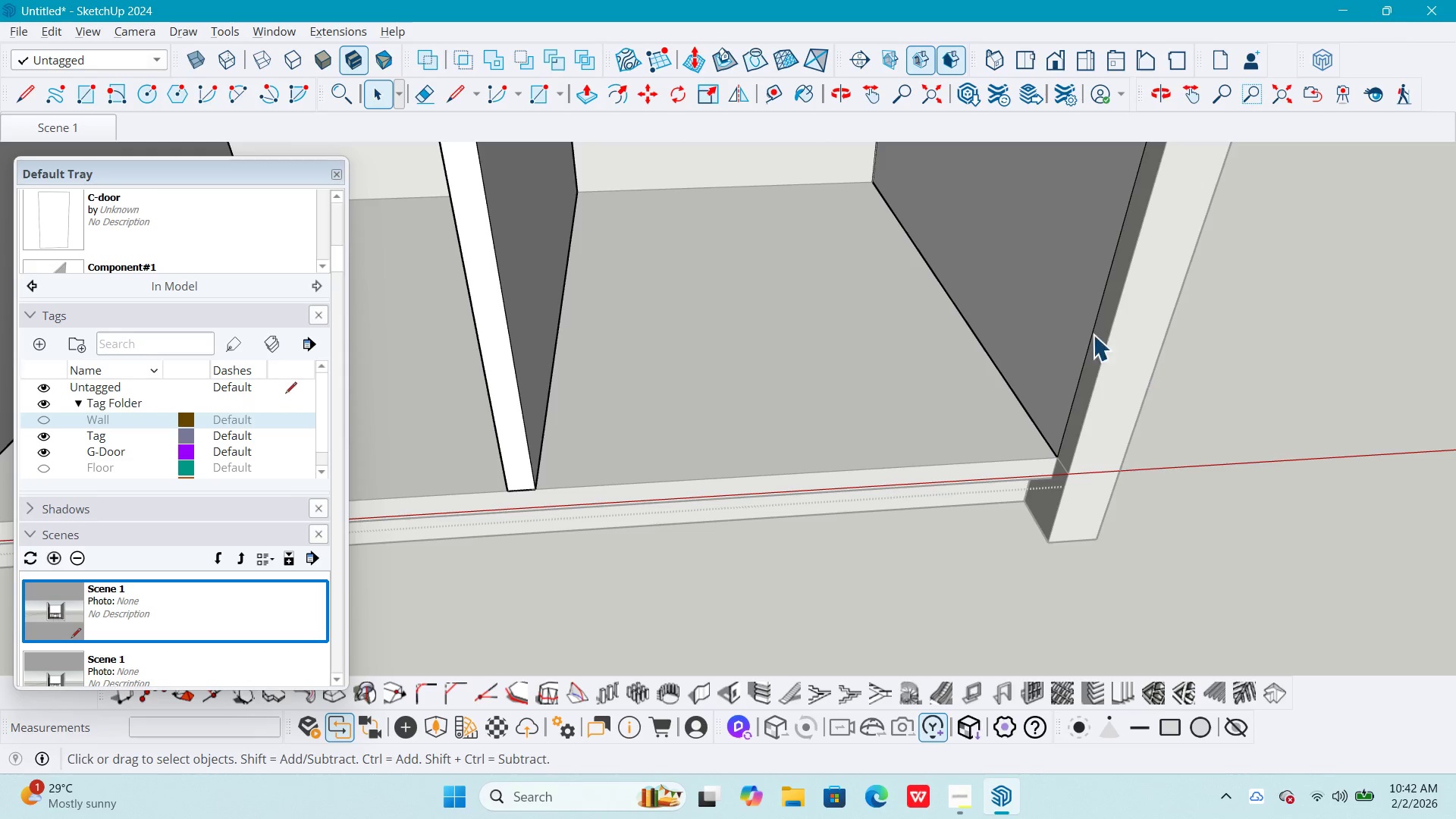 
left_click([1061, 325])
 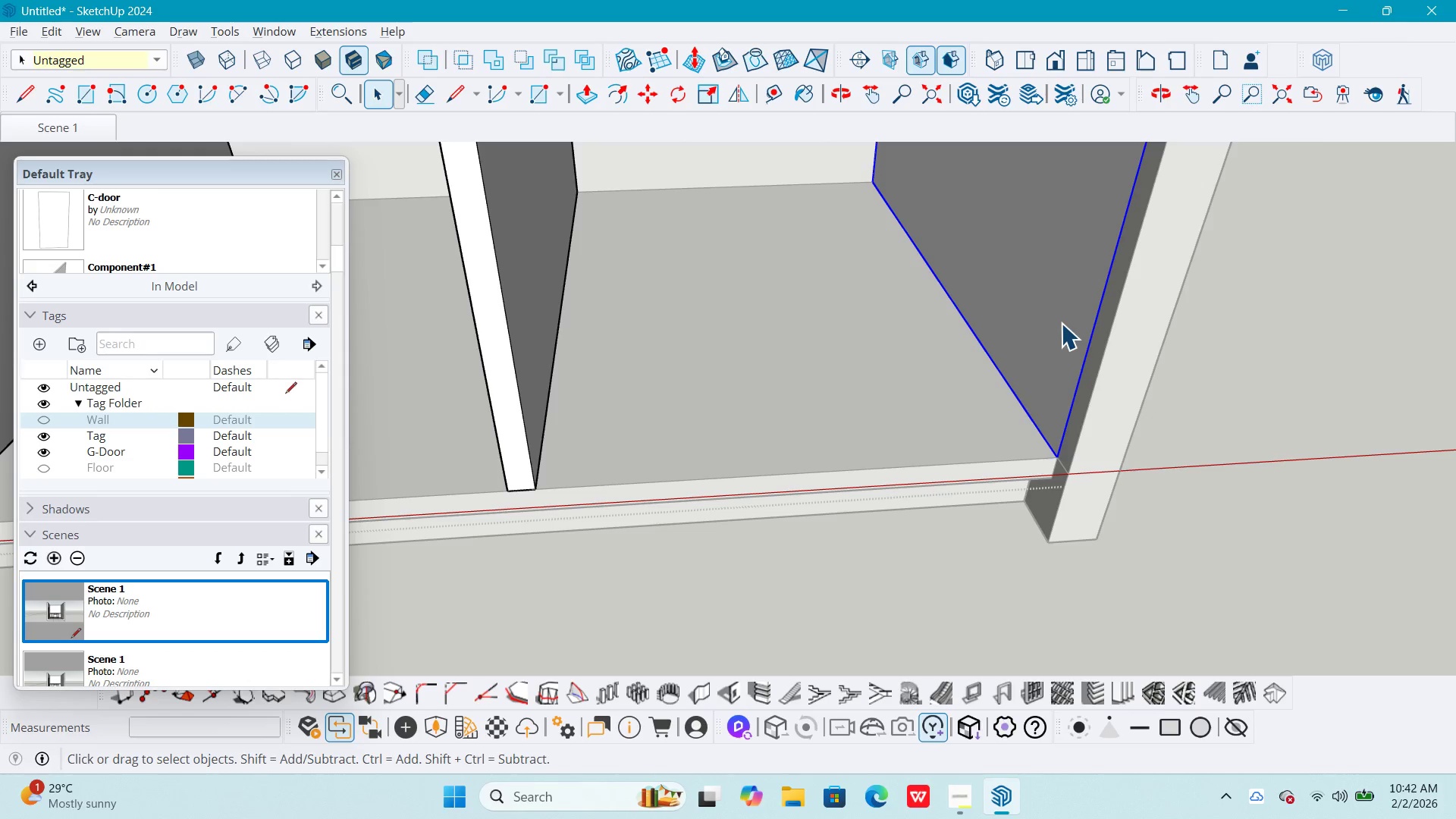 
key(Delete)
 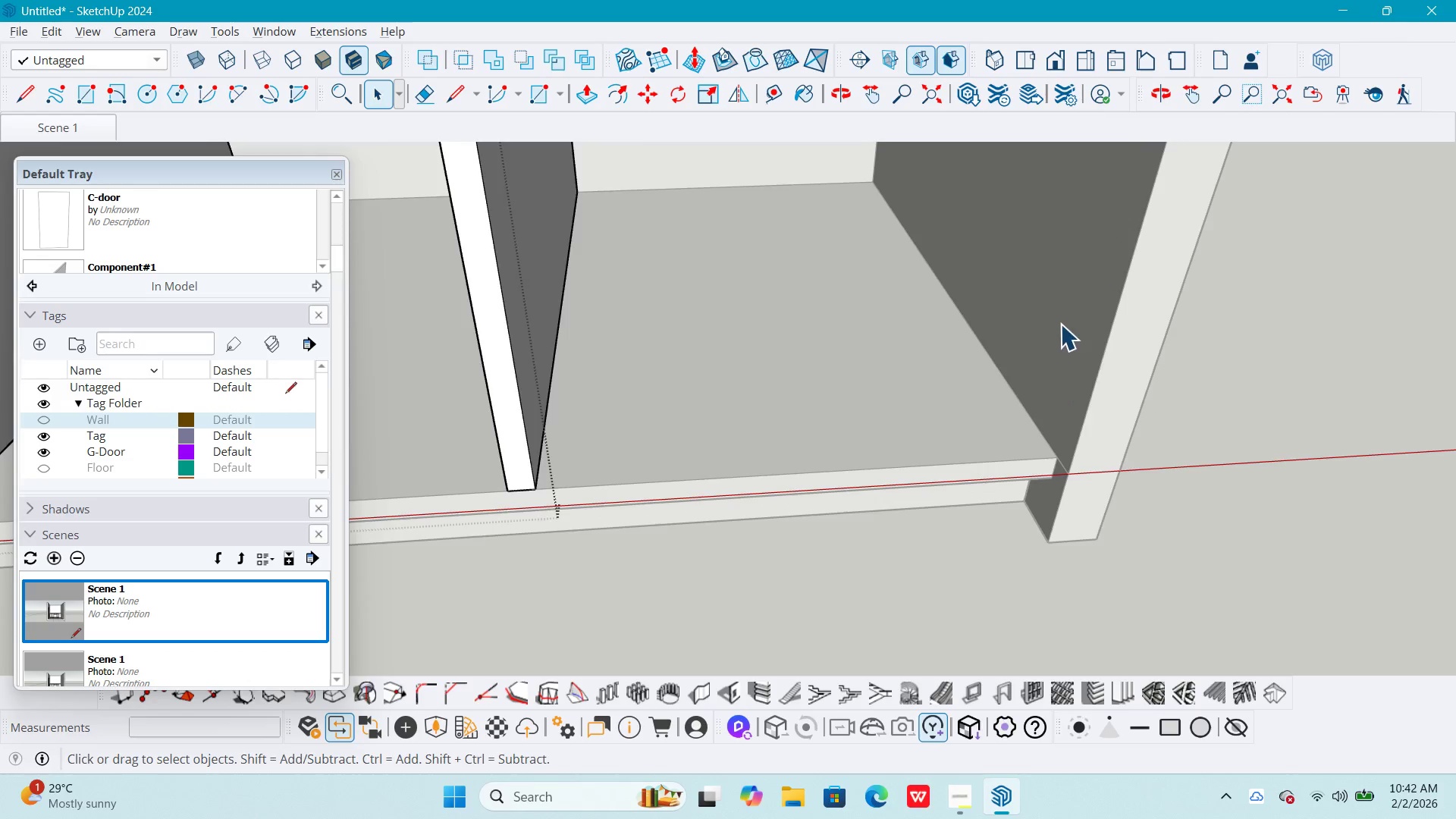 
hold_key(key=ShiftLeft, duration=0.38)
 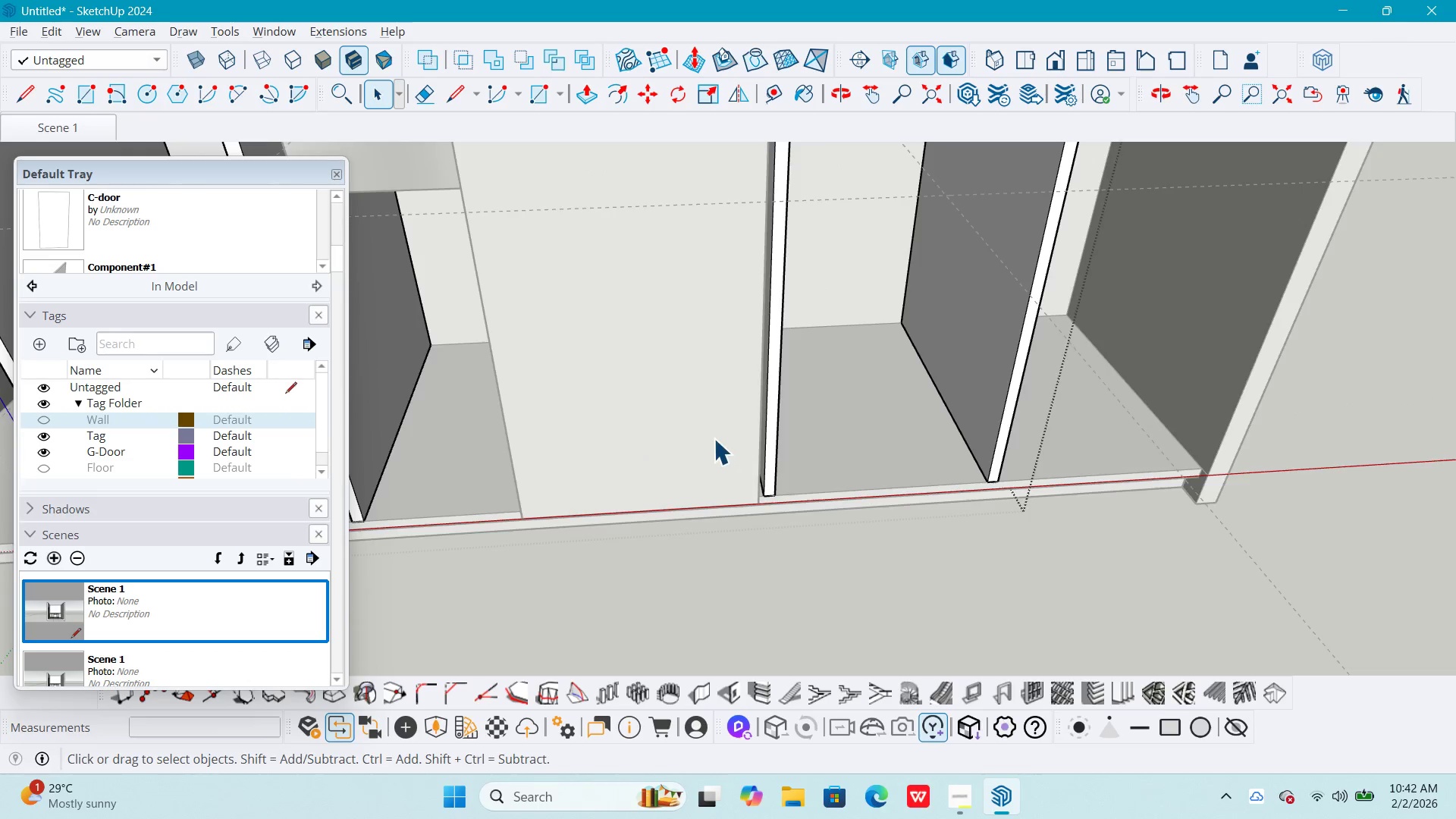 
scroll: coordinate [1015, 411], scroll_direction: down, amount: 10.0
 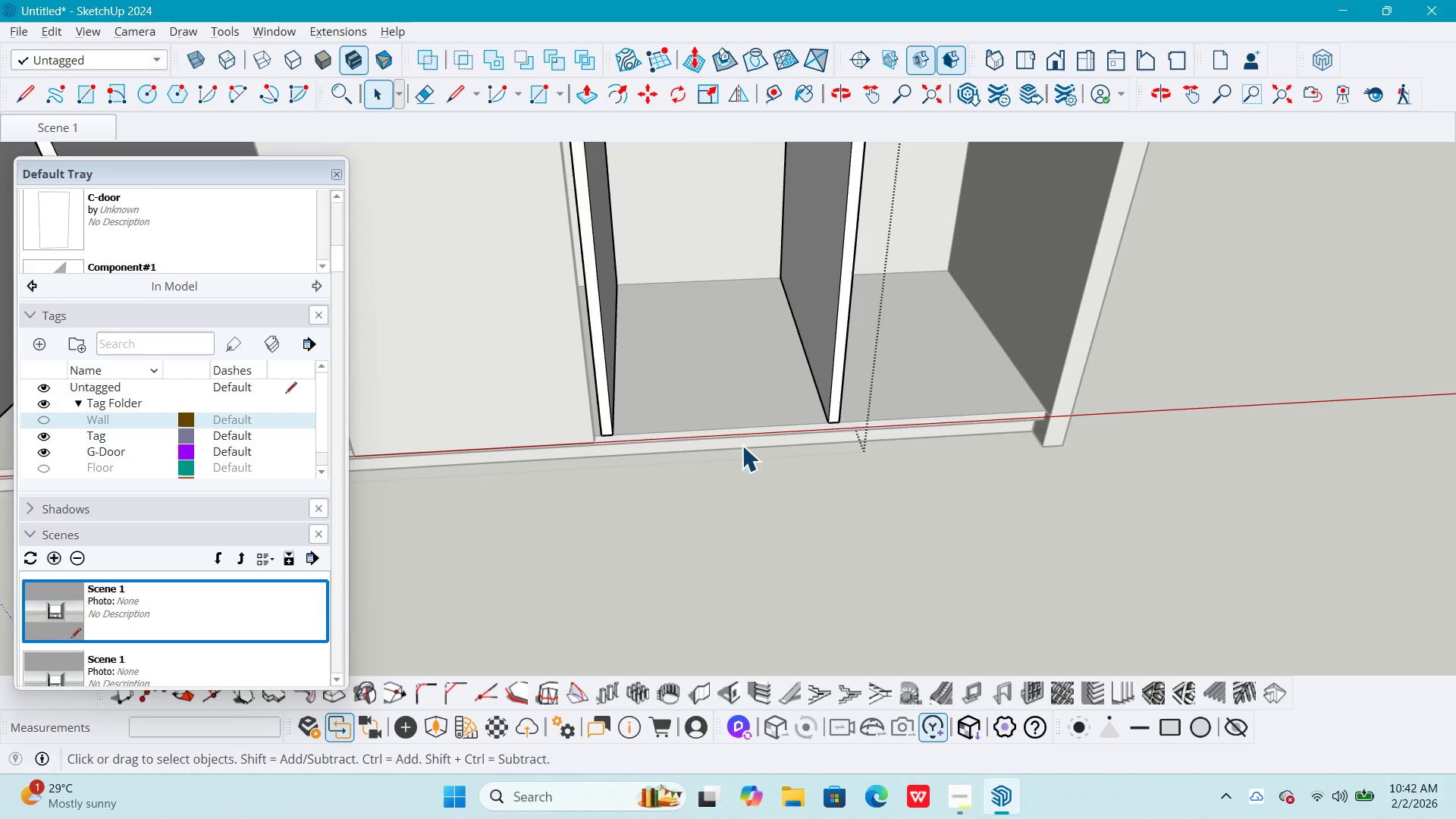 
key(Escape)
 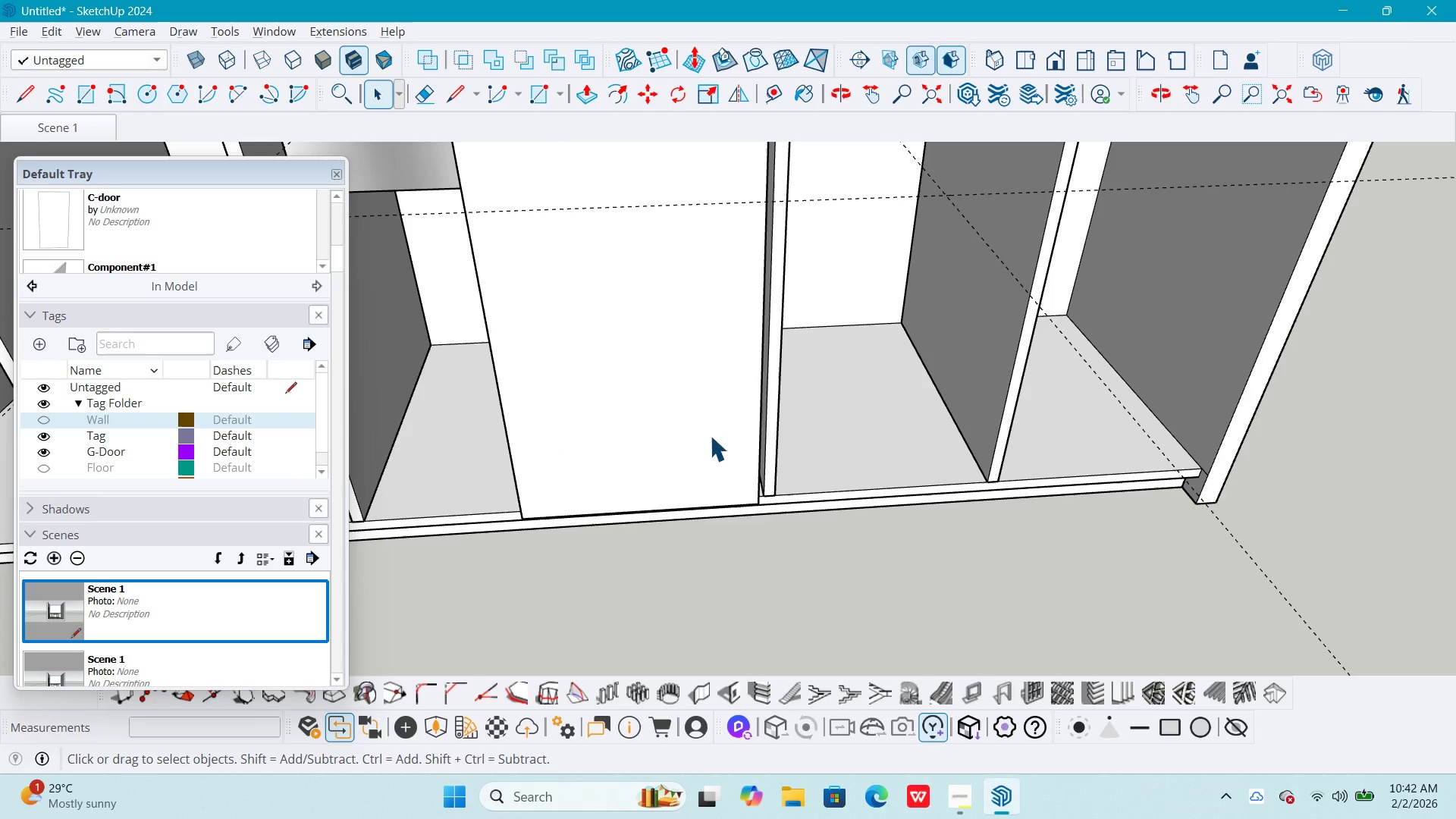 
key(Escape)
 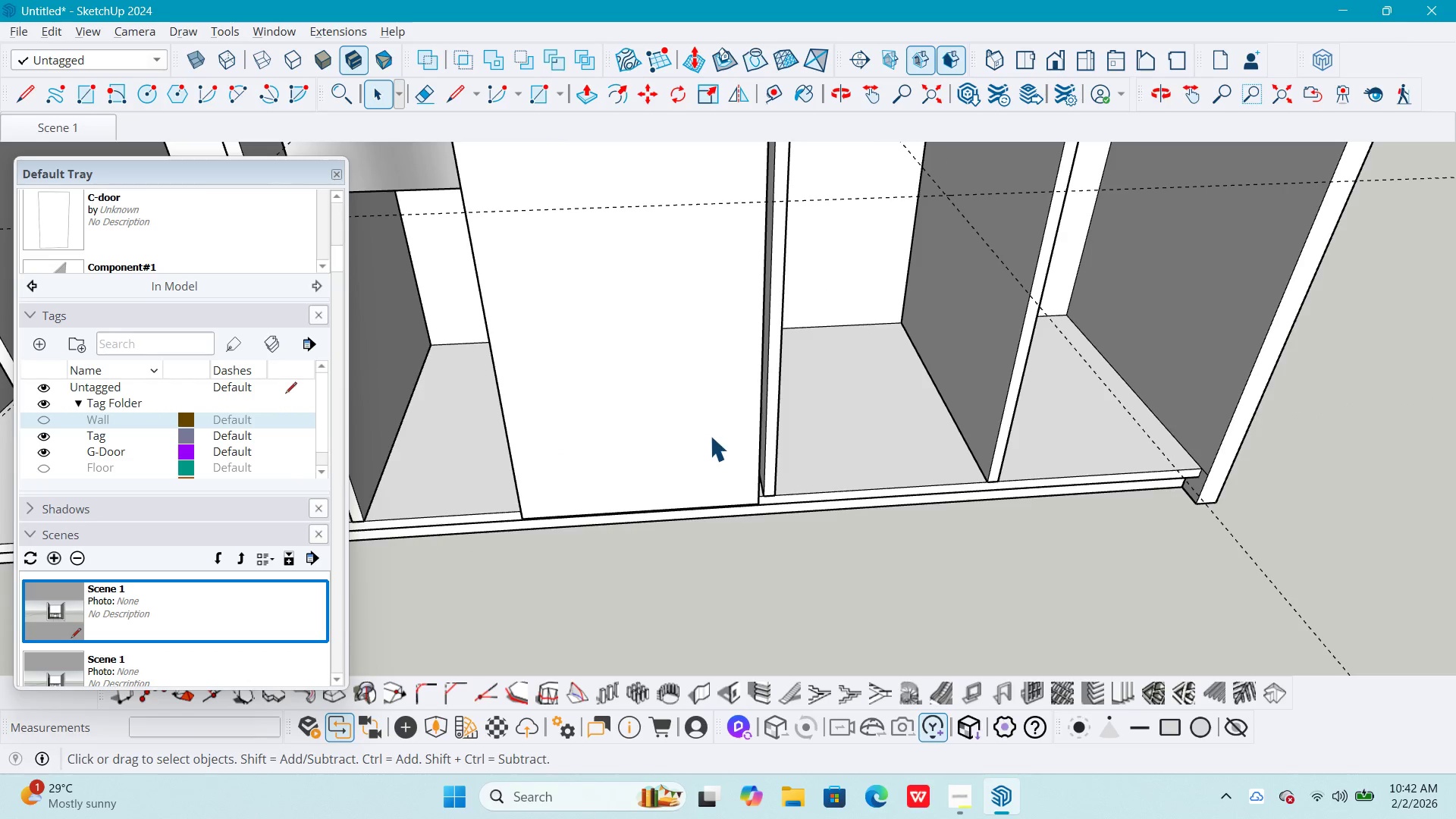 
left_click([710, 435])
 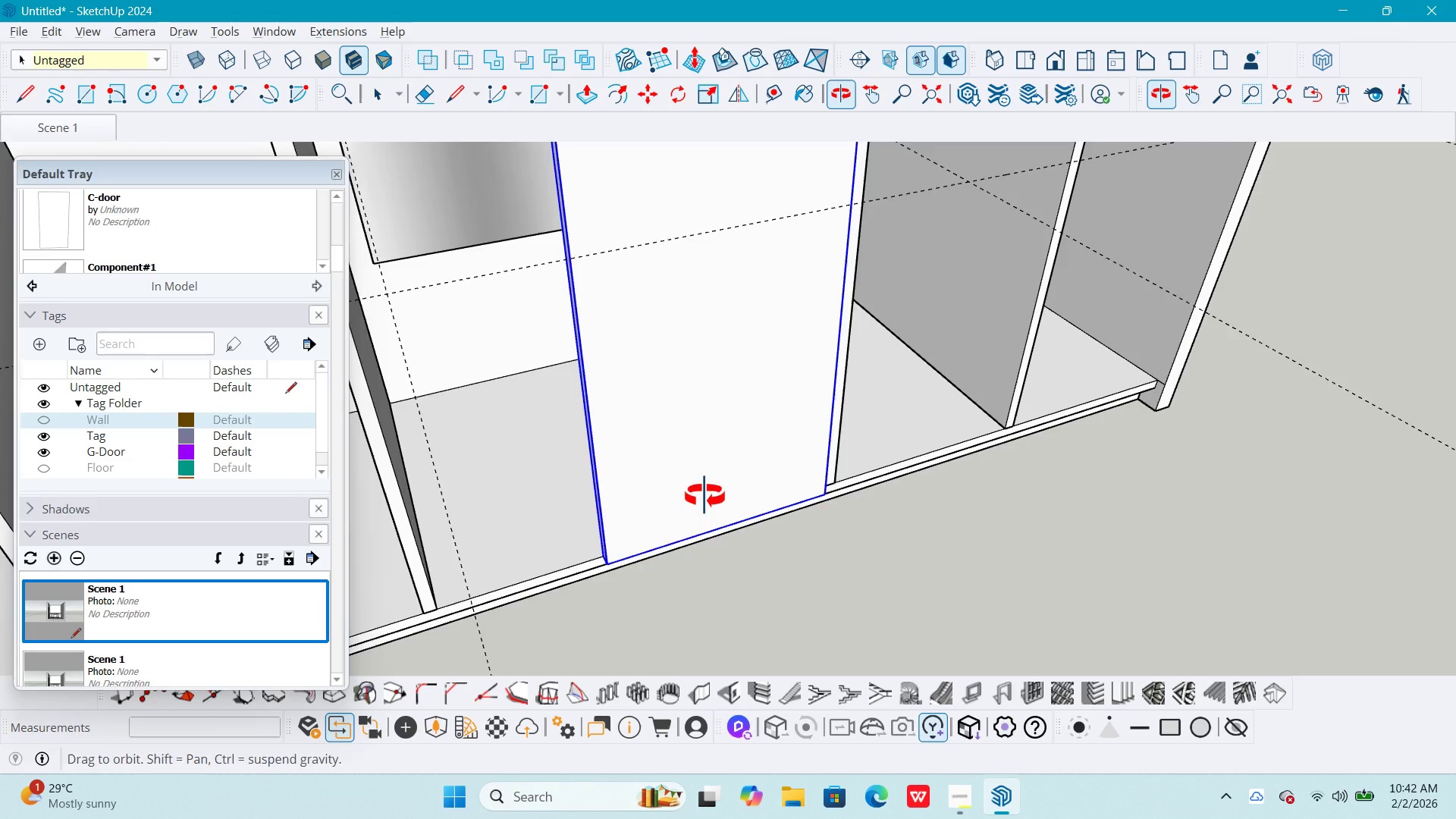 
scroll: coordinate [594, 544], scroll_direction: up, amount: 4.0
 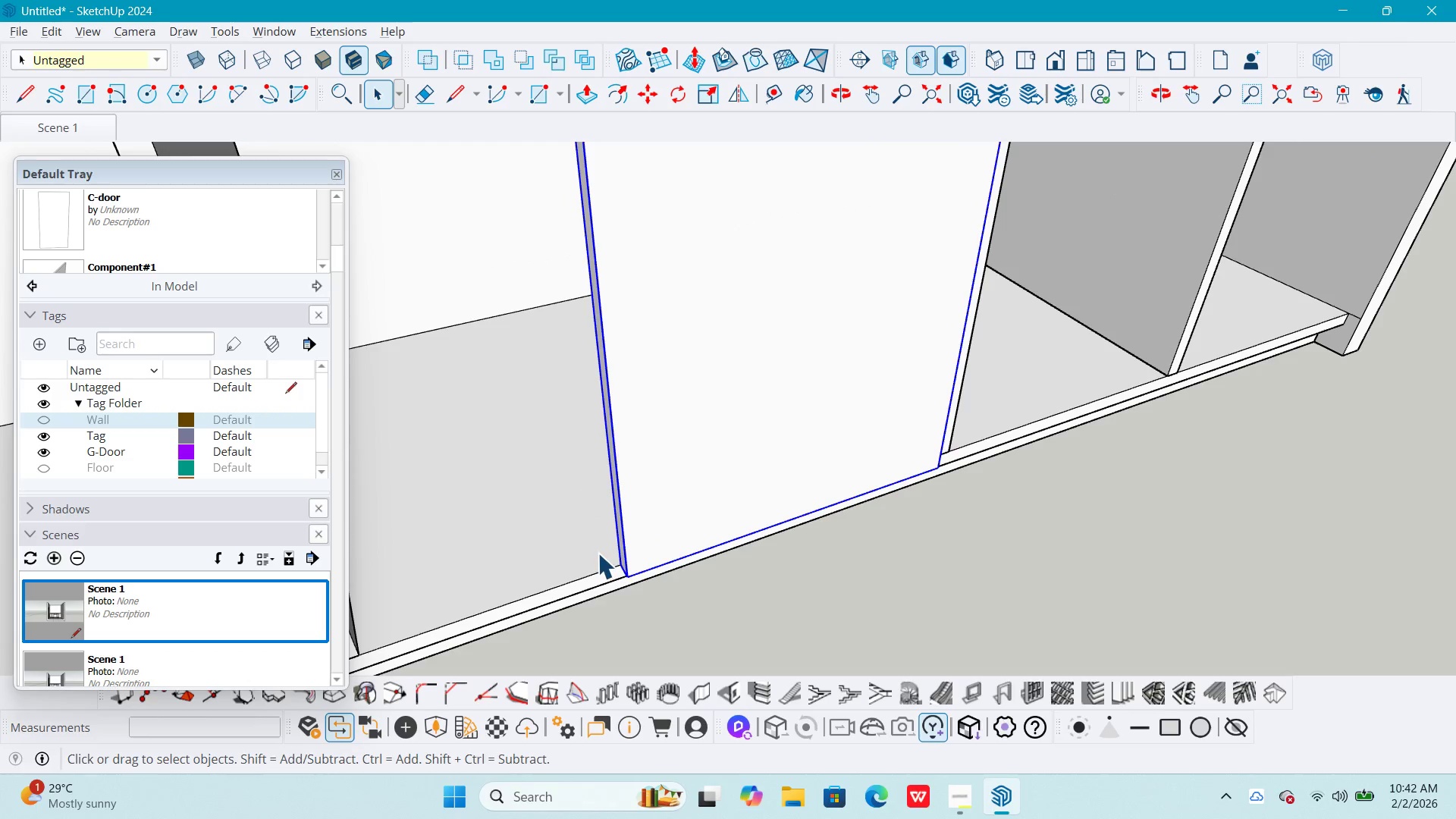 
key(M)
 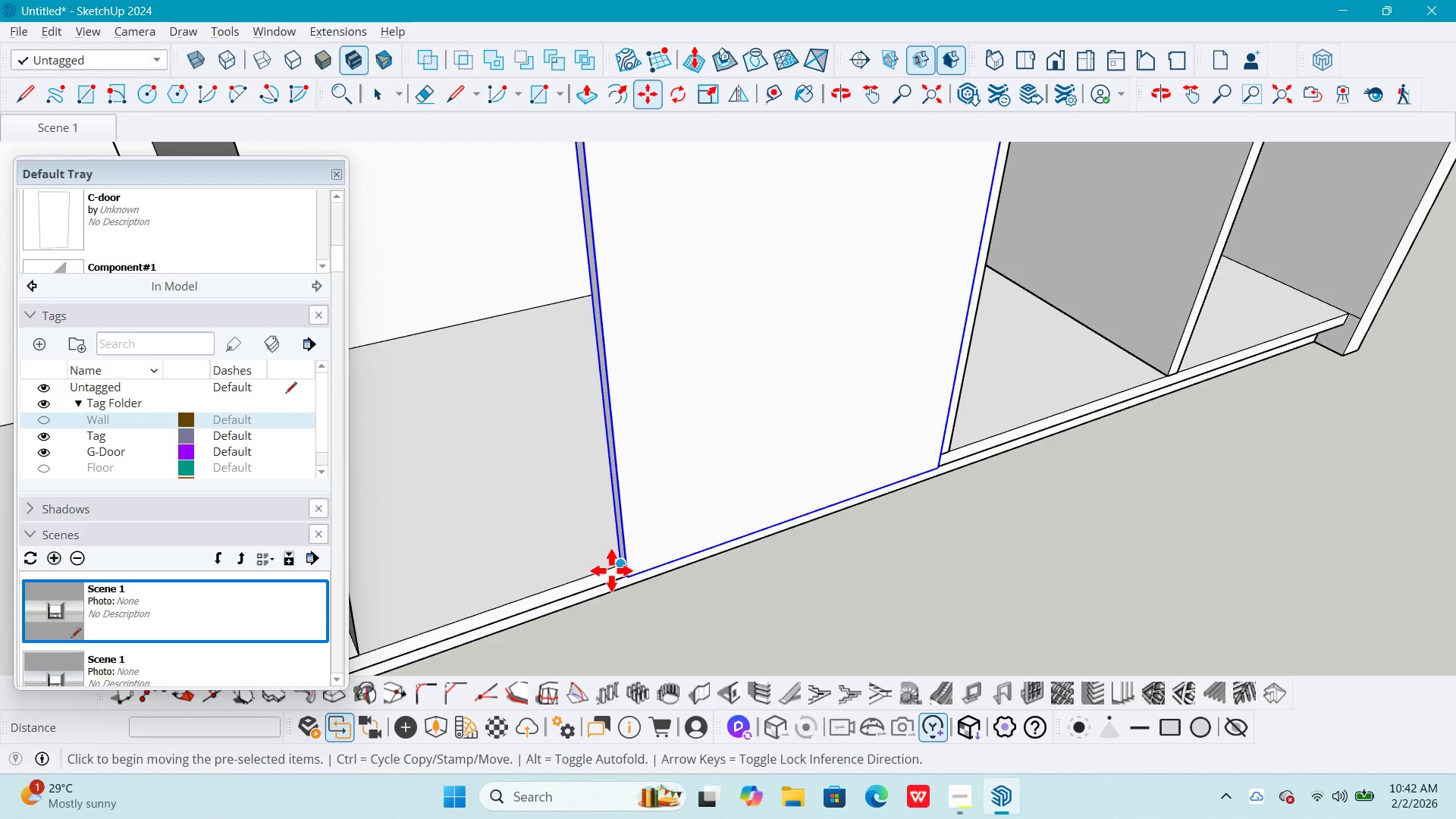 
left_click([612, 570])
 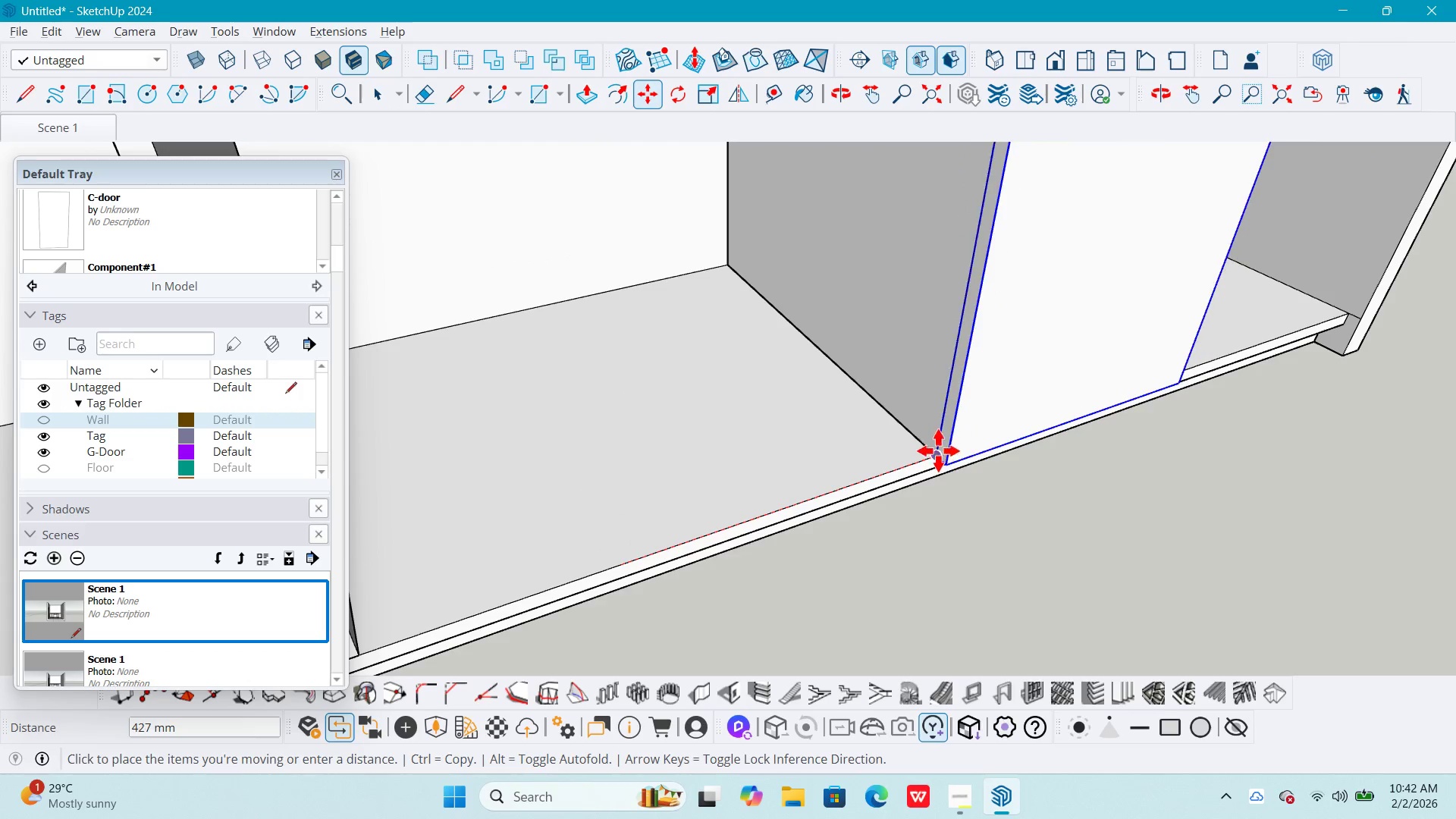 
scroll: coordinate [937, 460], scroll_direction: up, amount: 9.0
 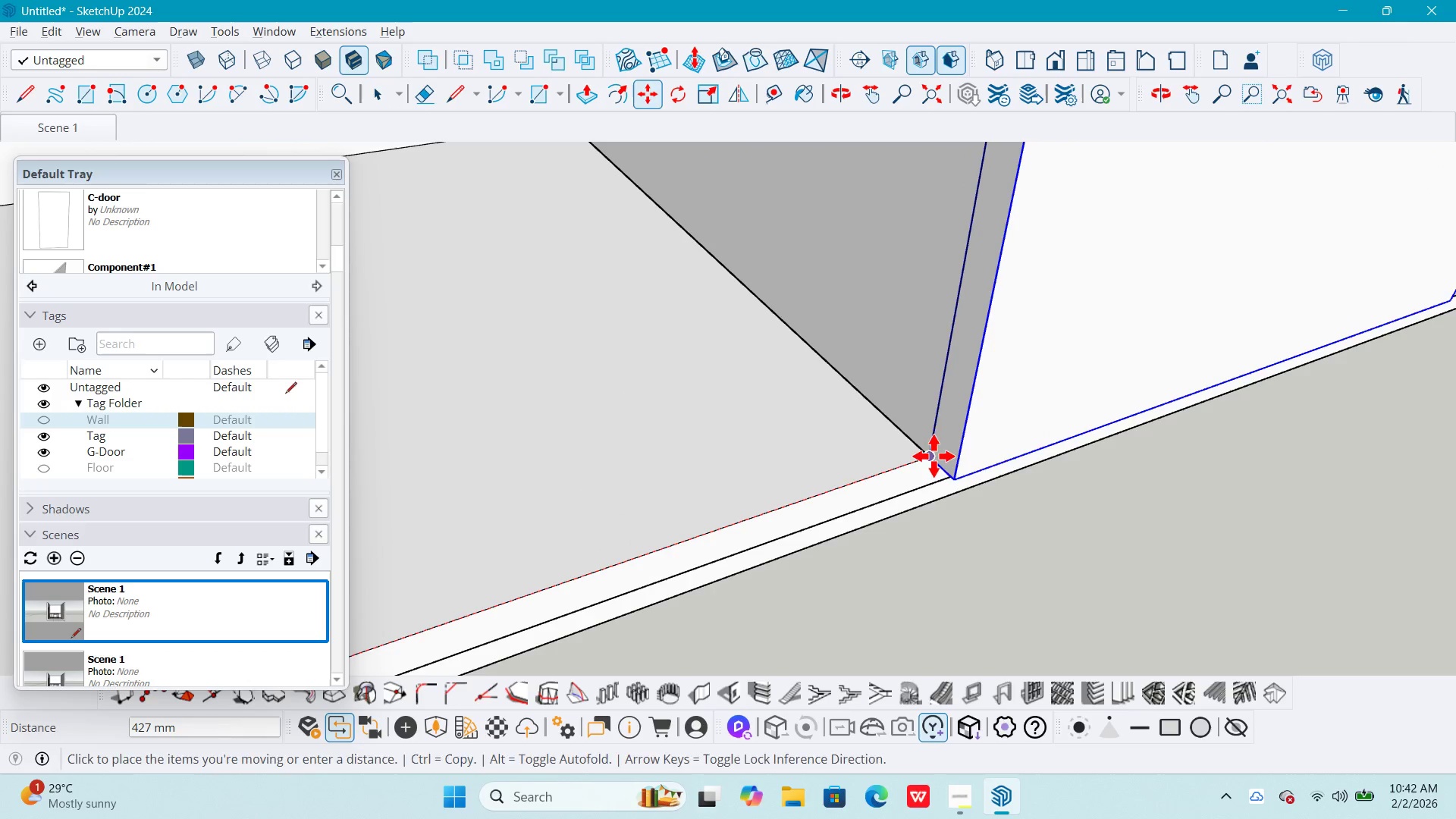 
hold_key(key=ShiftLeft, duration=0.33)
scroll: coordinate [1185, 496], scroll_direction: down, amount: 3.0
 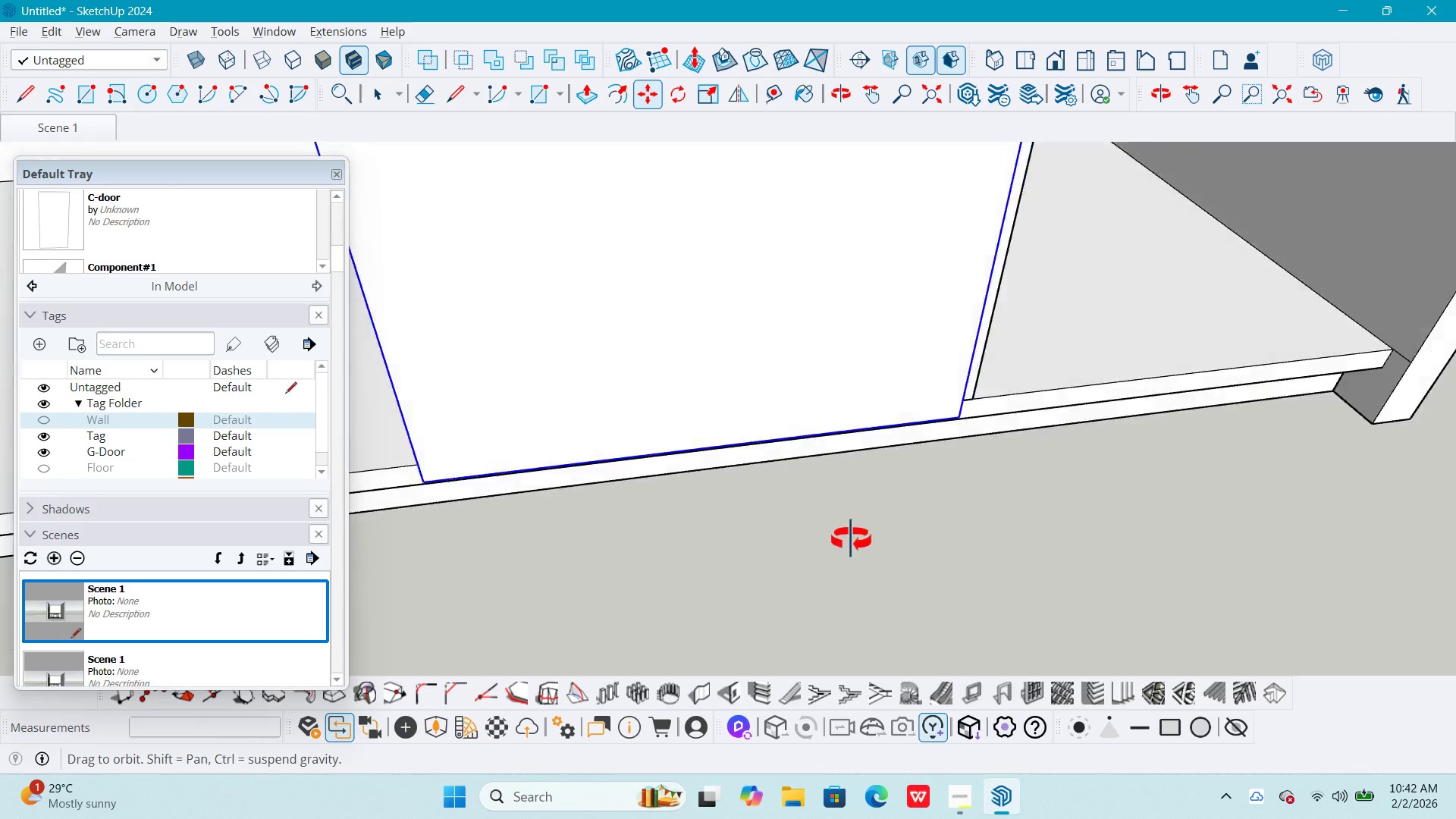 
scroll: coordinate [847, 472], scroll_direction: up, amount: 8.0
 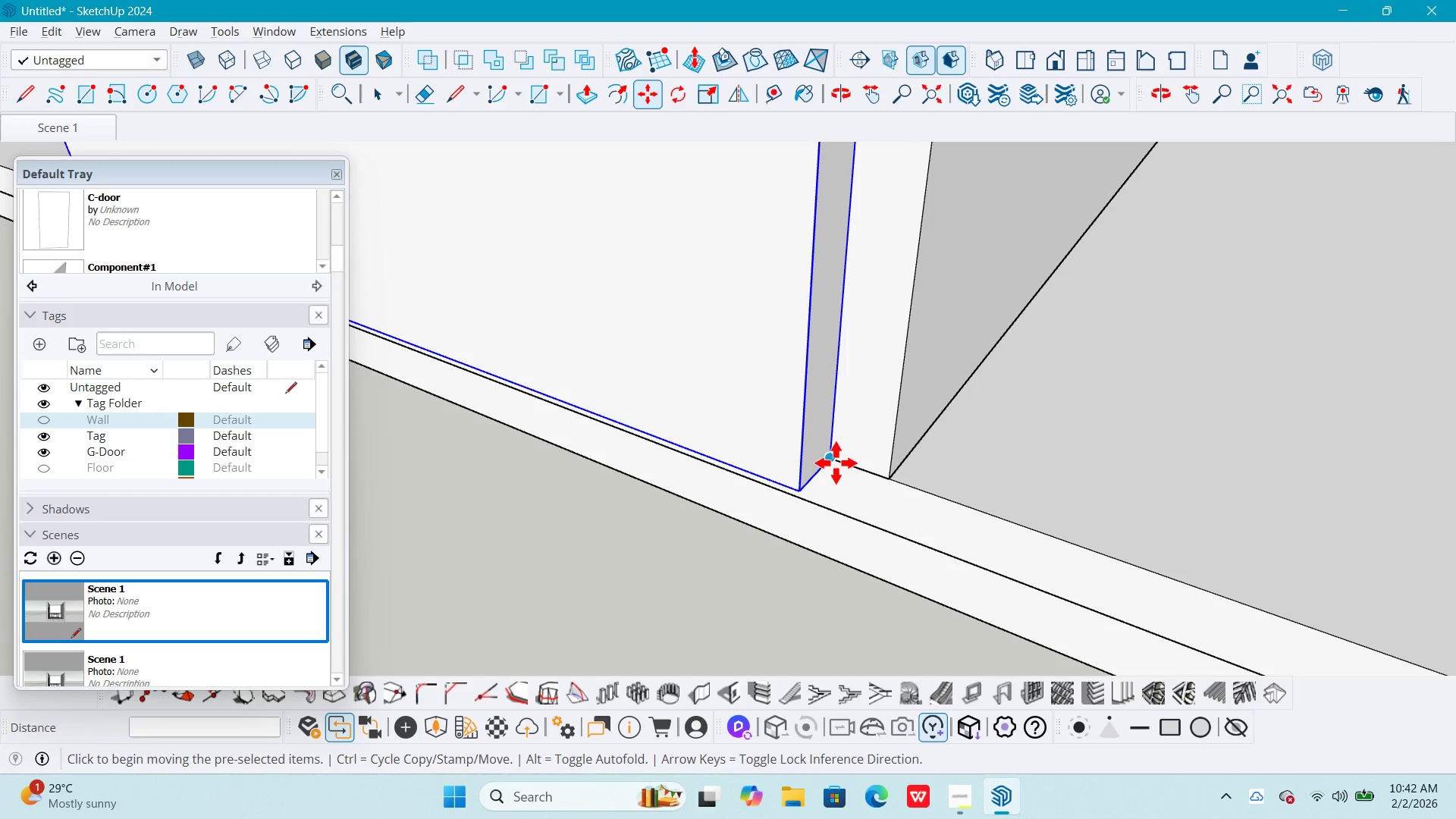 
left_click([833, 461])
 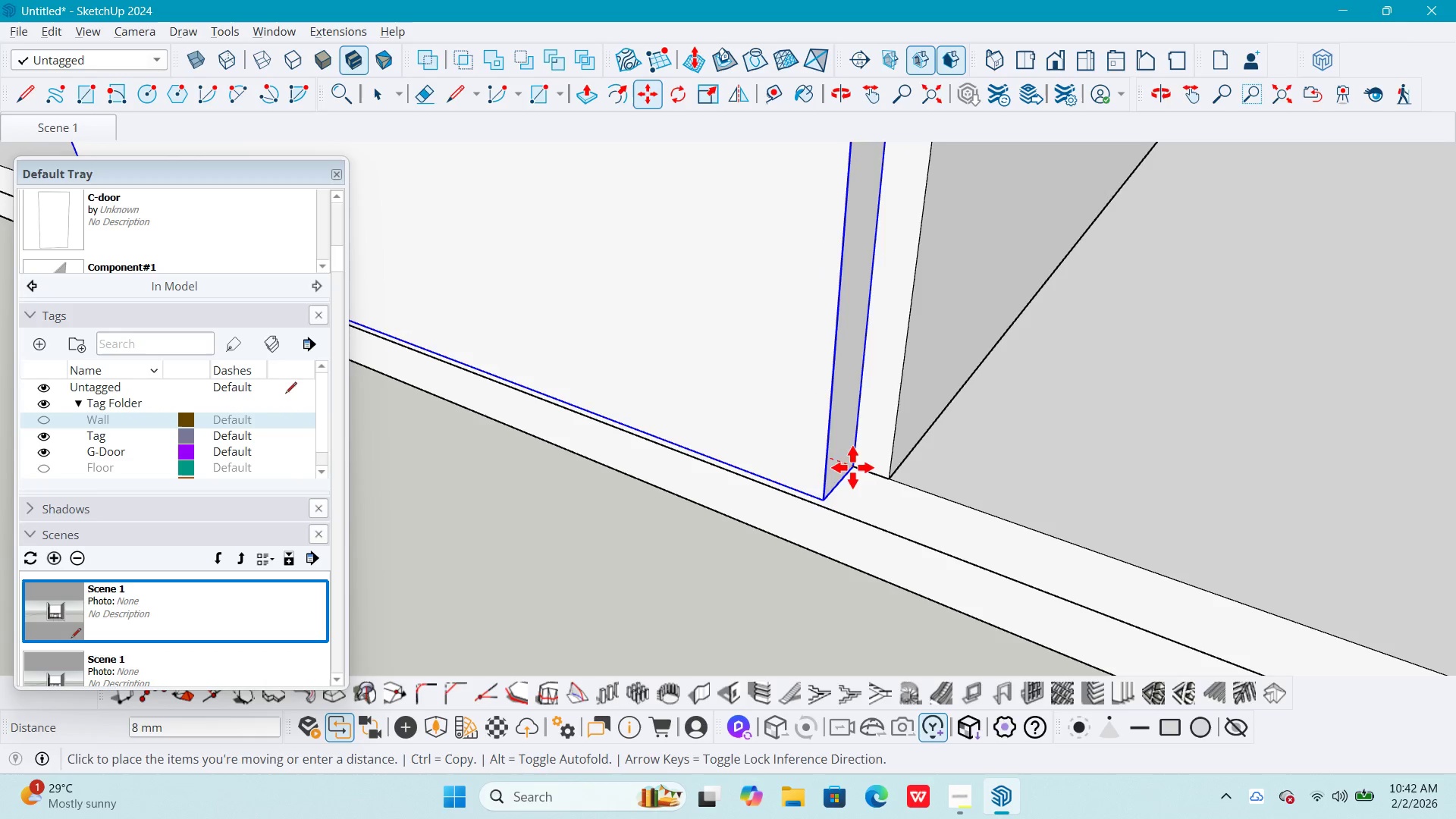 
left_click([858, 468])
 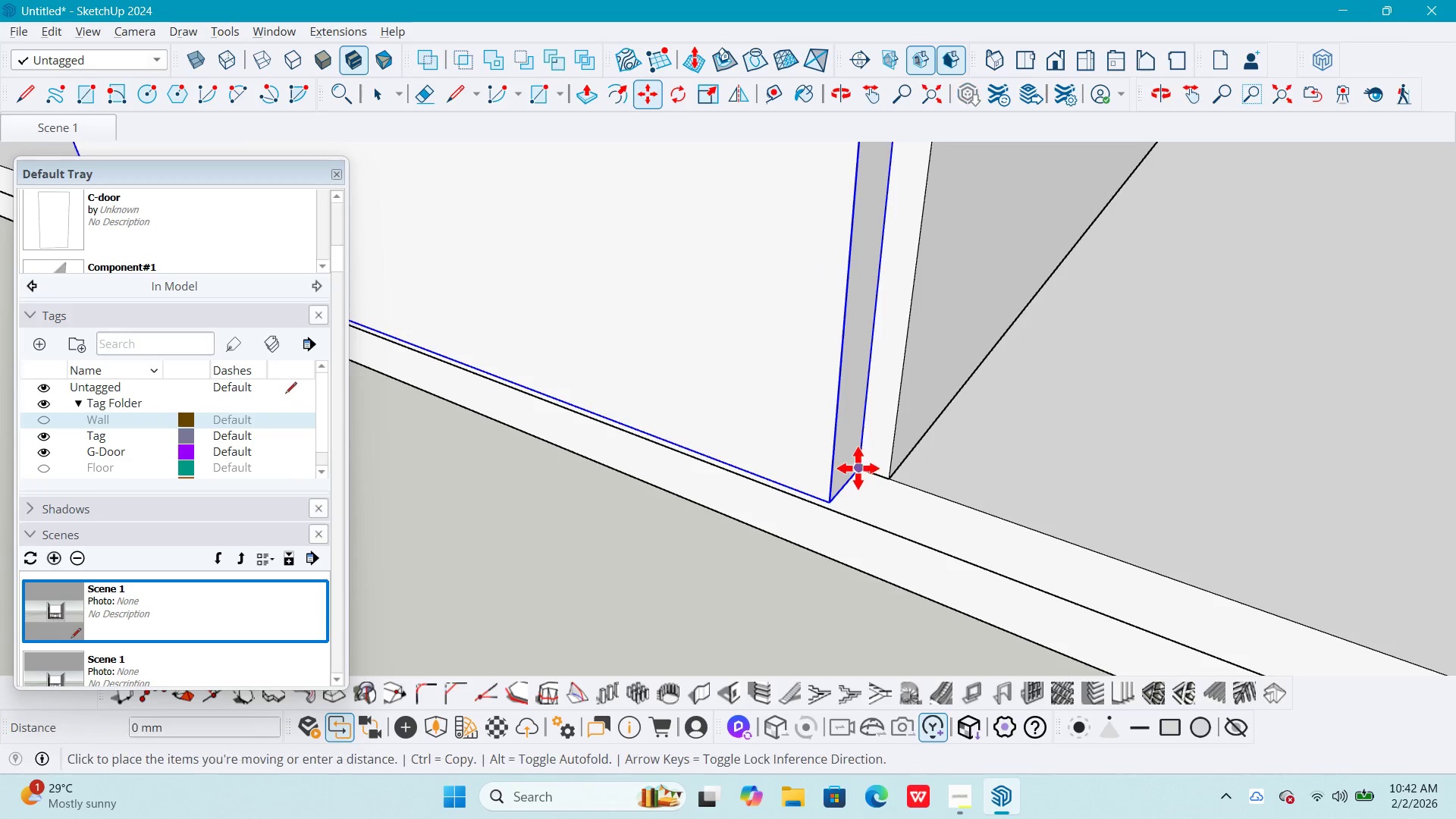 
double_click([827, 451])
 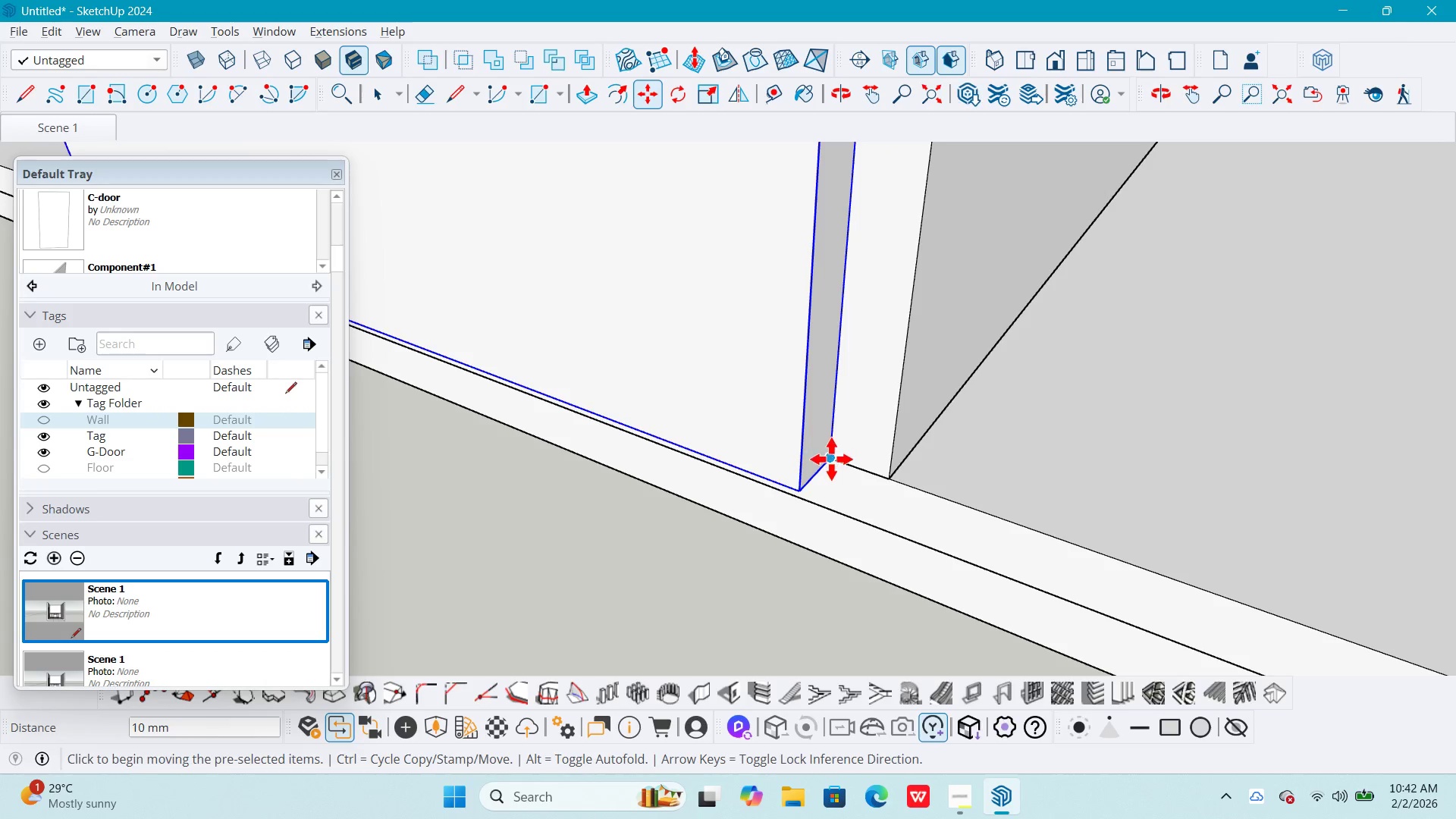 
triple_click([831, 459])
 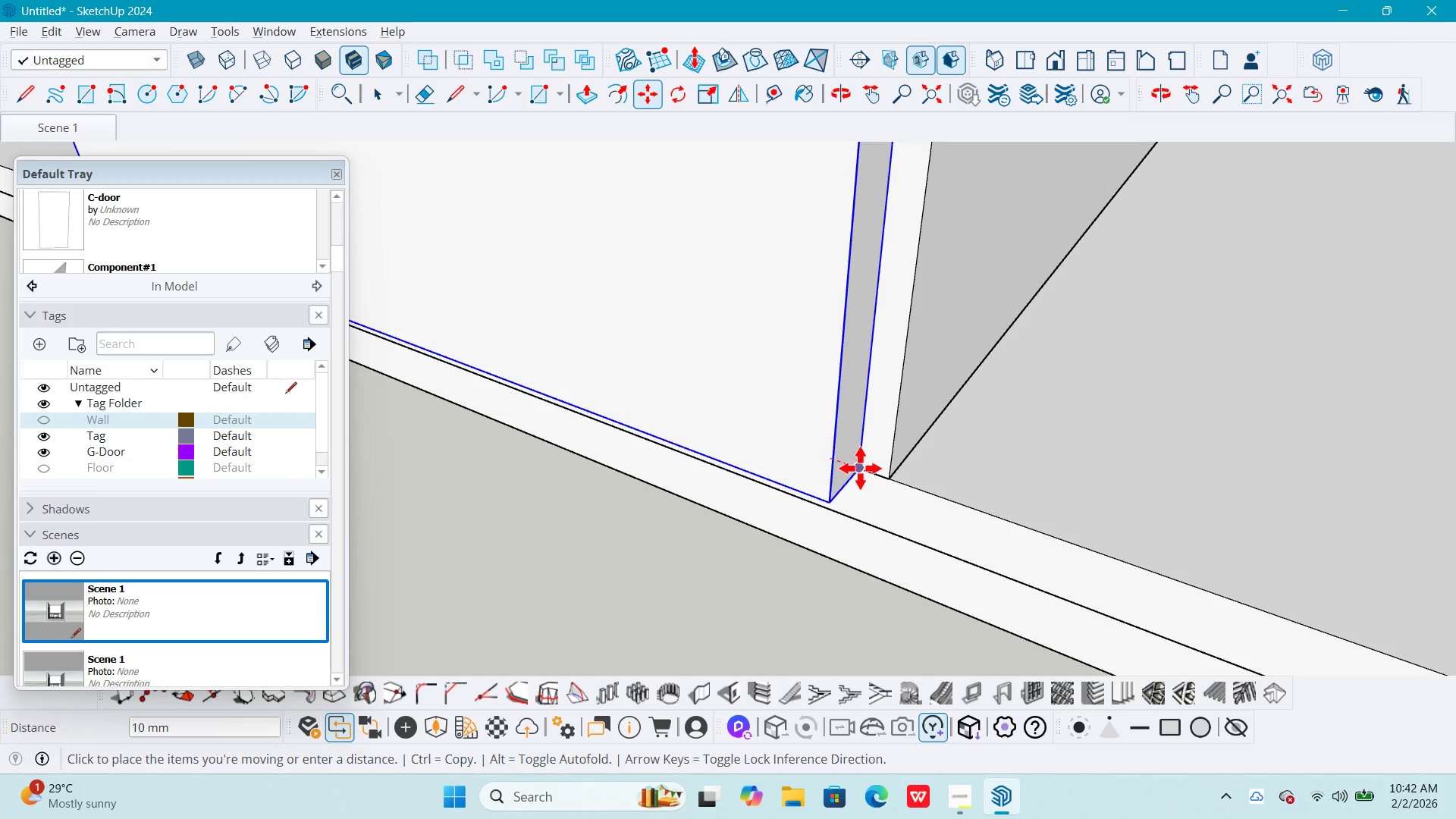 
left_click([861, 468])
 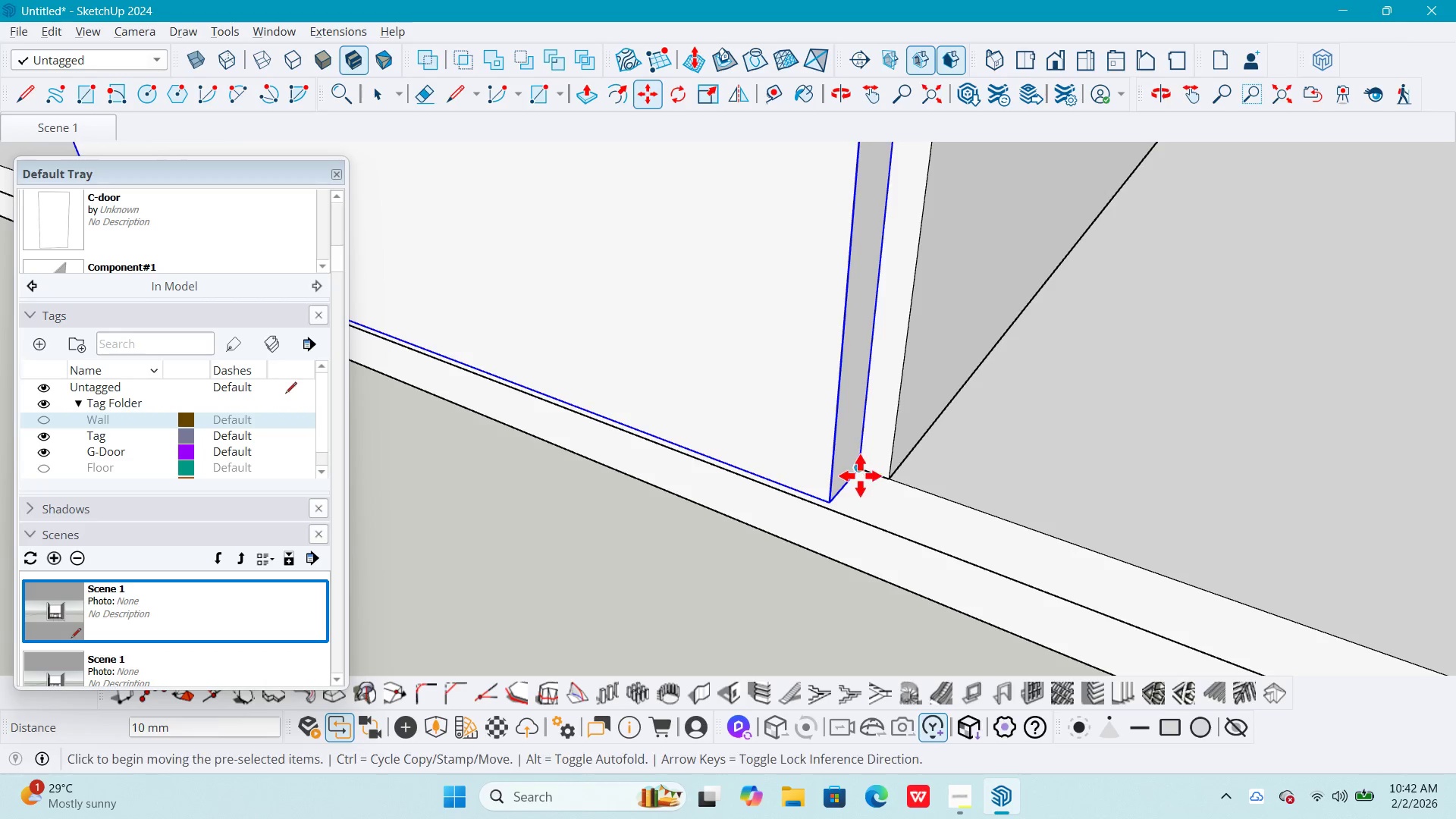 
scroll: coordinate [863, 488], scroll_direction: down, amount: 6.0
 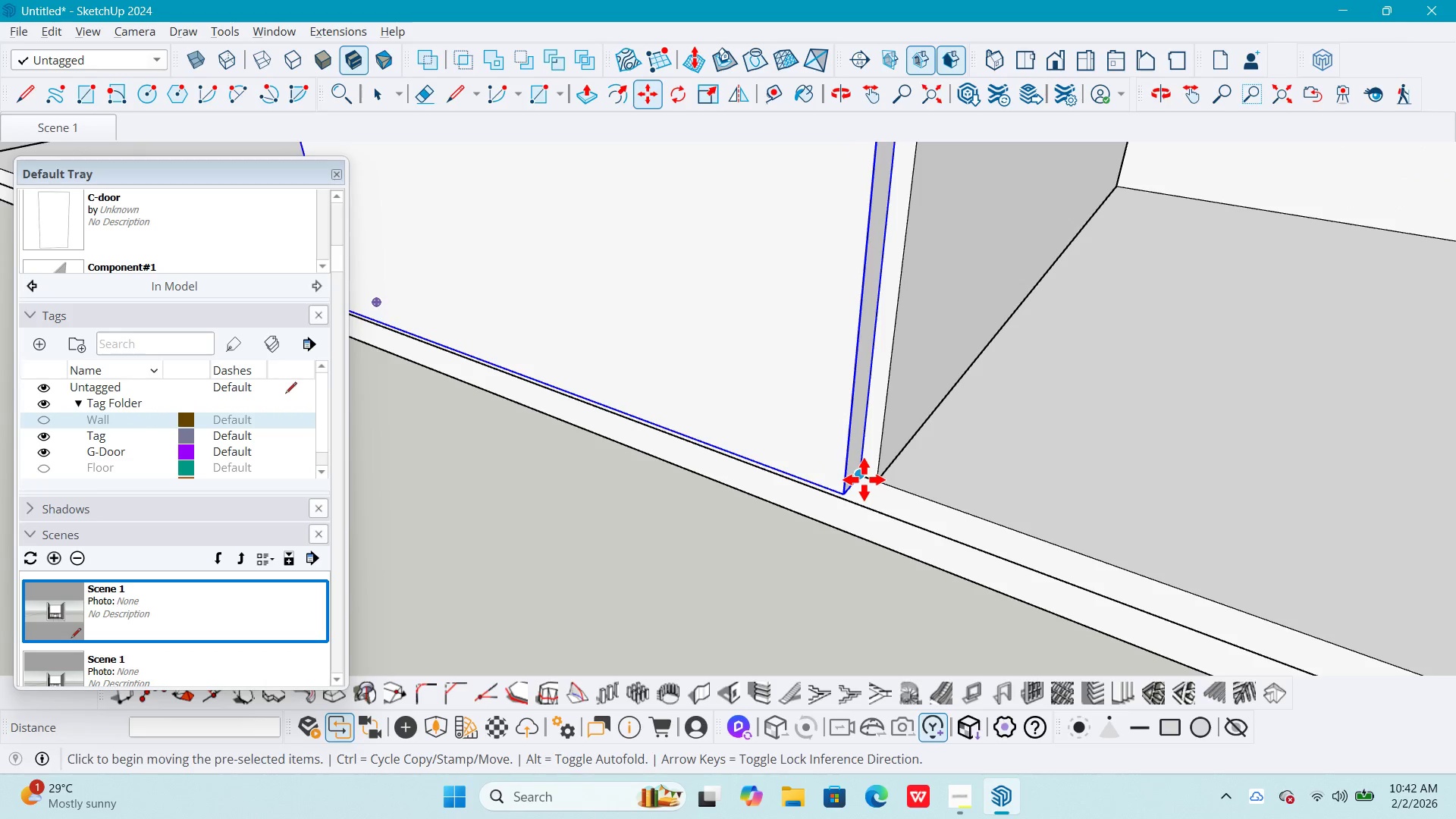 
left_click([864, 479])
 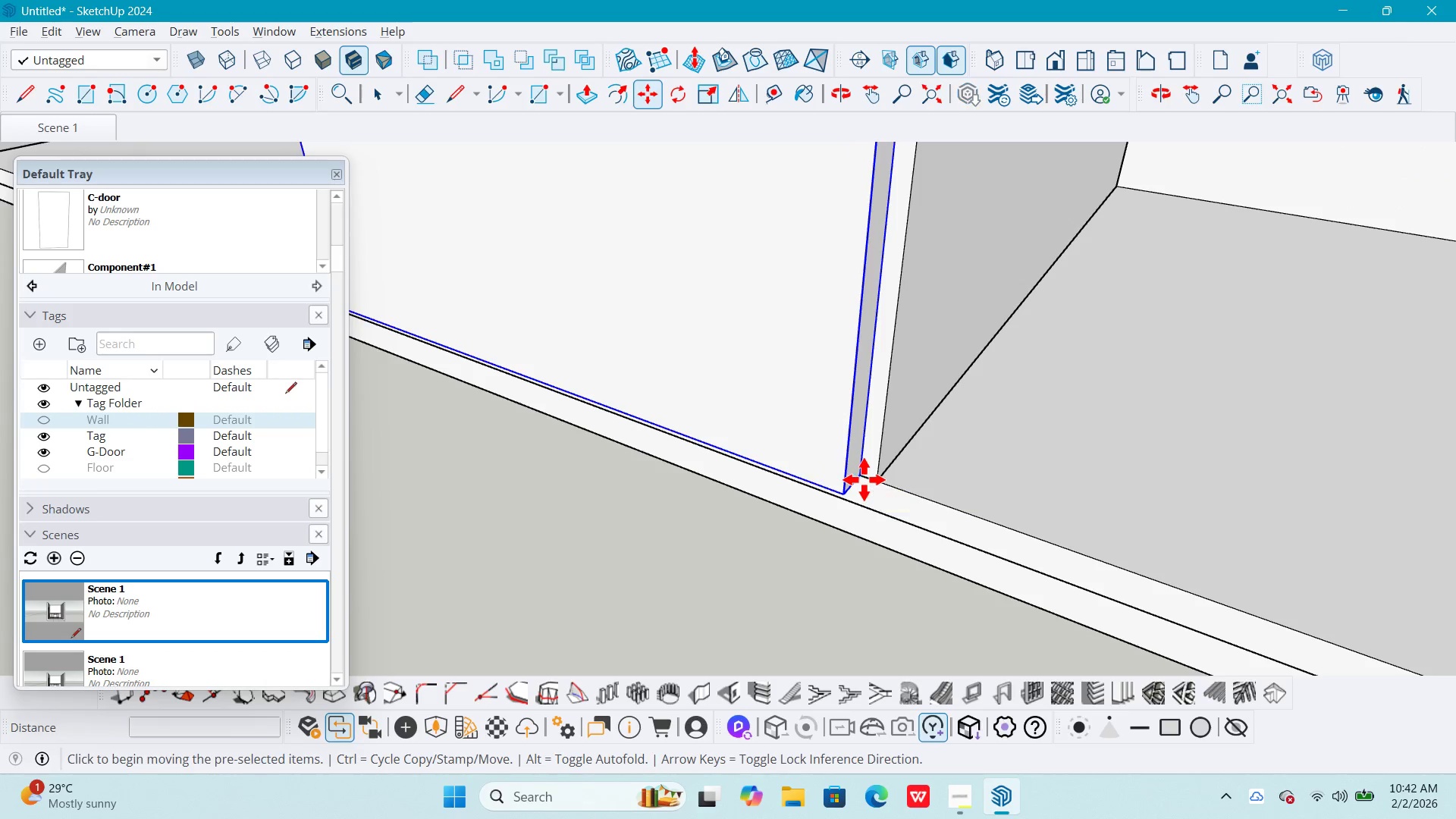 
key(Control+ControlLeft)
 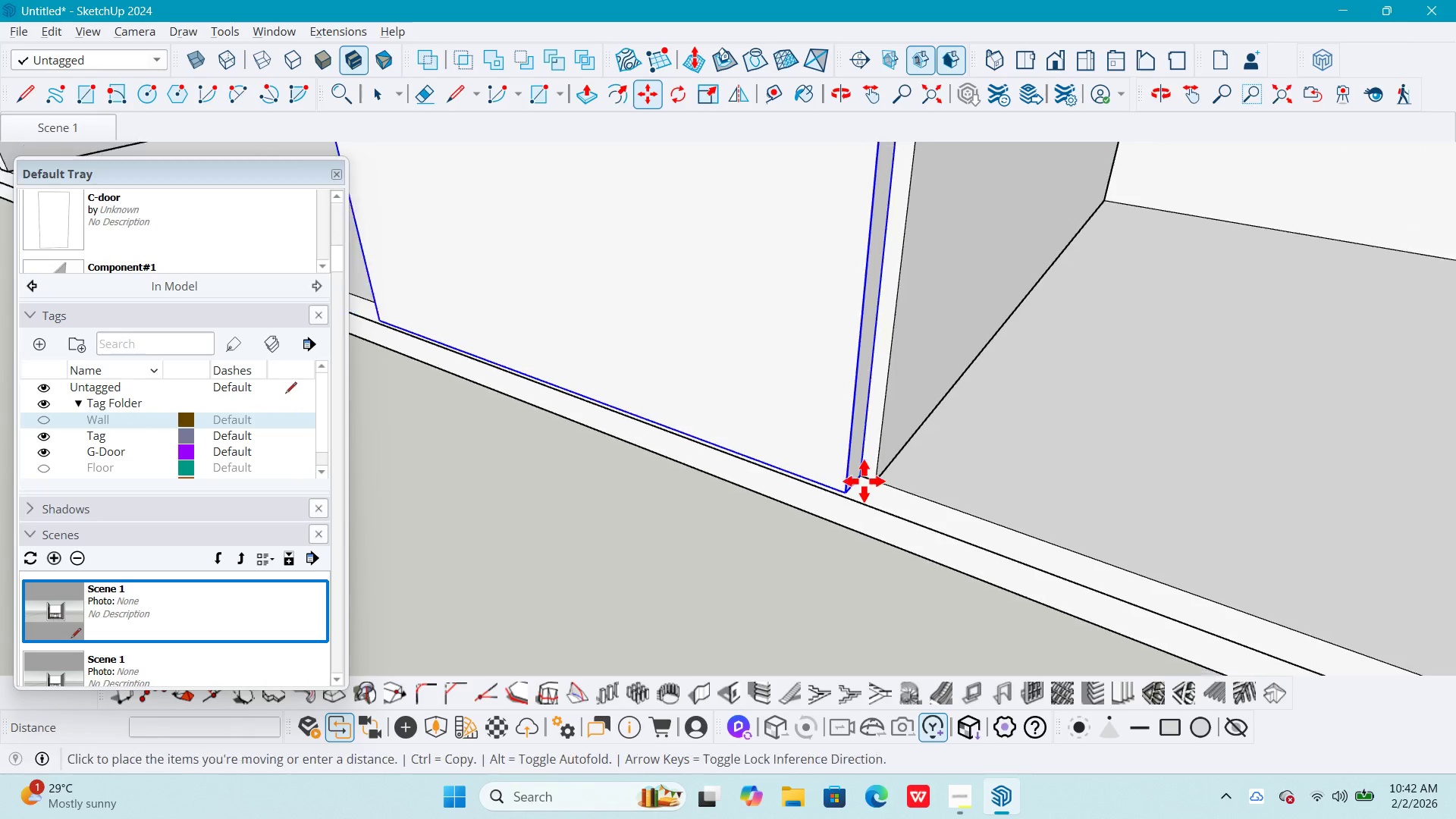 
scroll: coordinate [874, 485], scroll_direction: down, amount: 6.0
 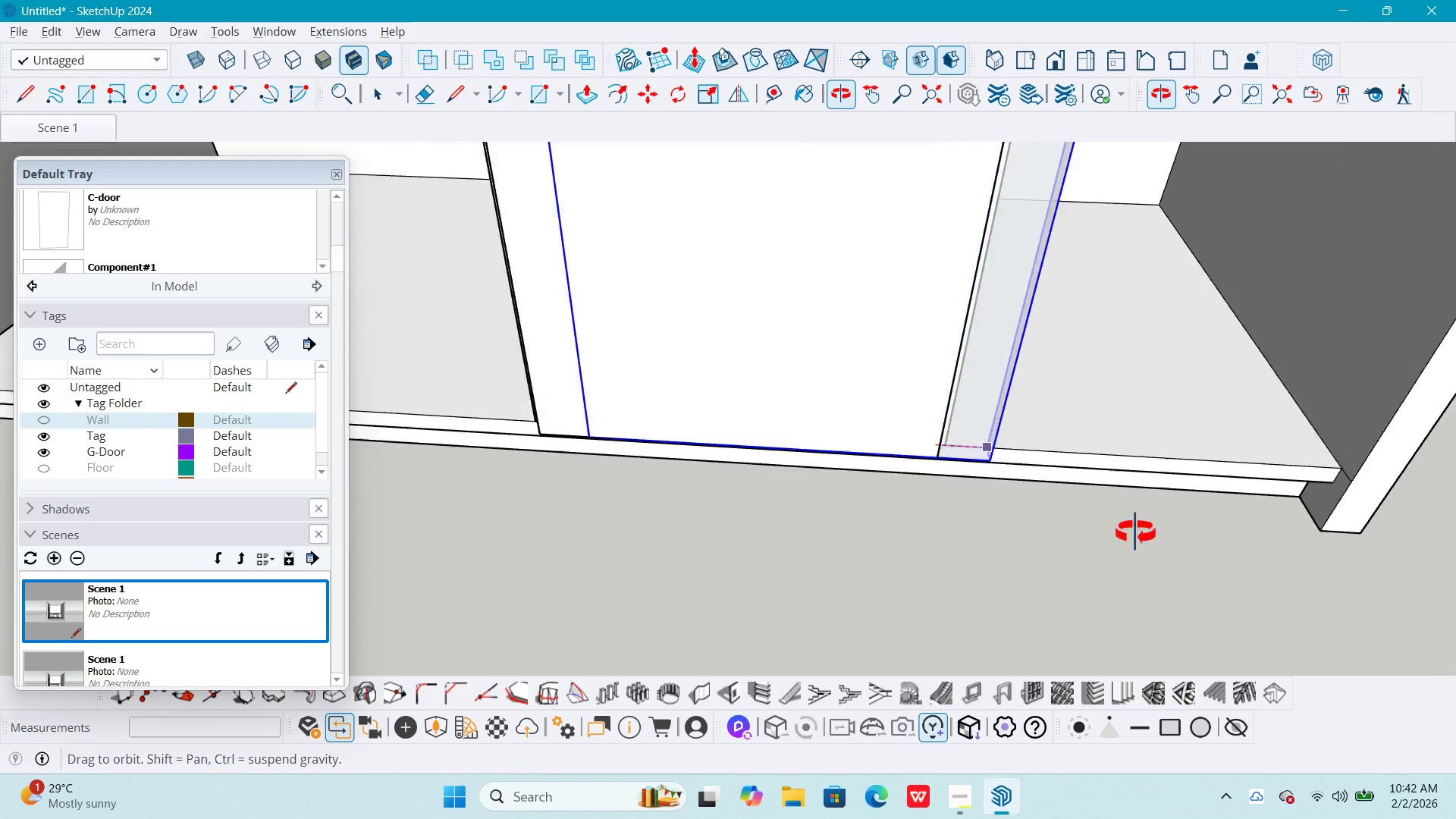 
hold_key(key=ShiftLeft, duration=0.31)
 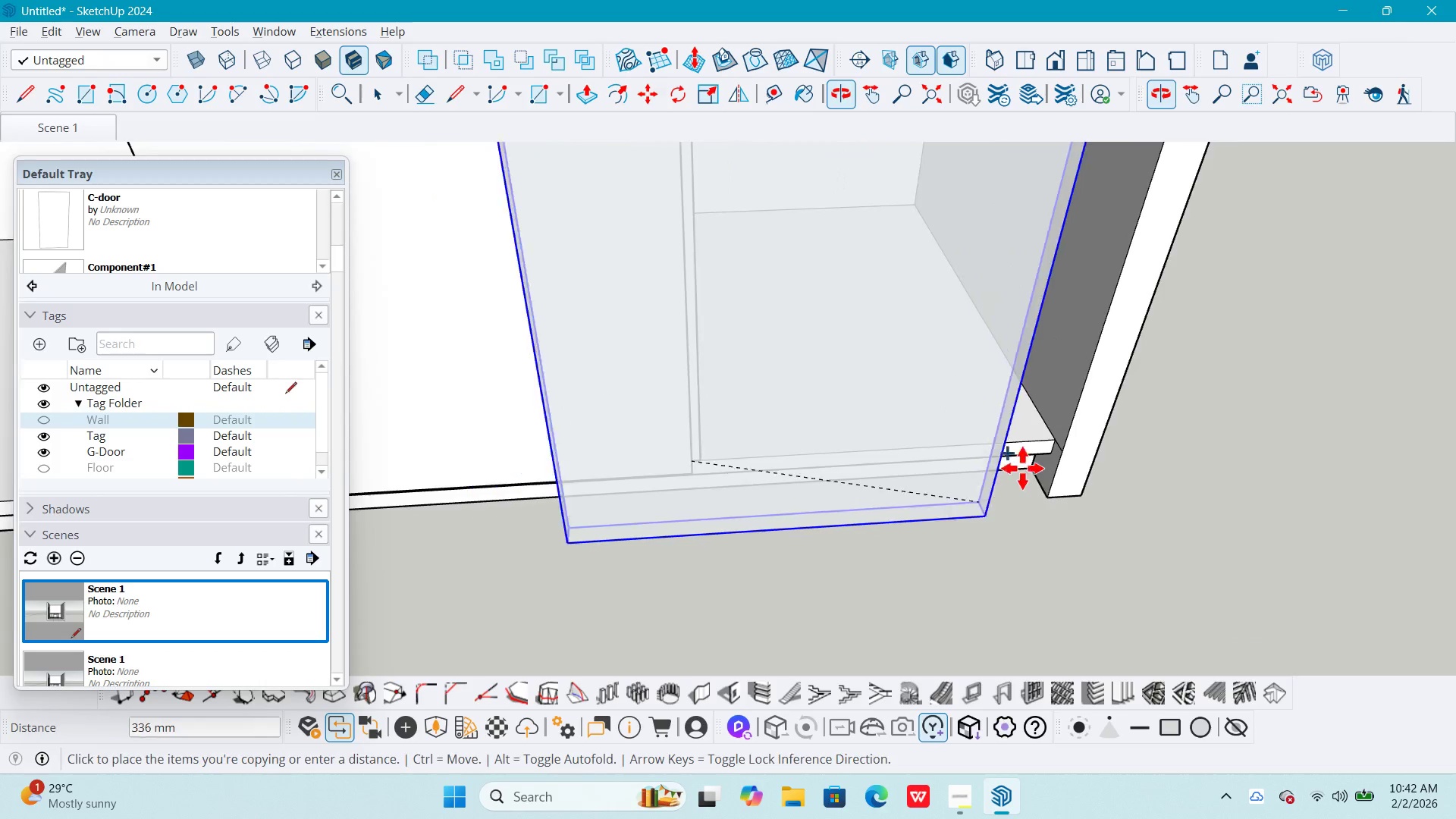 
scroll: coordinate [1027, 448], scroll_direction: up, amount: 4.0
 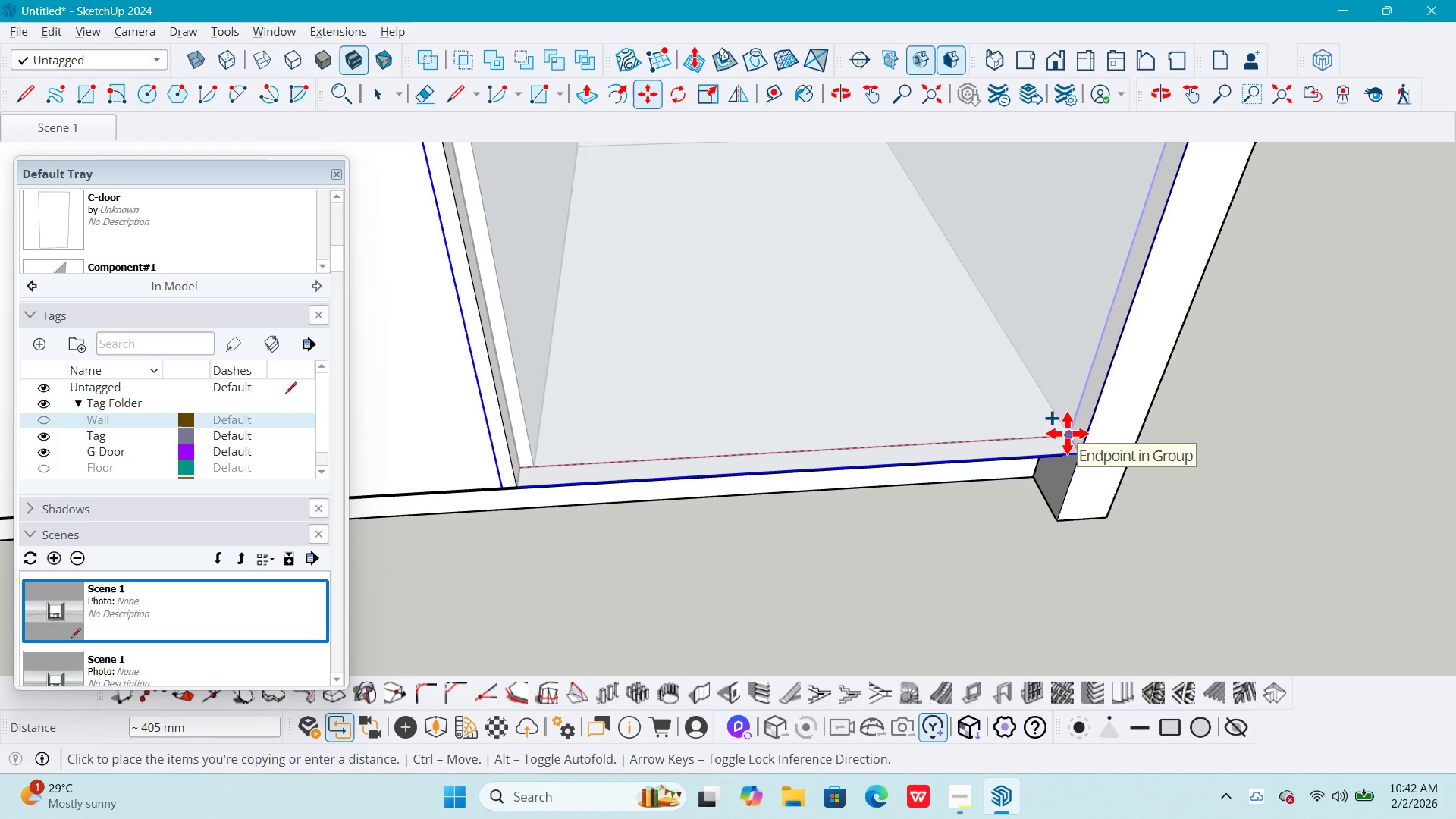 
key(Space)
 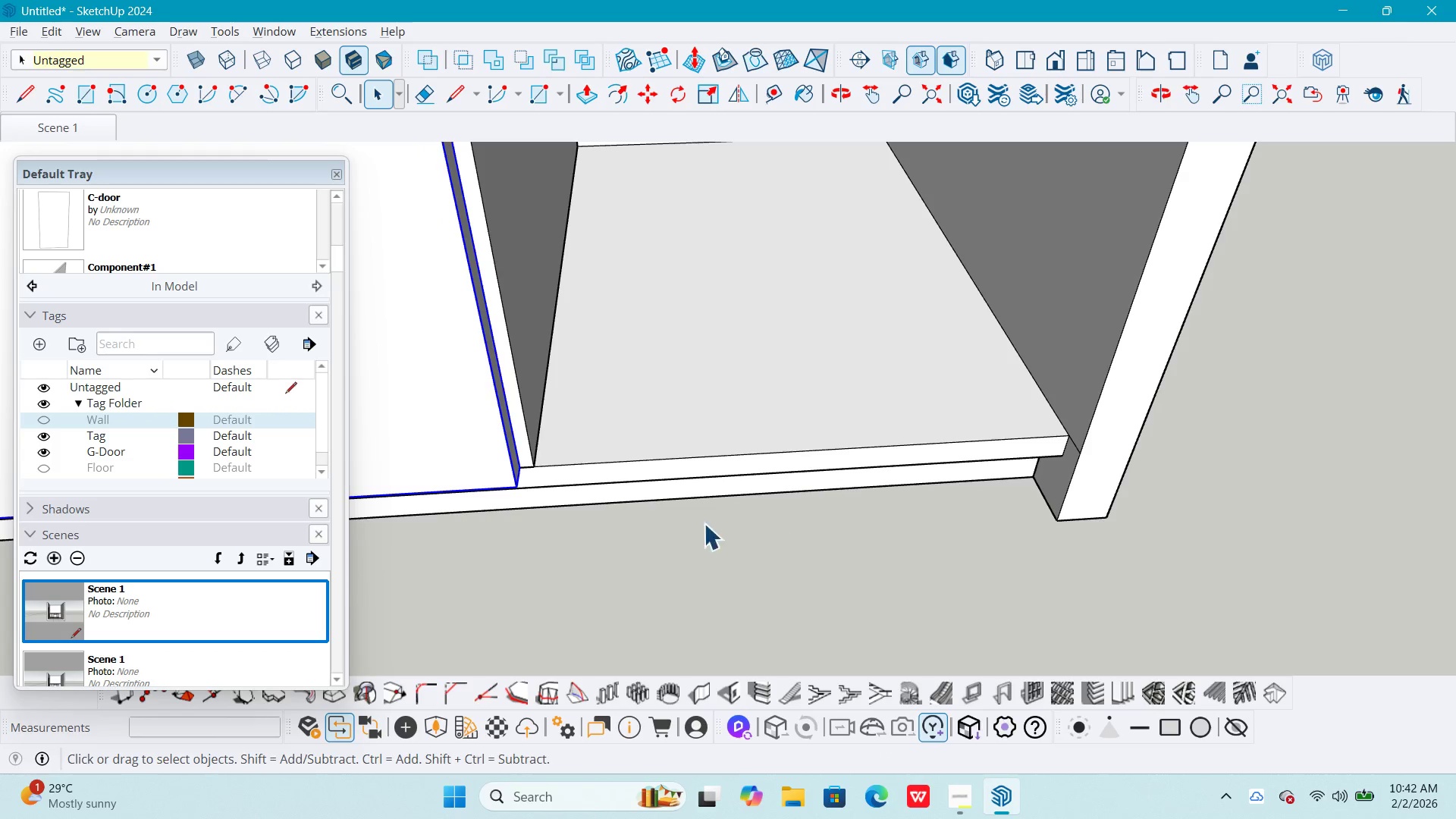 
hold_key(key=ShiftLeft, duration=0.55)
 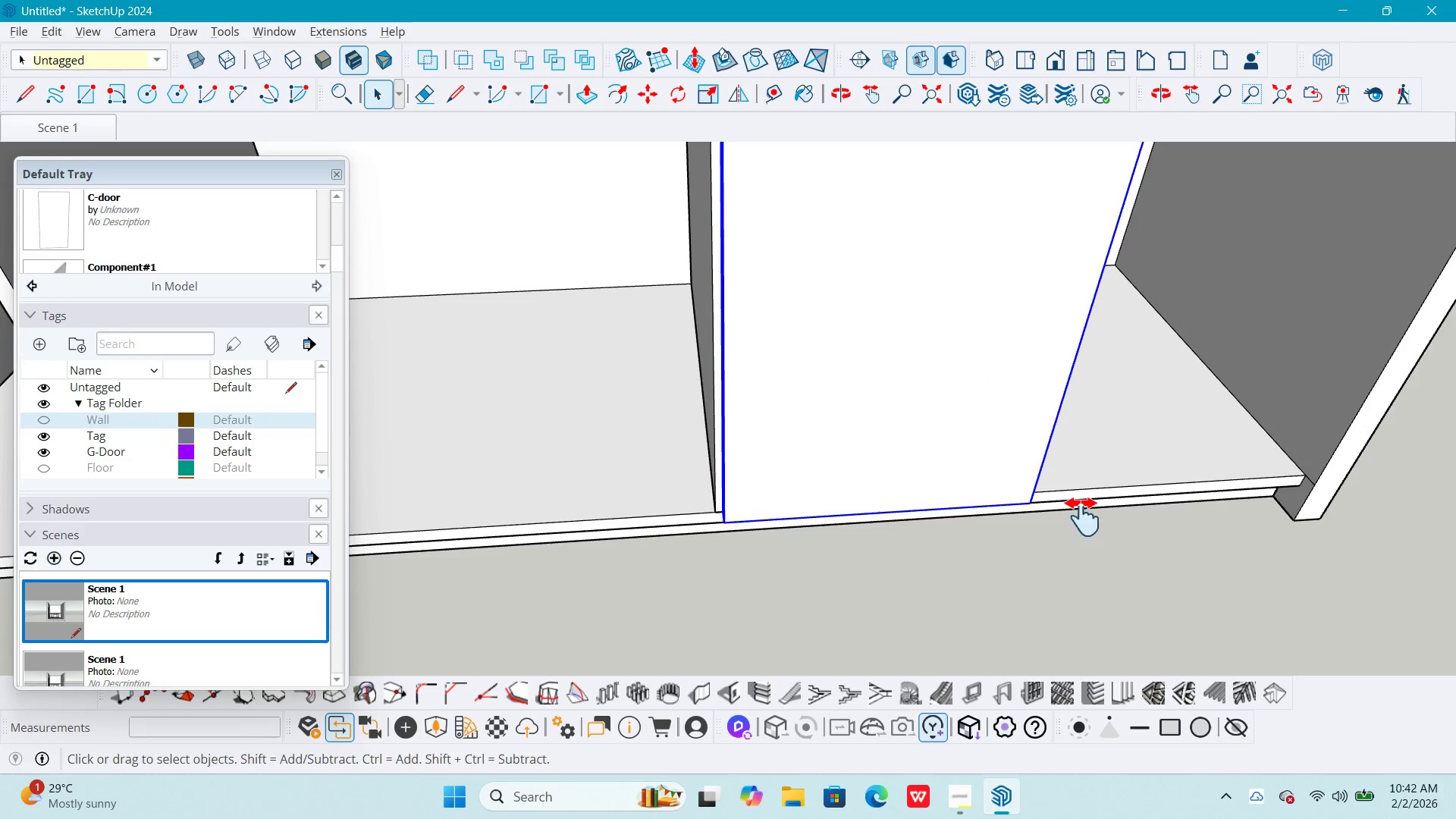 
hold_key(key=ShiftLeft, duration=0.41)
 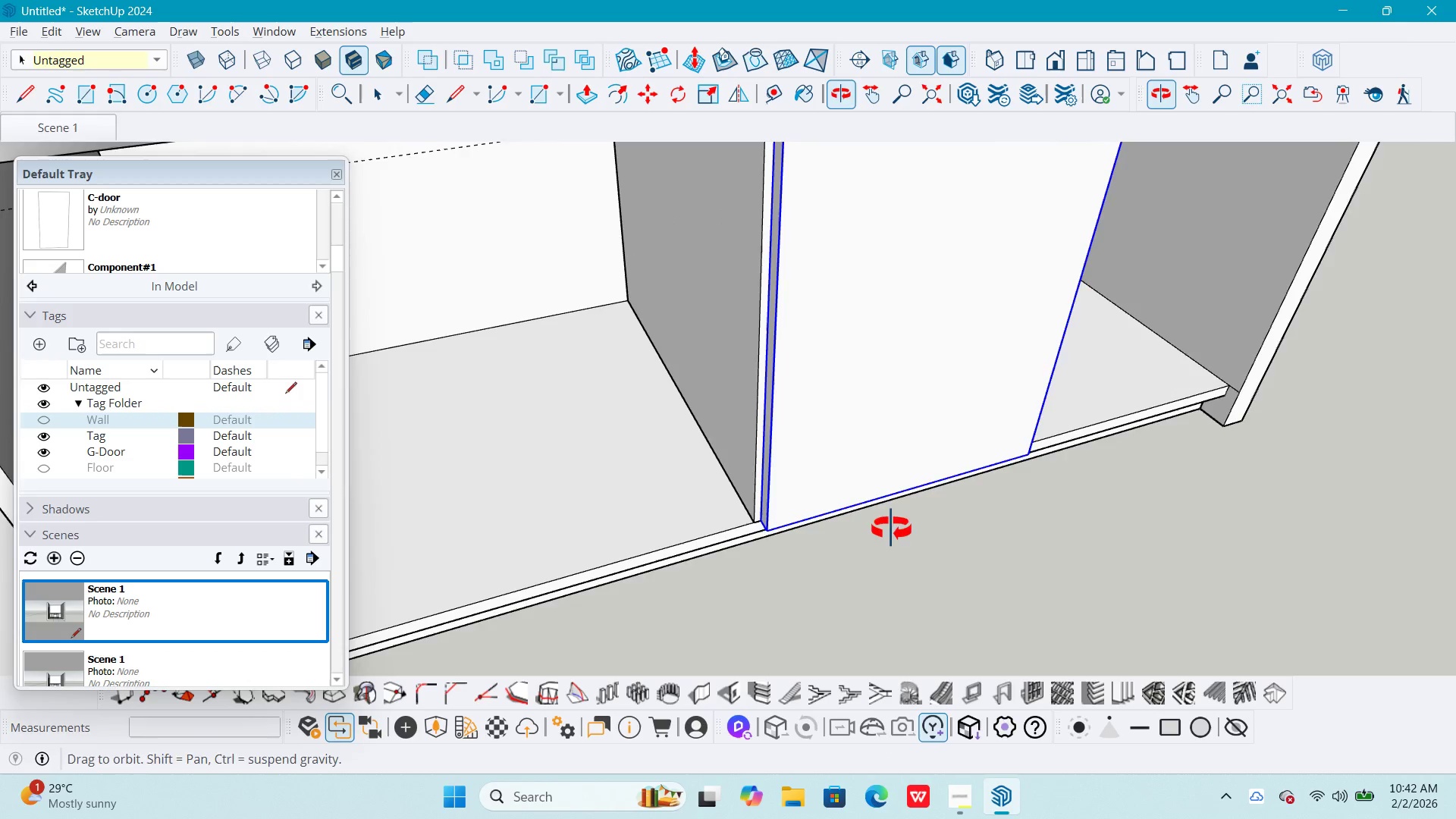 
scroll: coordinate [1068, 505], scroll_direction: down, amount: 7.0
 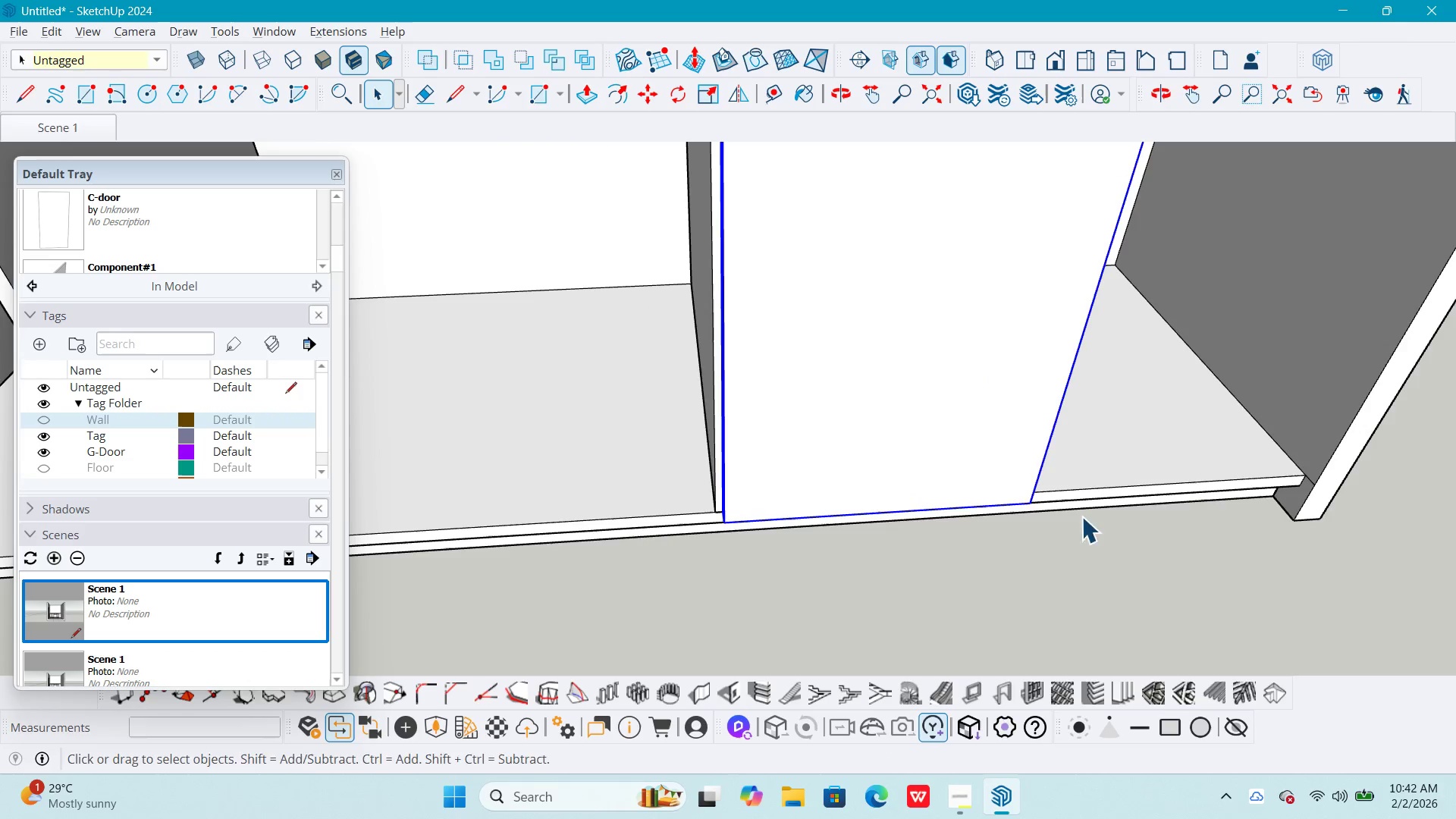 
scroll: coordinate [777, 529], scroll_direction: up, amount: 7.0
 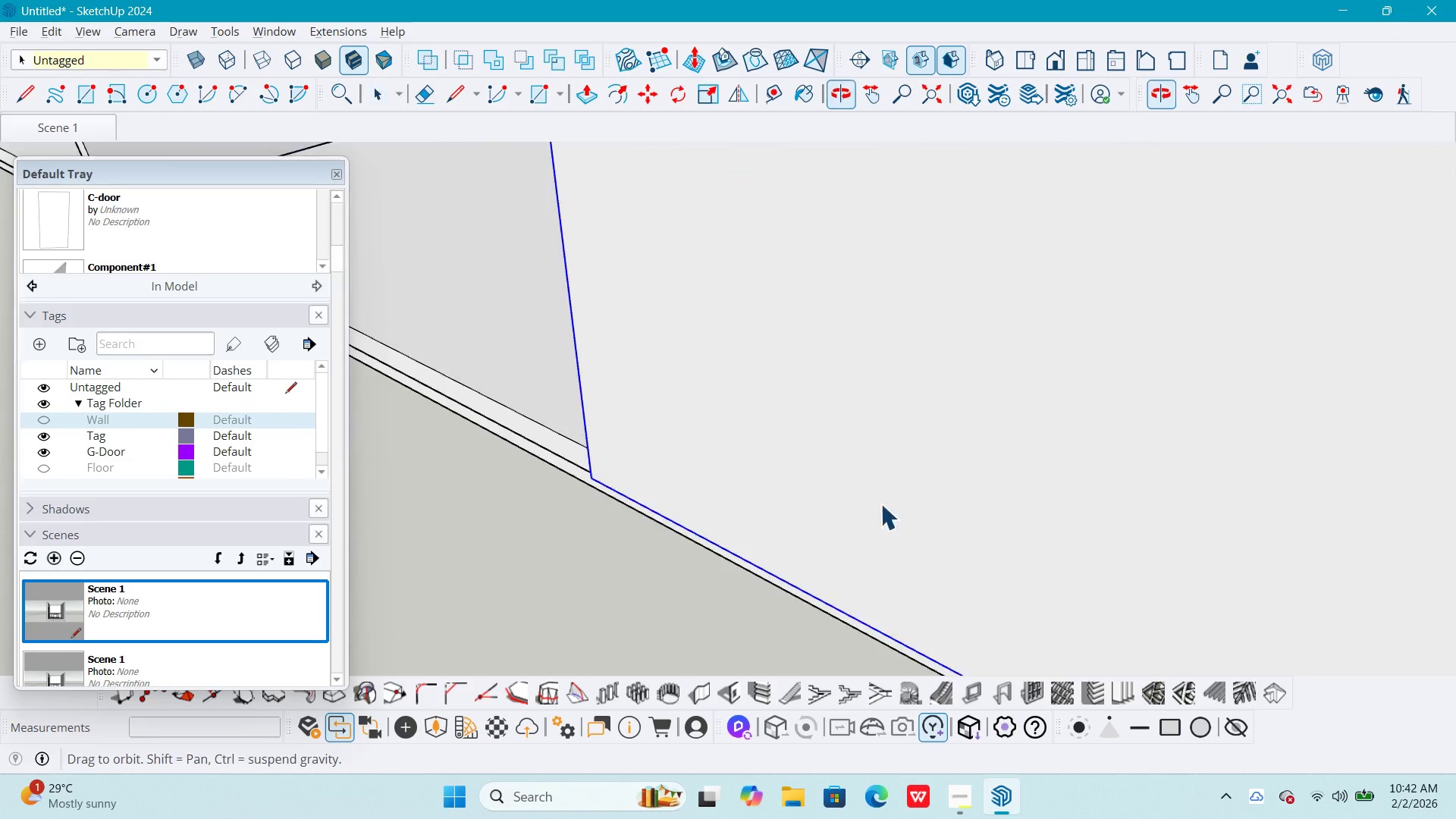 
key(Shift+ShiftLeft)
 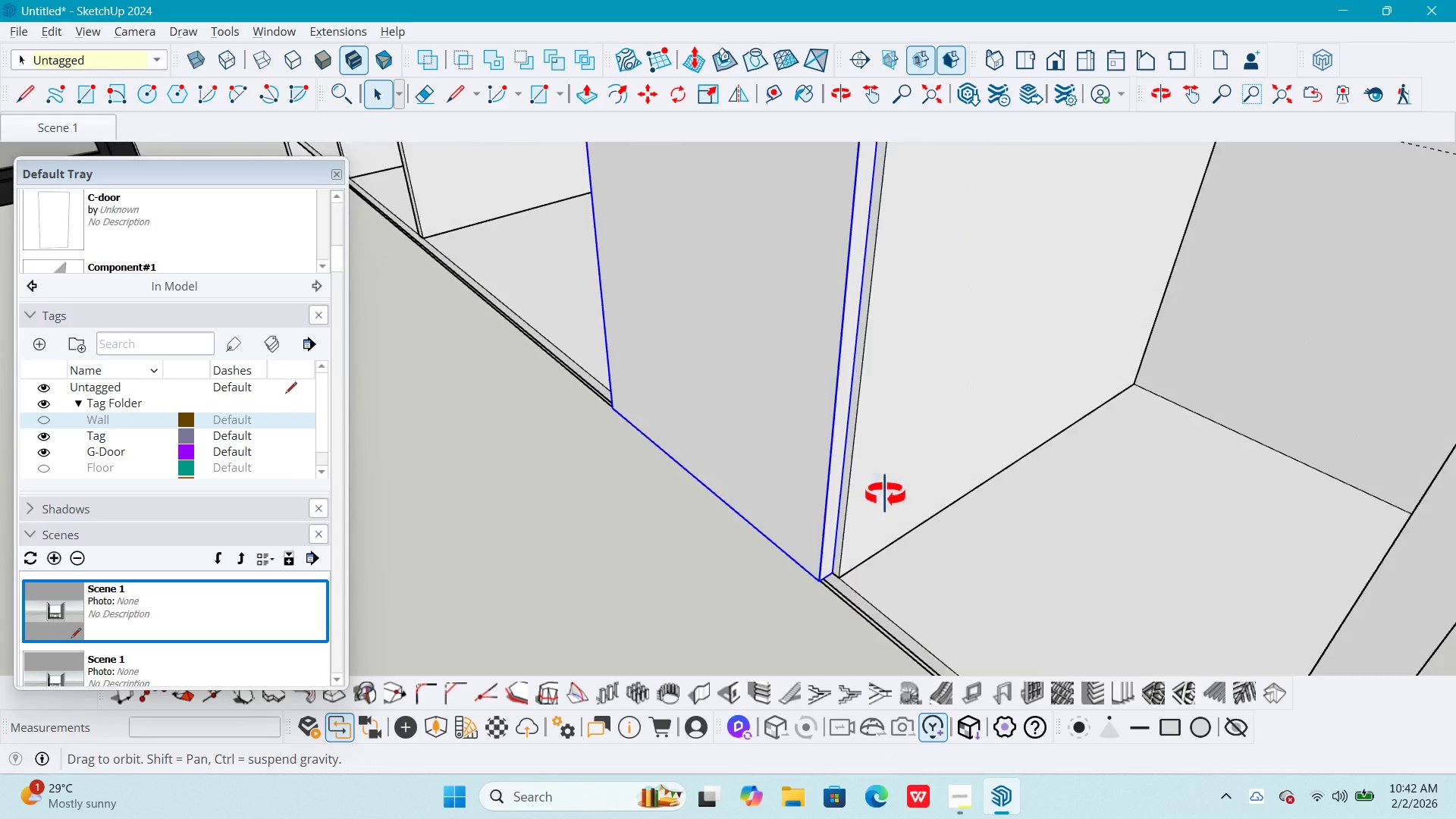 
scroll: coordinate [1276, 545], scroll_direction: down, amount: 13.0
 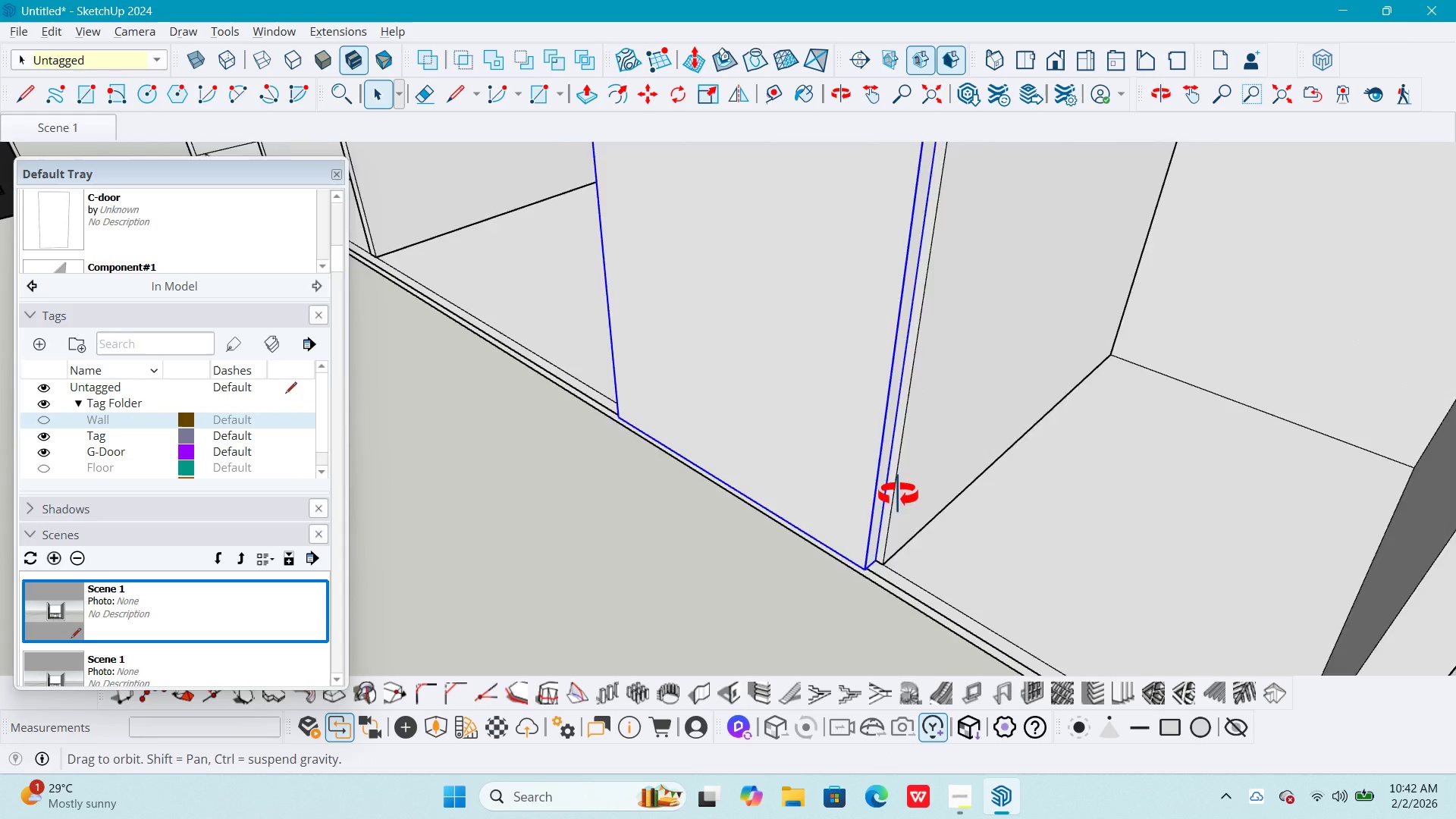 
key(M)
 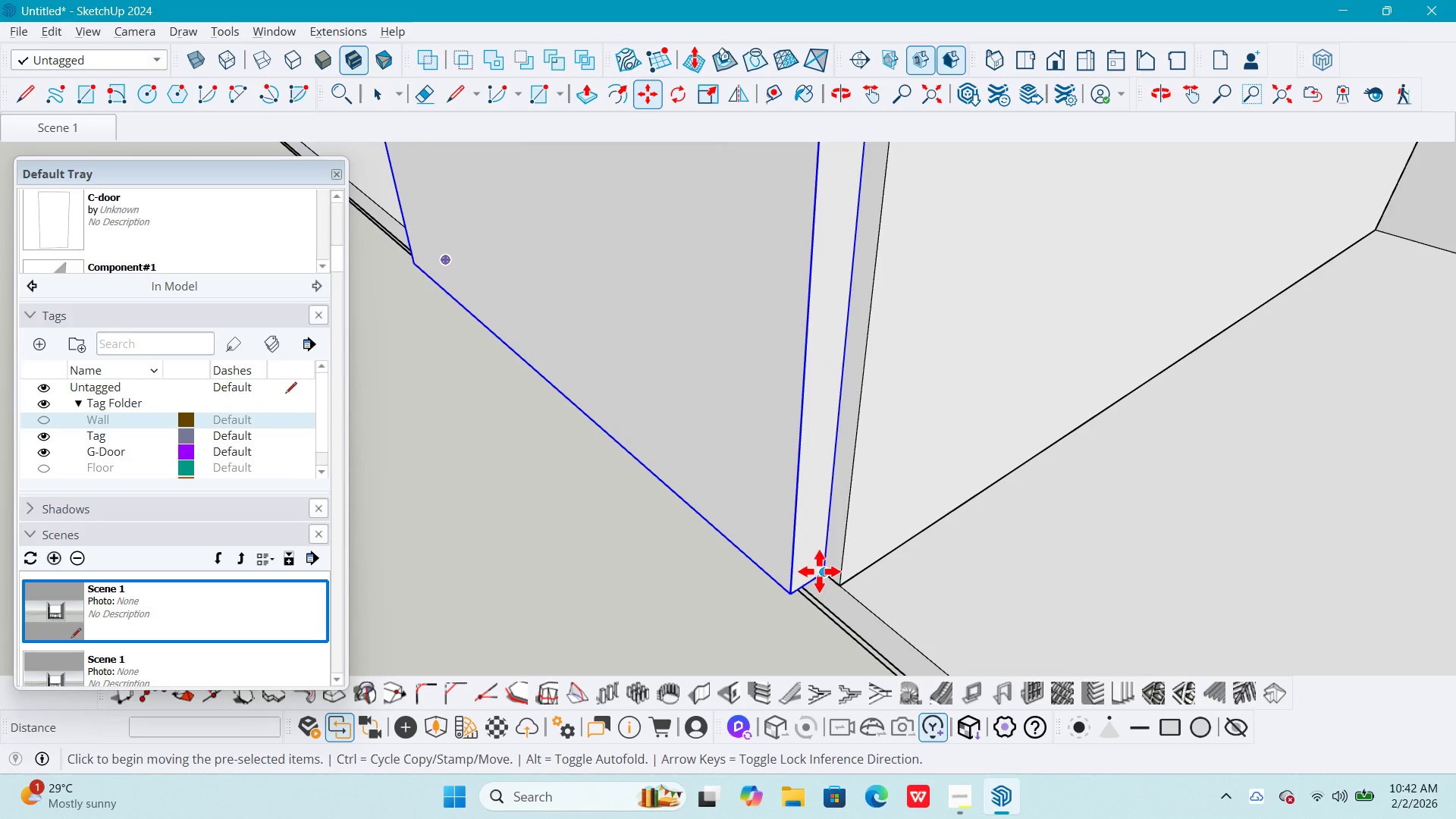 
scroll: coordinate [834, 598], scroll_direction: up, amount: 9.0
 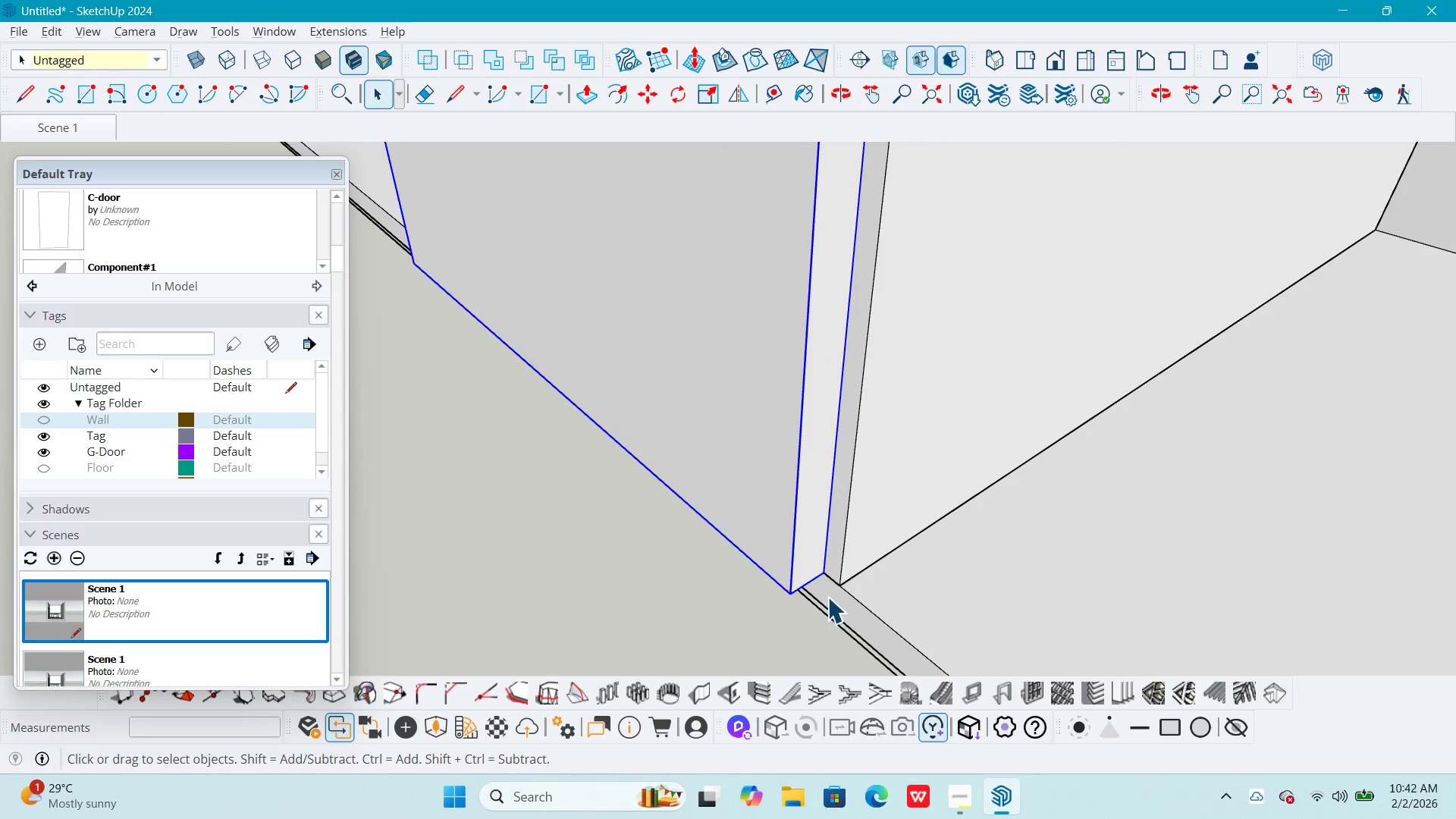 
left_click([819, 571])
 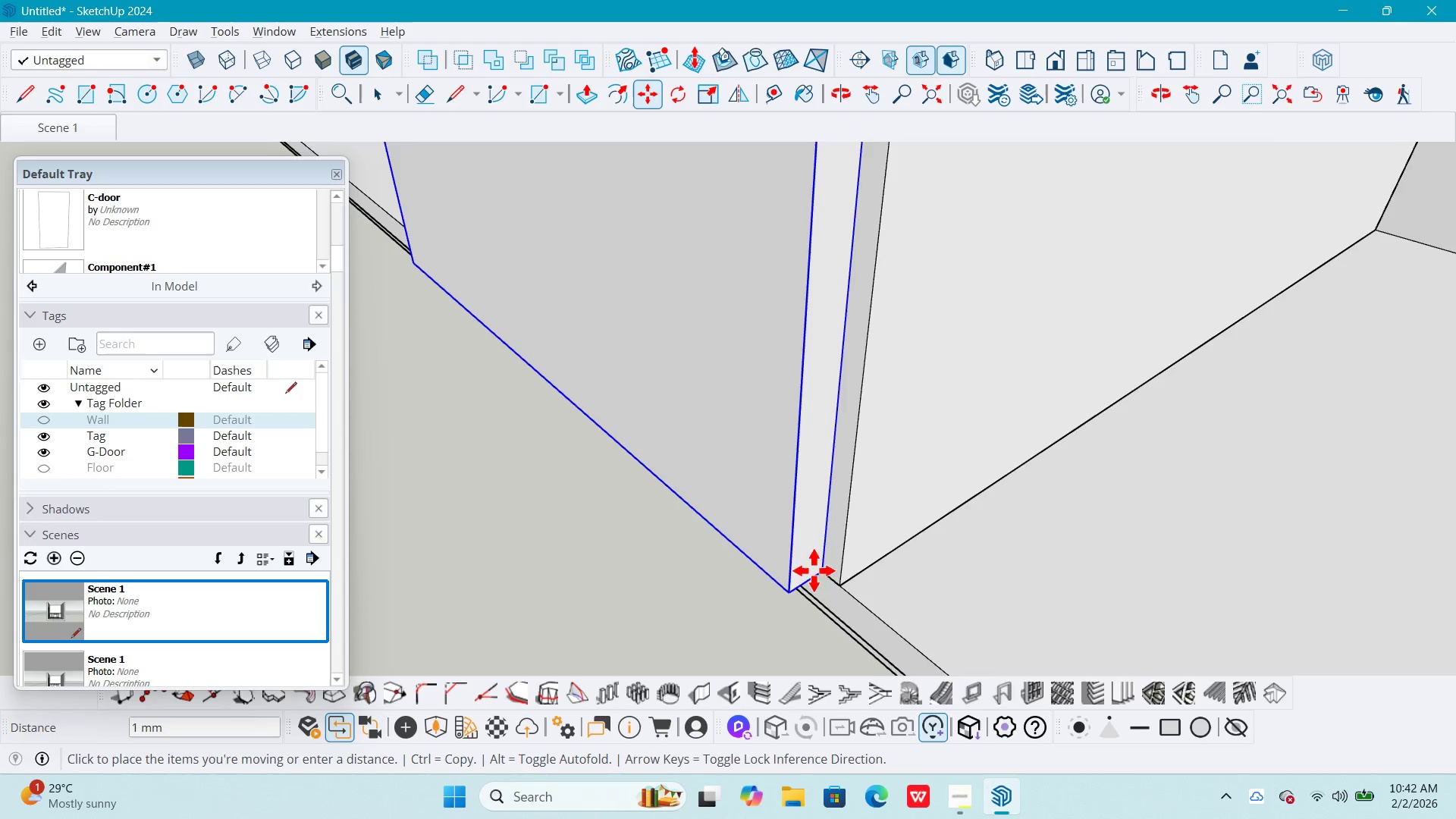 
key(Shift+ShiftLeft)
 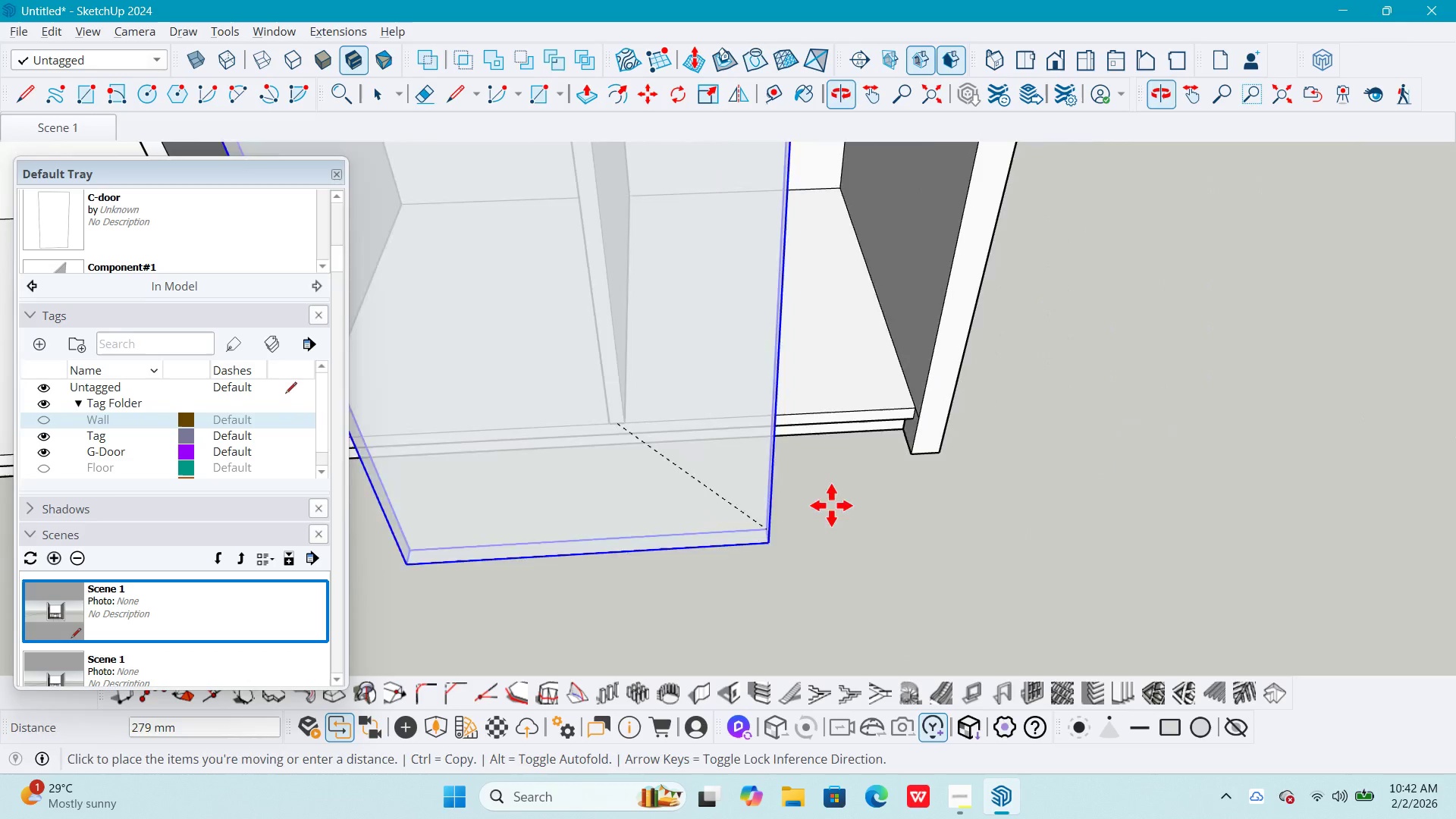 
scroll: coordinate [890, 504], scroll_direction: down, amount: 10.0
 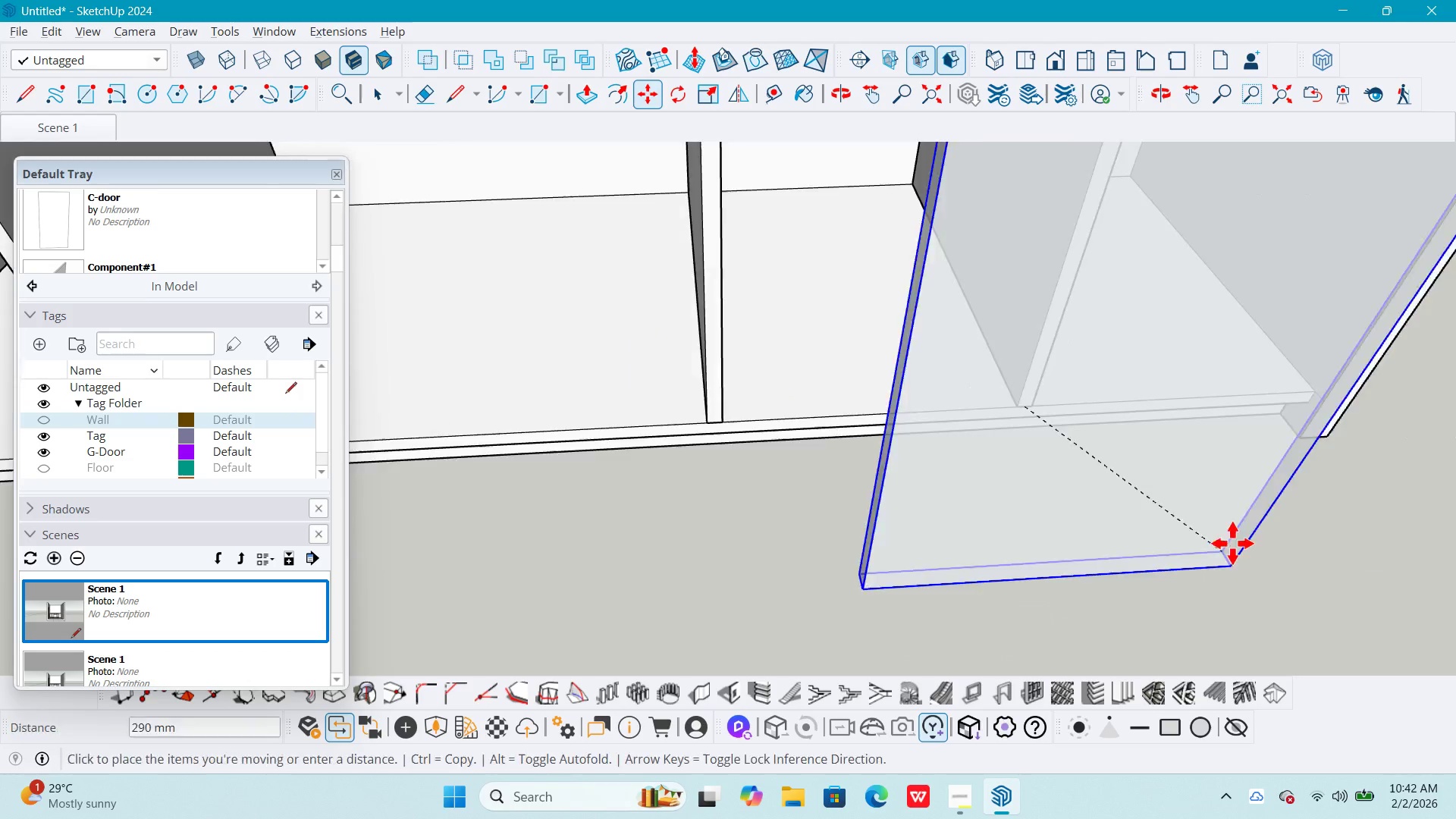 
scroll: coordinate [862, 300], scroll_direction: up, amount: 5.0
 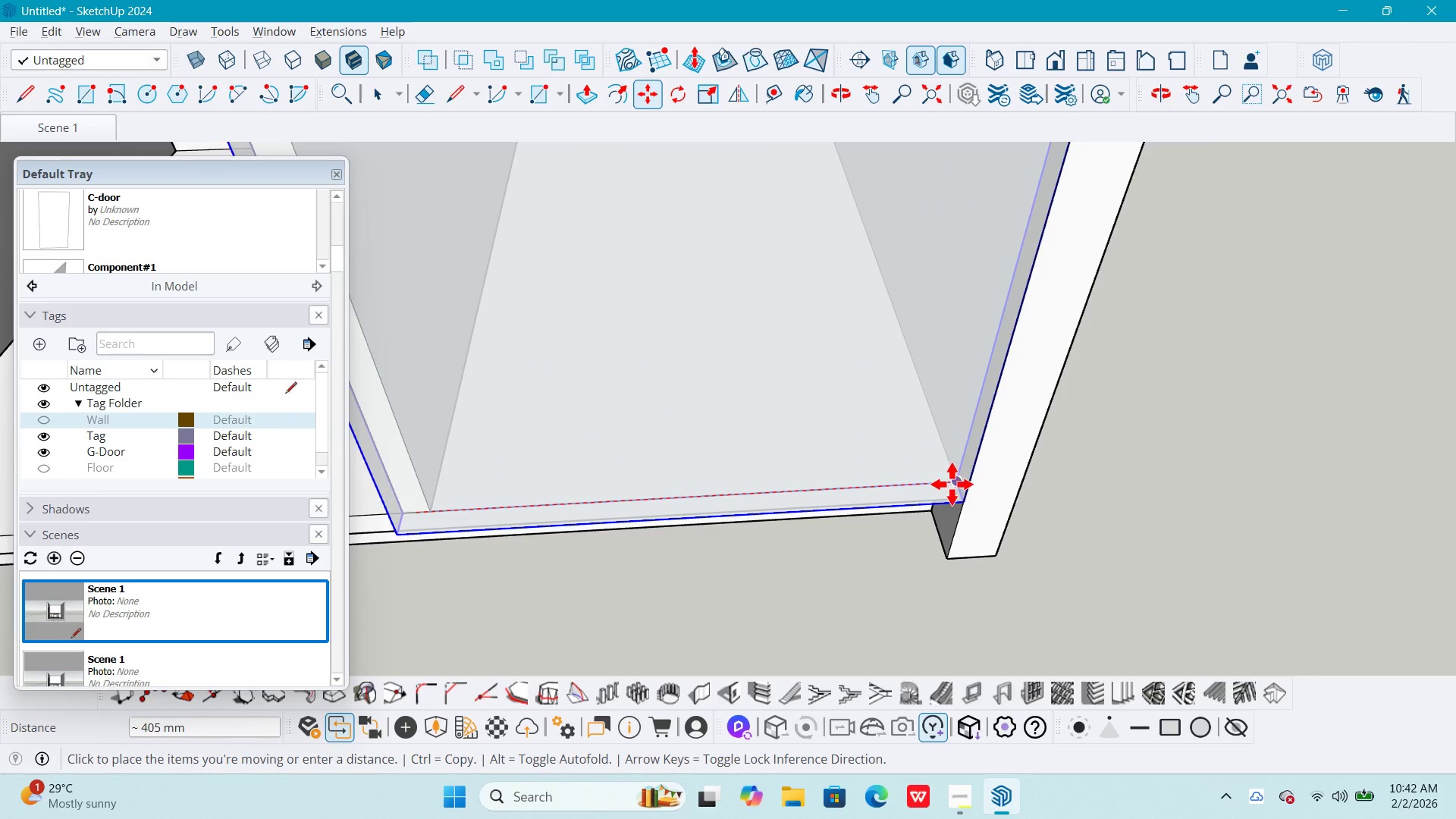 
left_click([952, 485])
 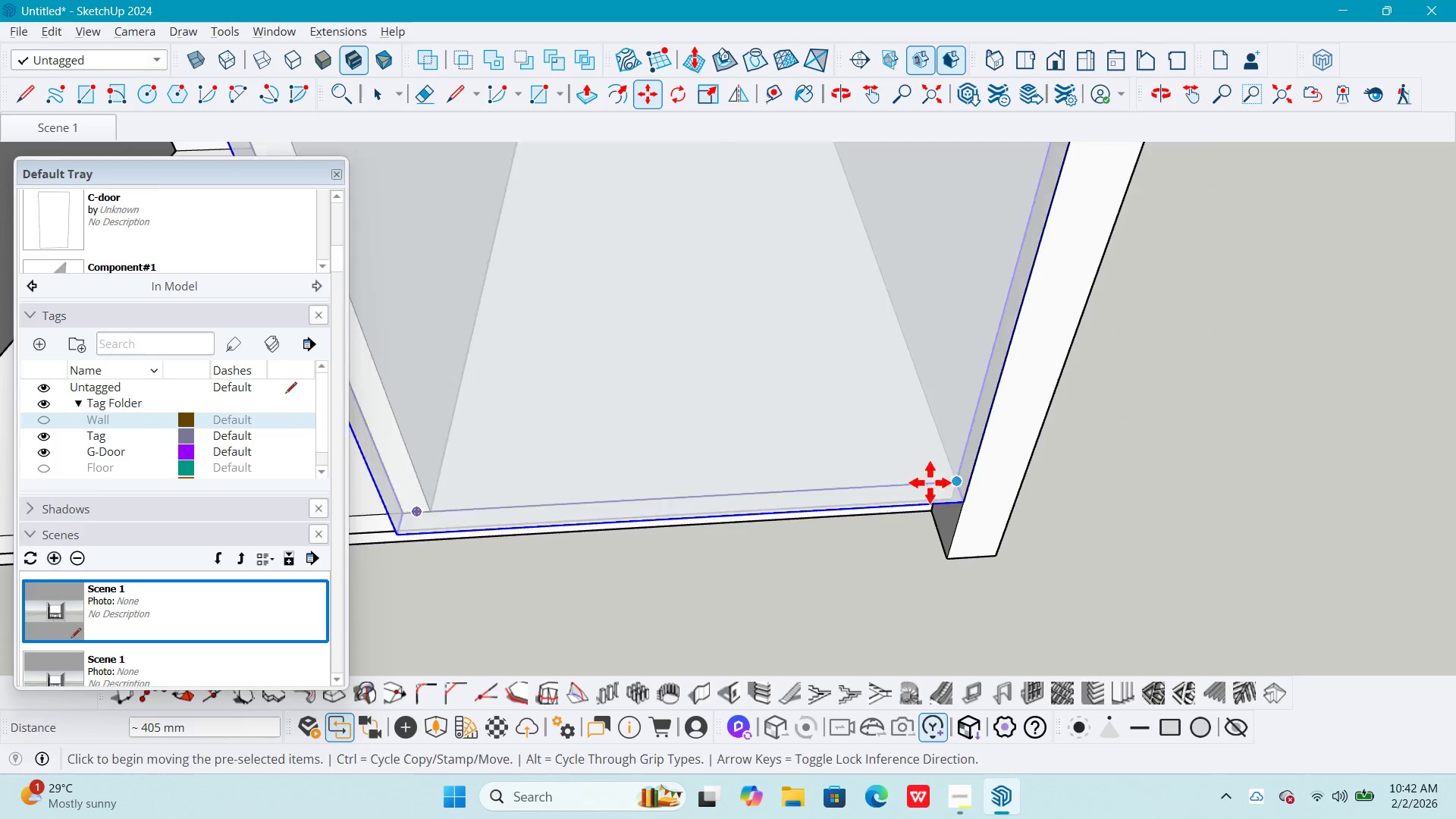 
hold_key(key=ShiftLeft, duration=0.36)
scroll: coordinate [1033, 494], scroll_direction: down, amount: 4.0
 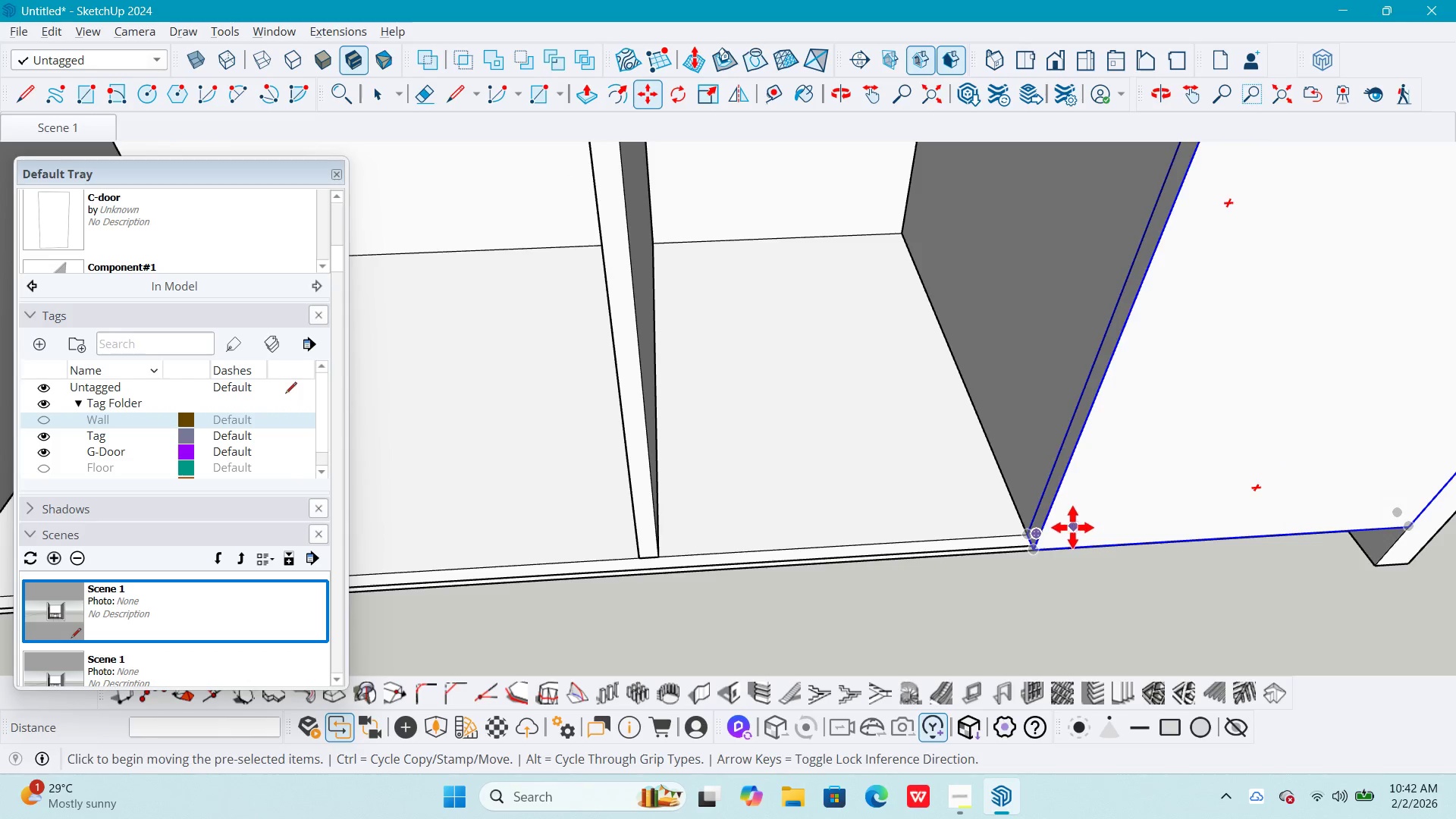 
key(Shift+ShiftLeft)
 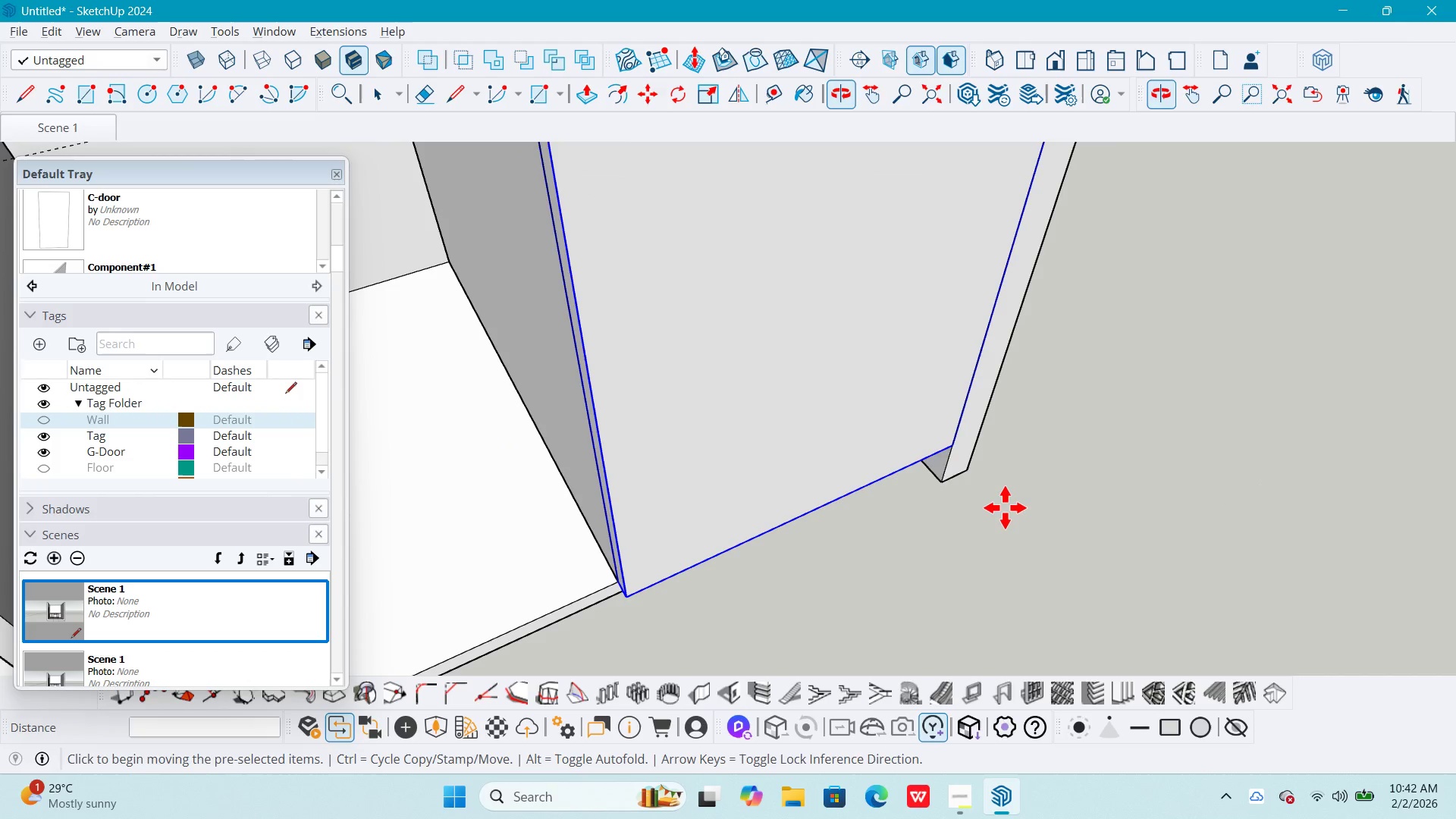 
key(K)
 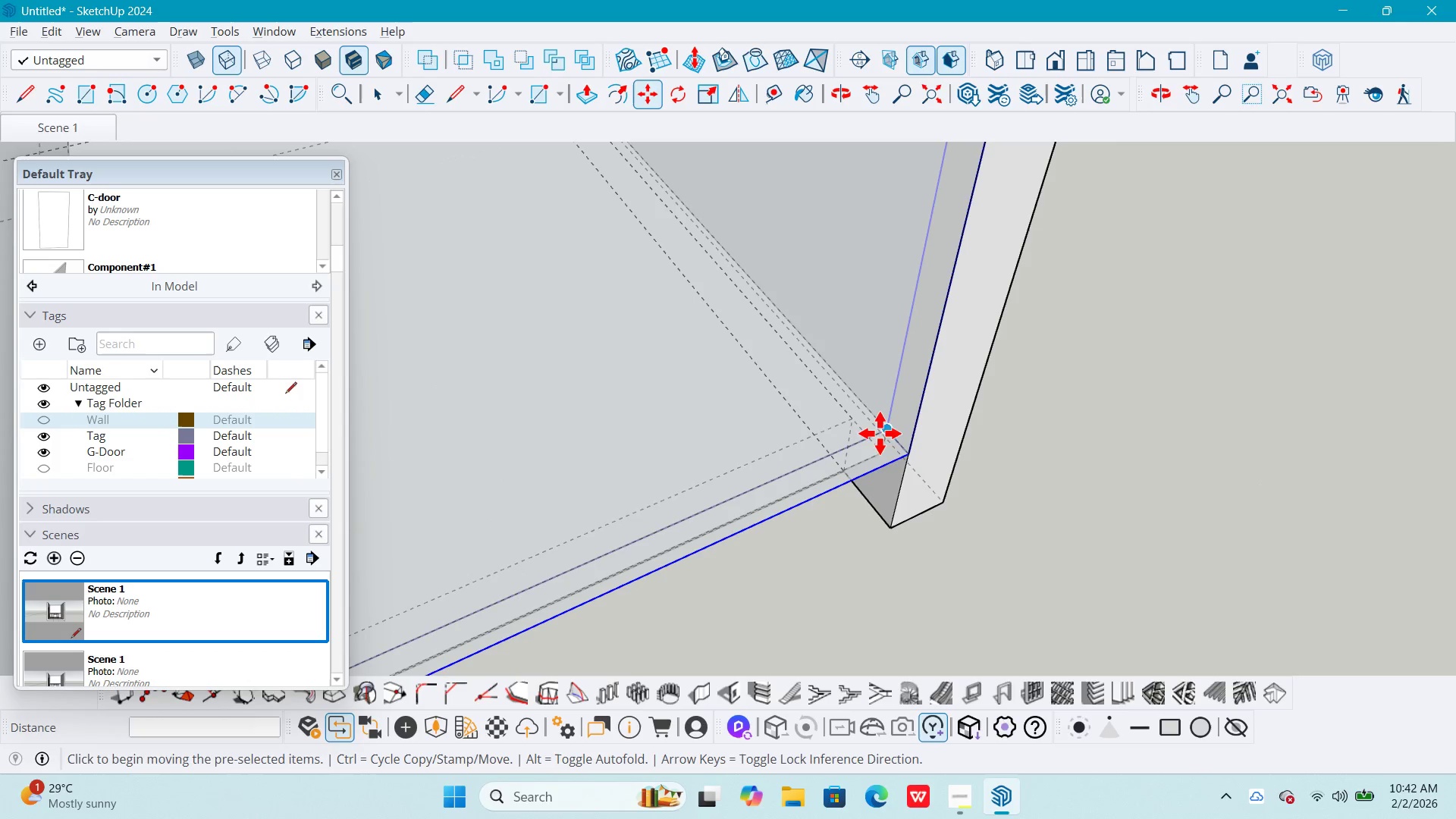 
scroll: coordinate [896, 433], scroll_direction: up, amount: 7.0
 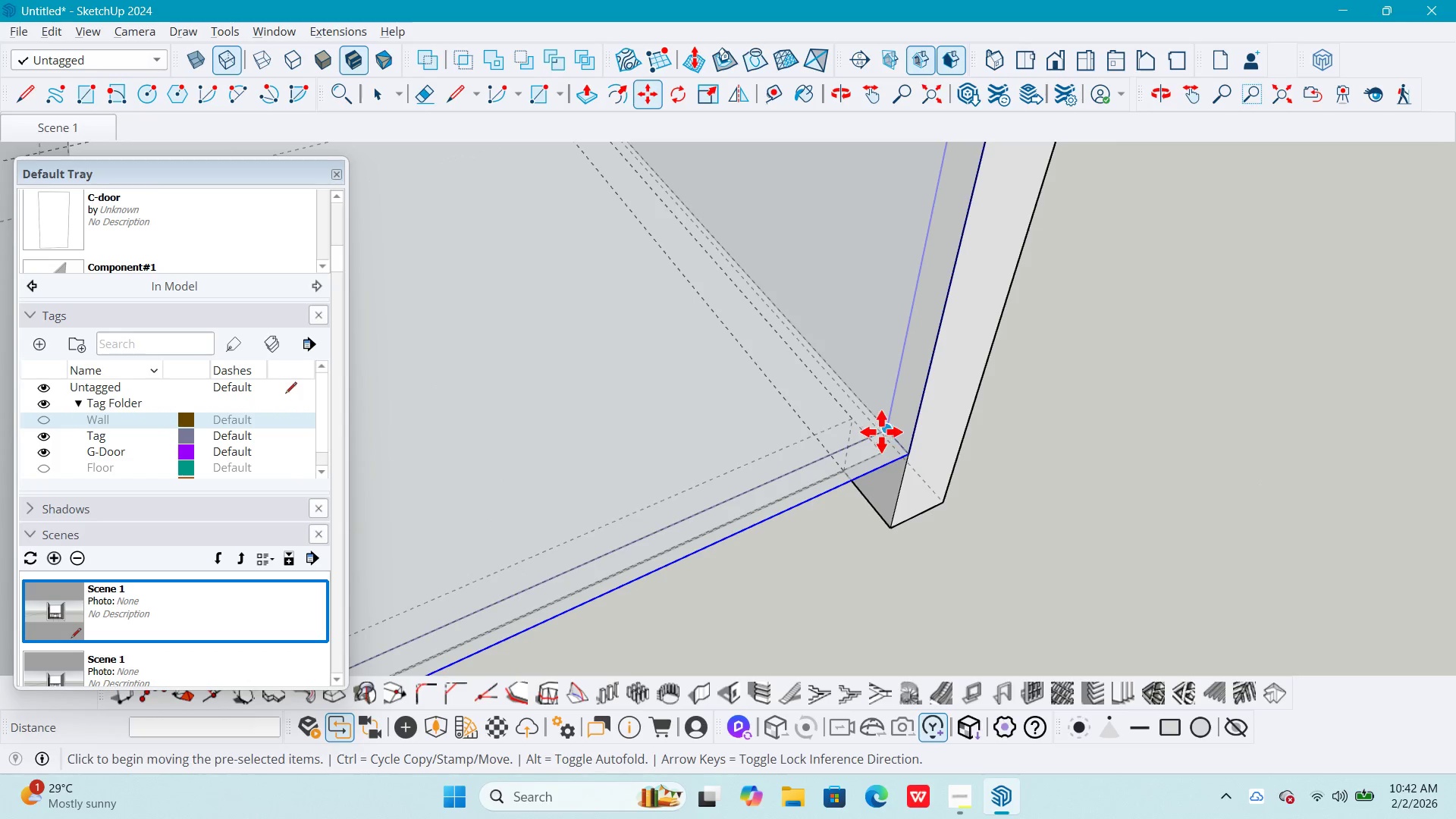 
left_click([886, 429])
 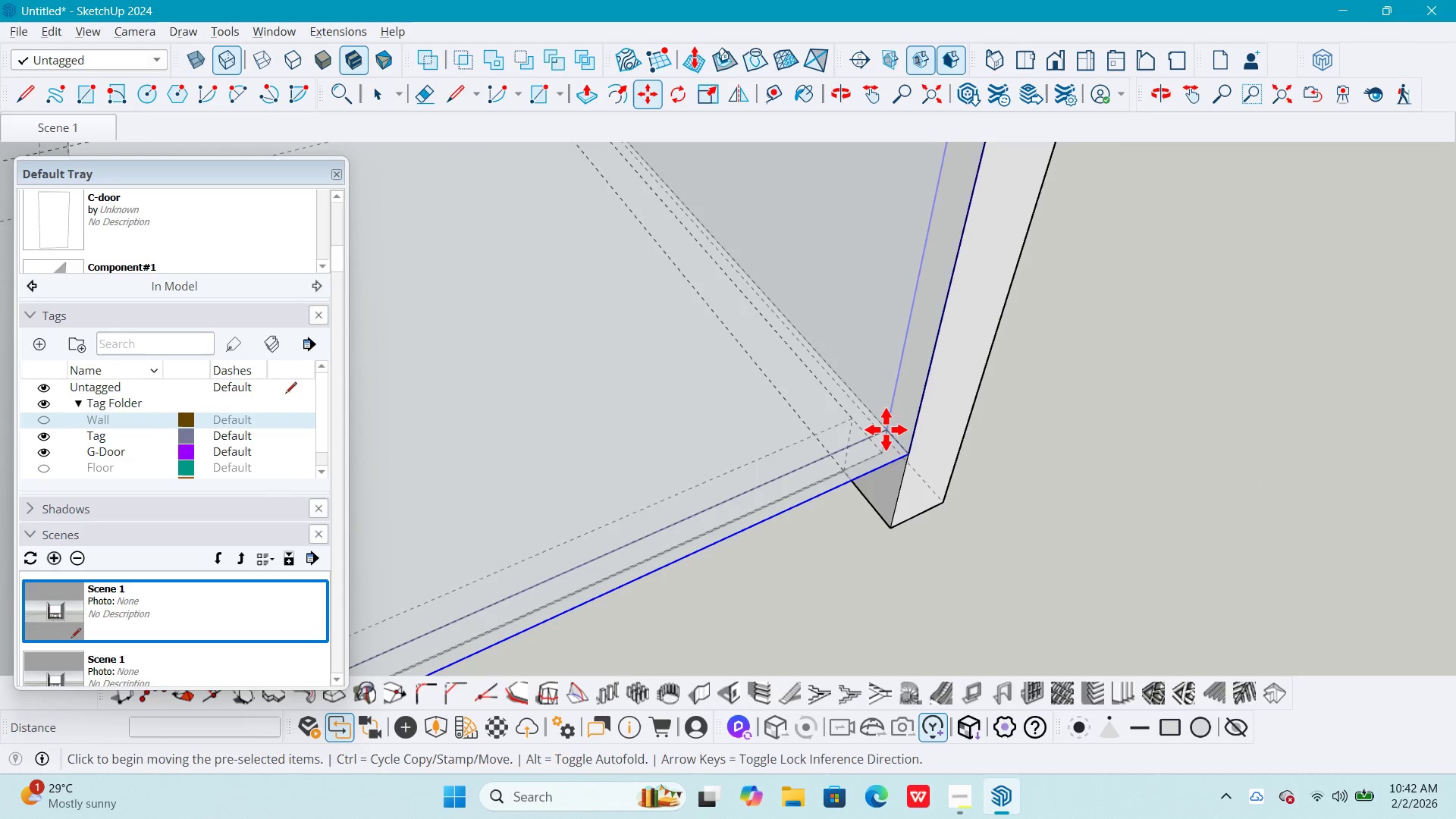 
key(K)
 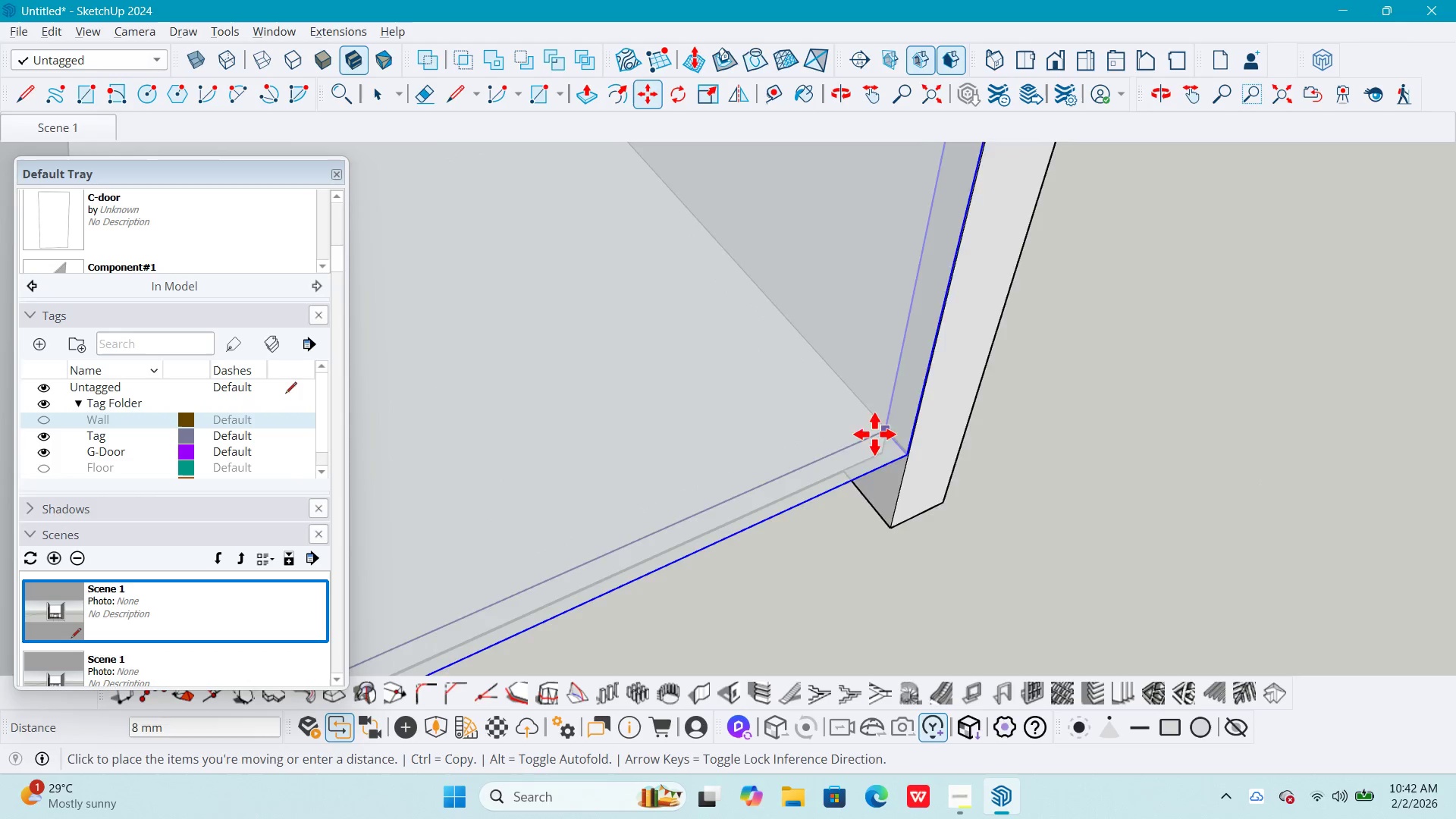 
scroll: coordinate [669, 490], scroll_direction: down, amount: 21.0
 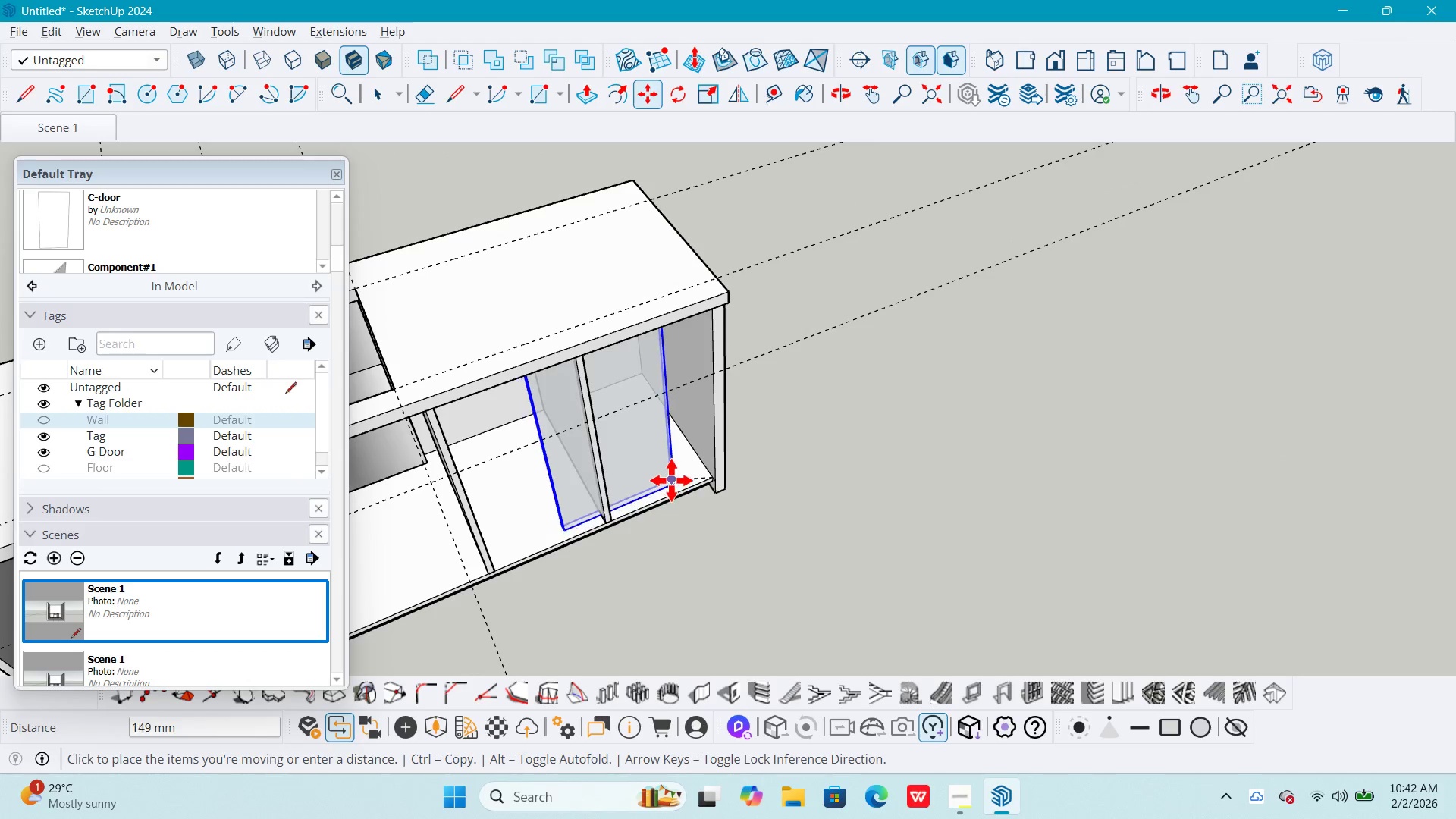 
key(Control+ControlLeft)
 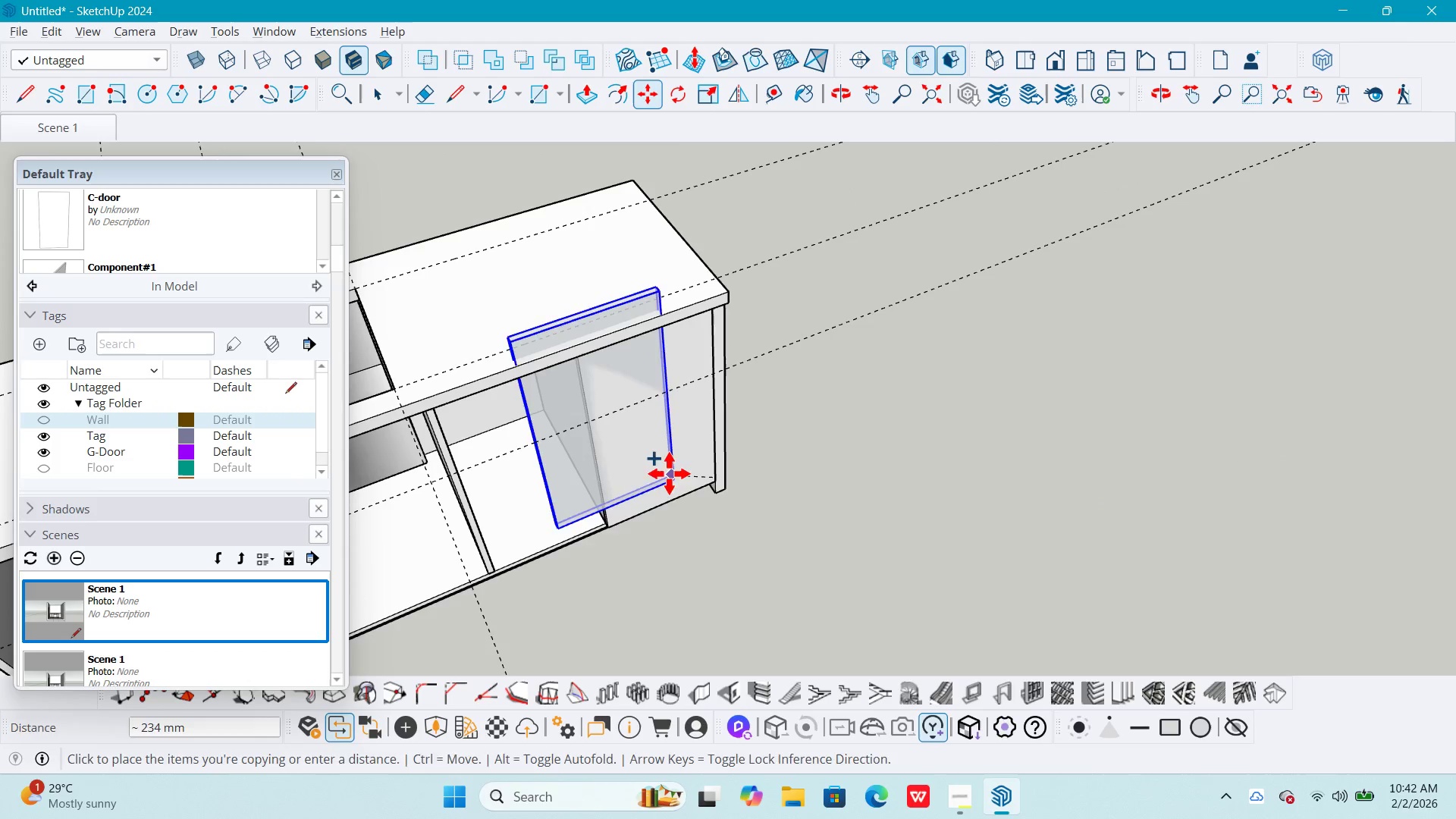 
key(Shift+ShiftLeft)
 